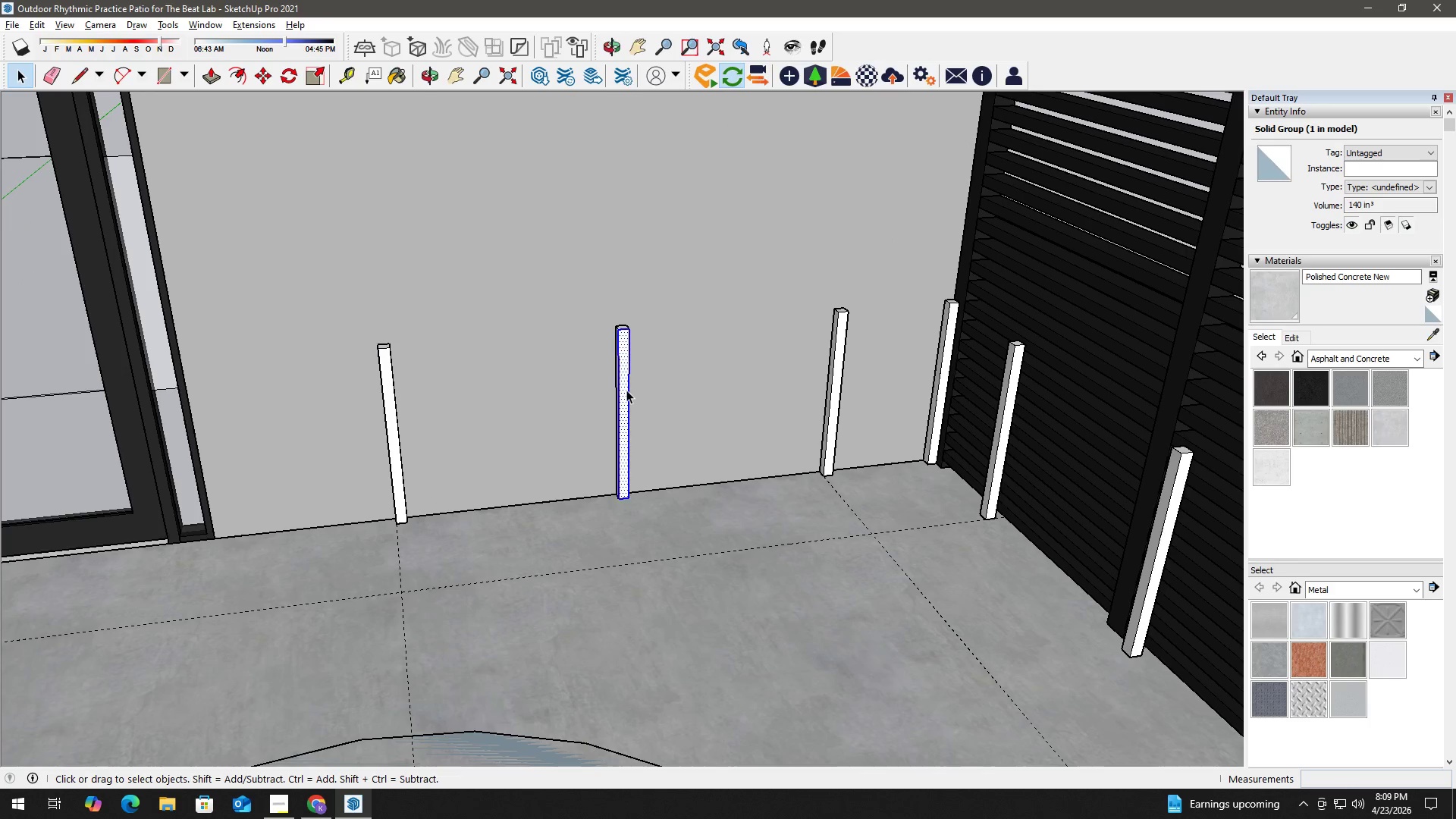 
triple_click([626, 390])
 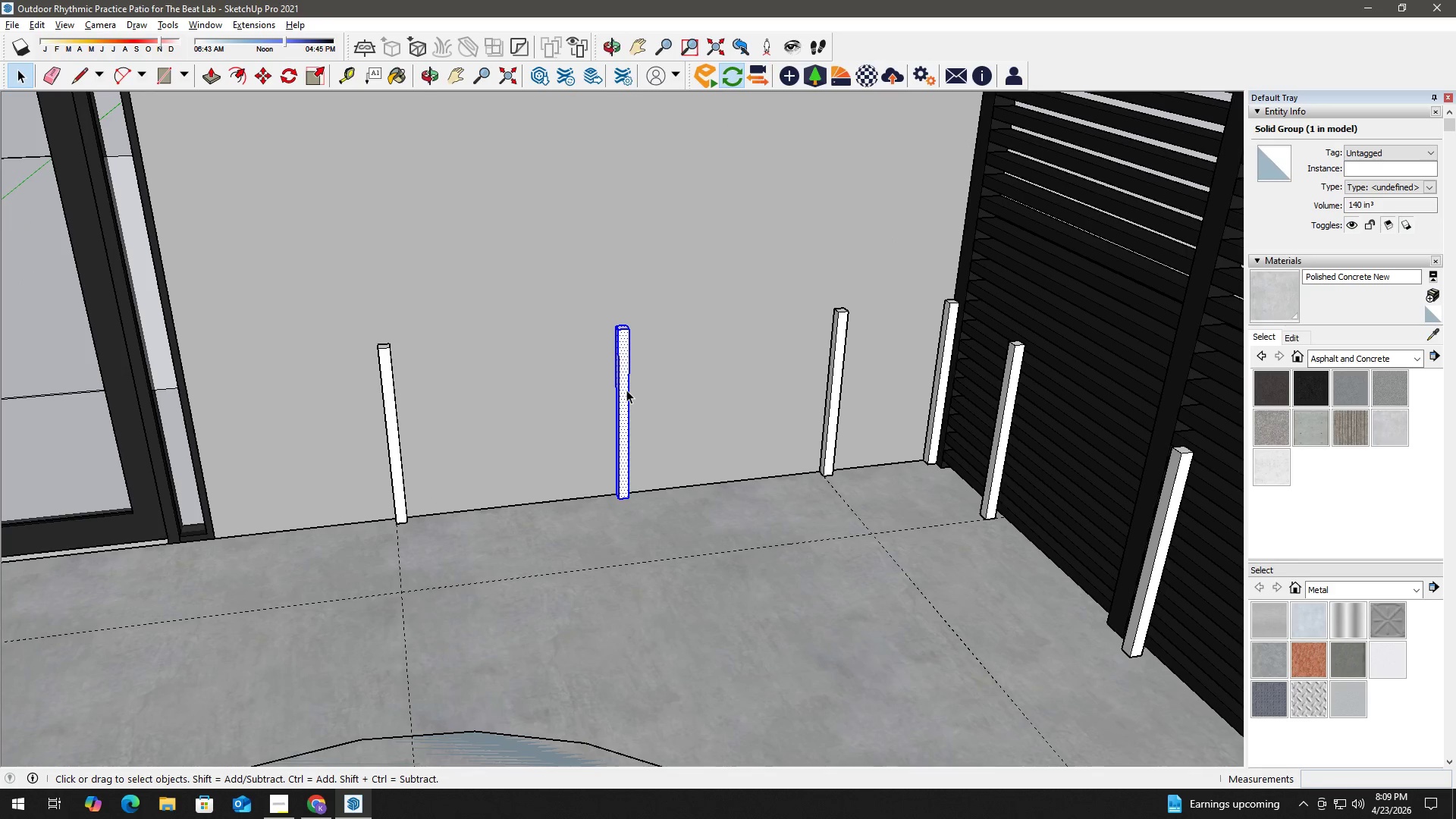 
triple_click([626, 390])
 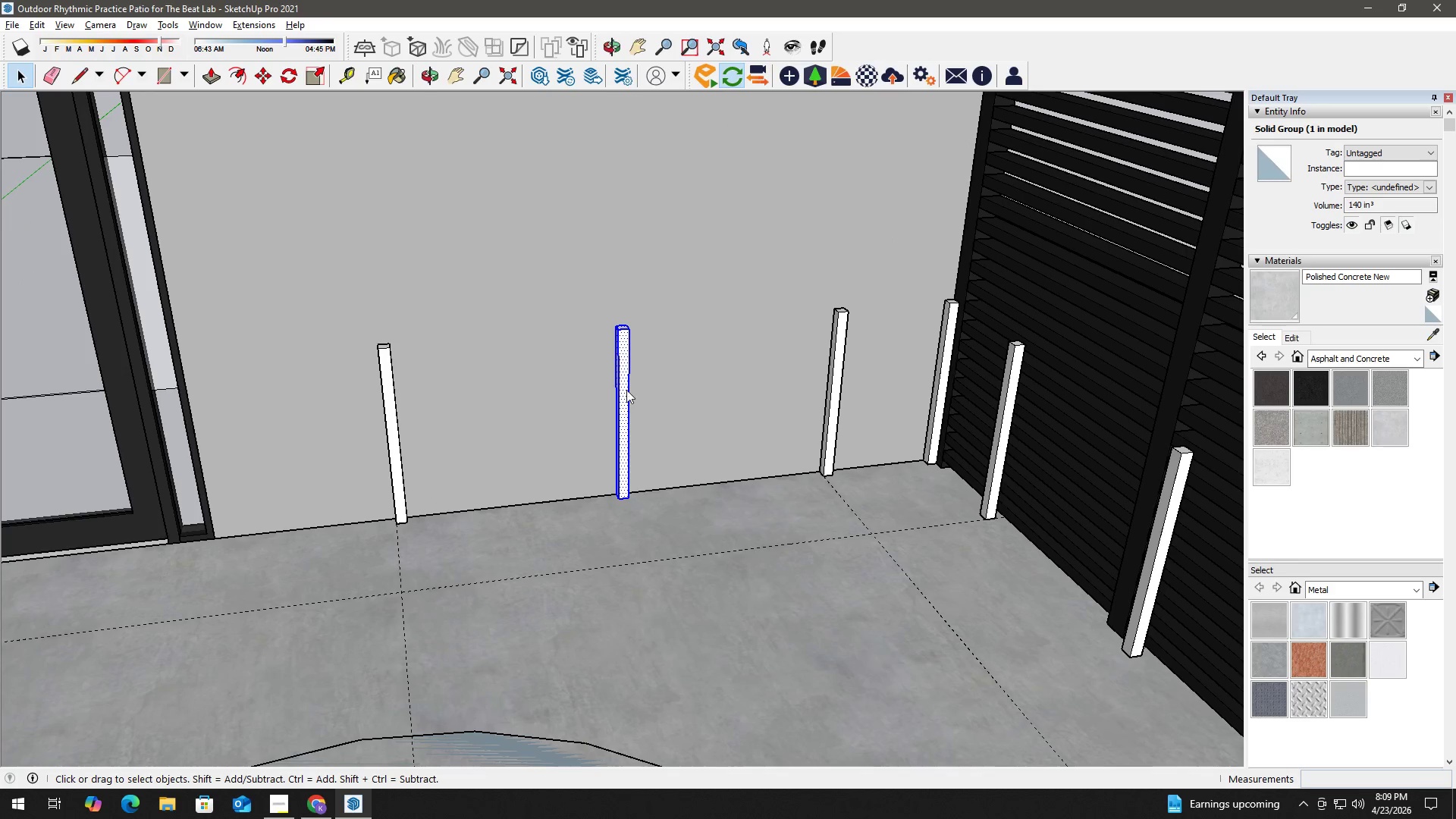 
right_click([626, 390])
 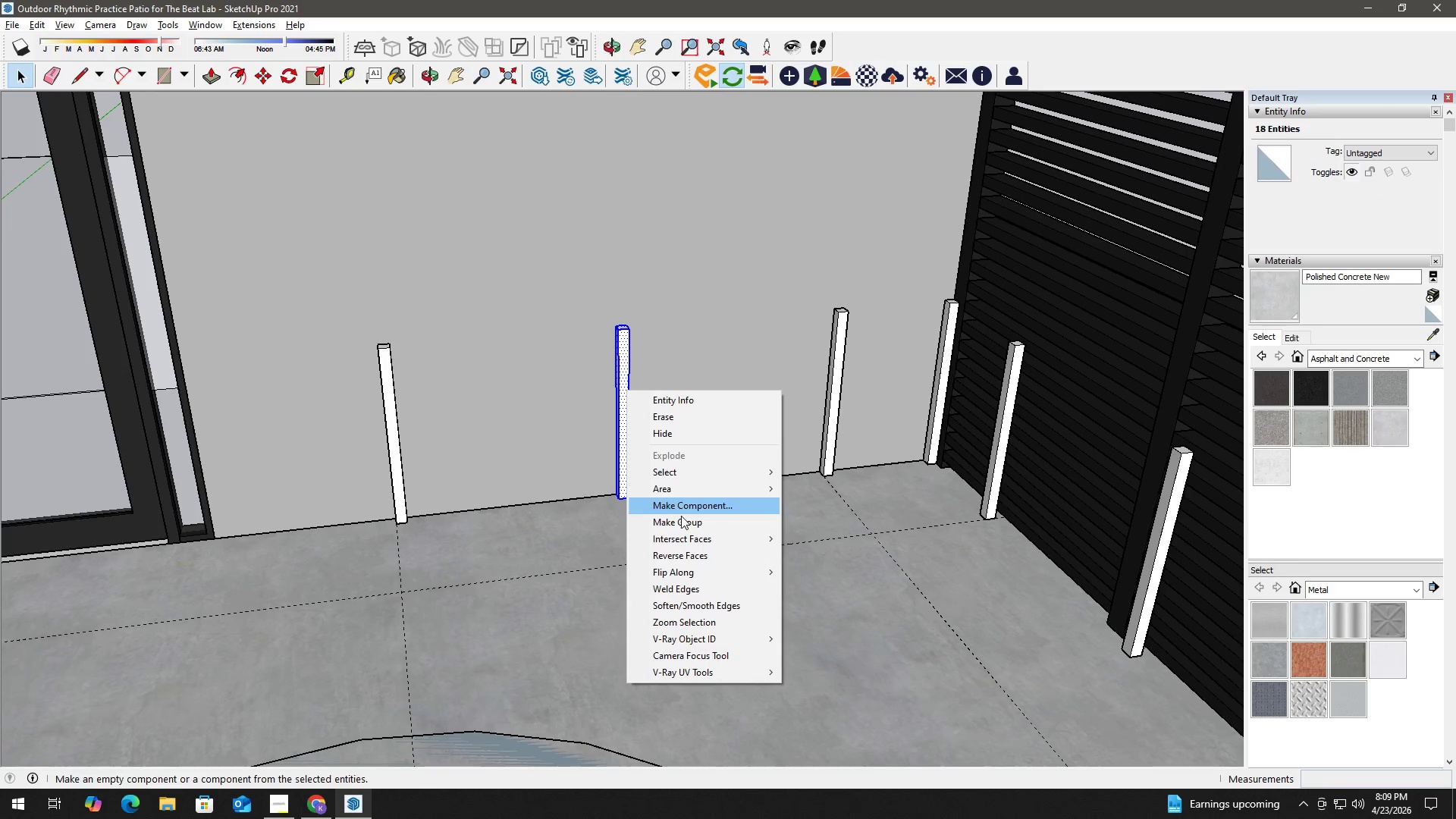 
left_click([682, 518])
 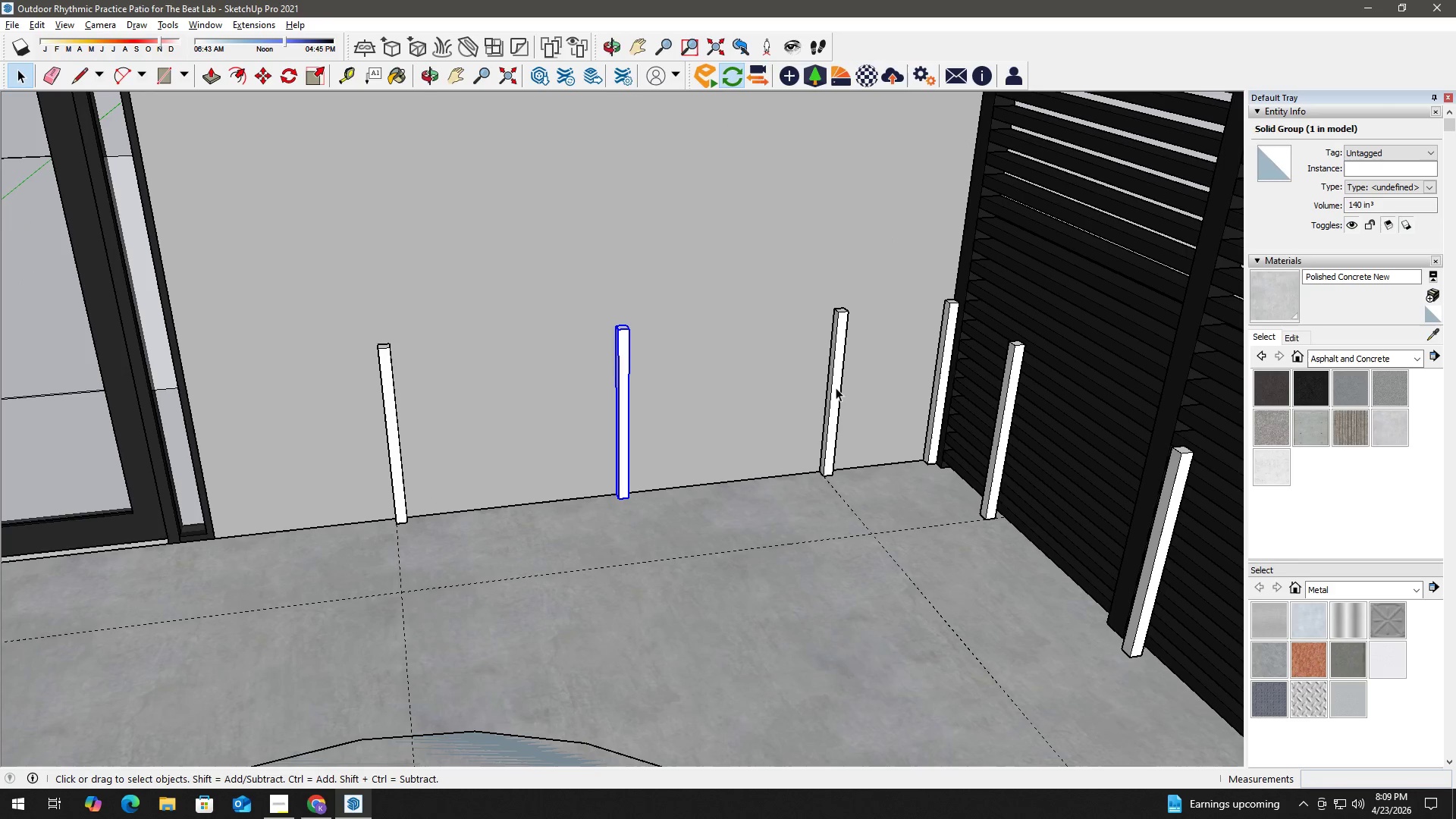 
double_click([835, 388])
 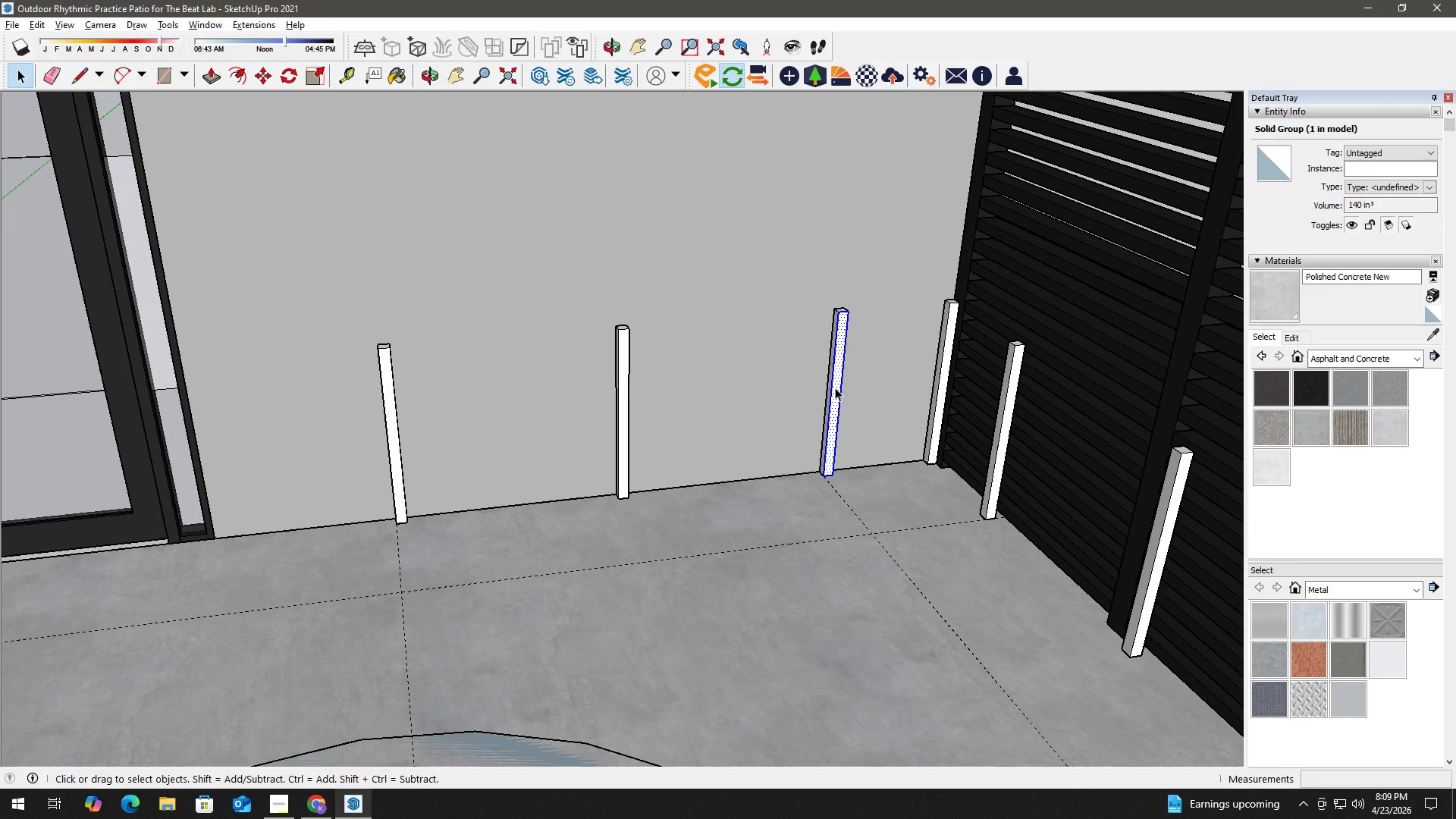 
triple_click([835, 388])
 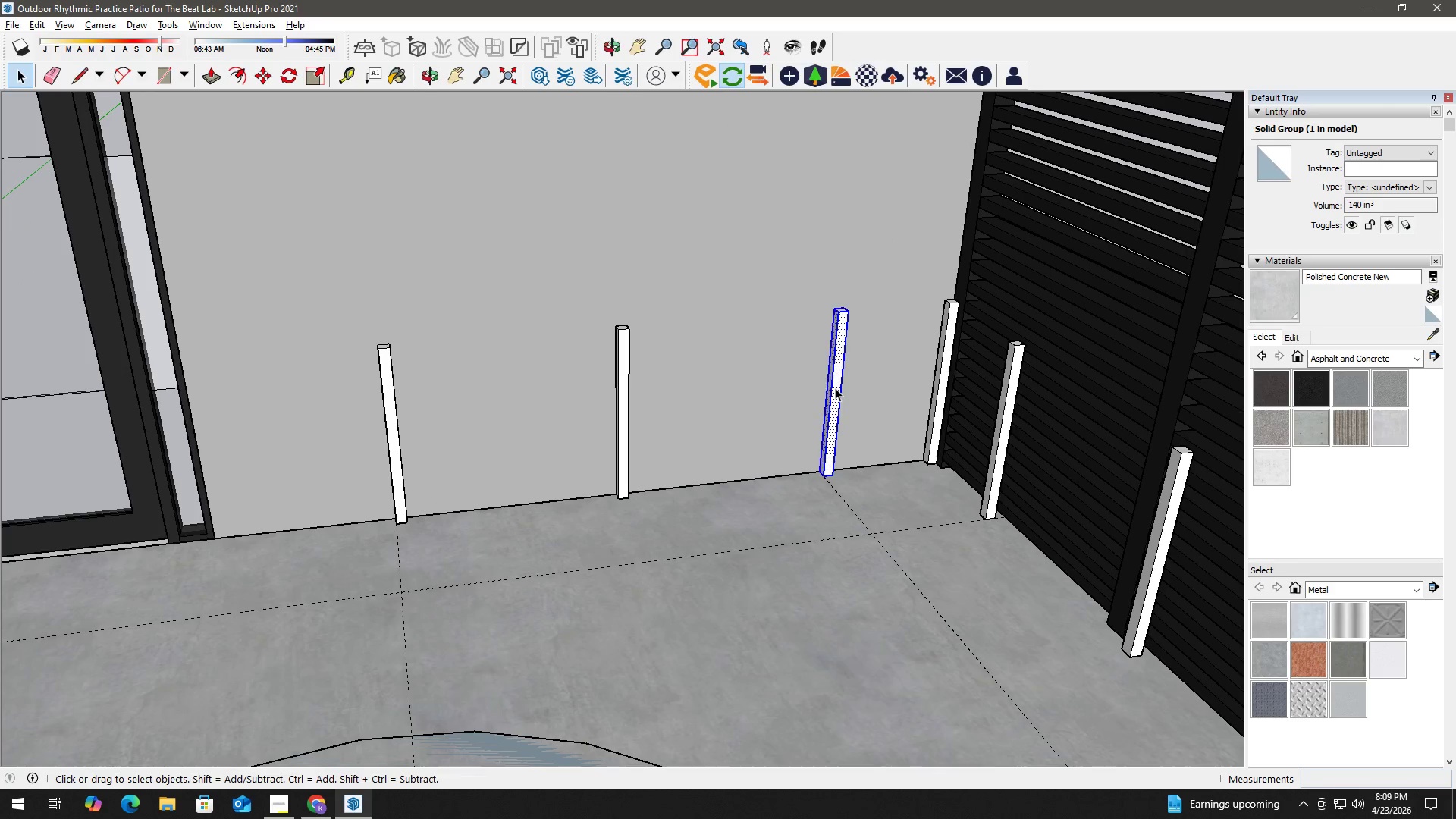 
triple_click([835, 388])
 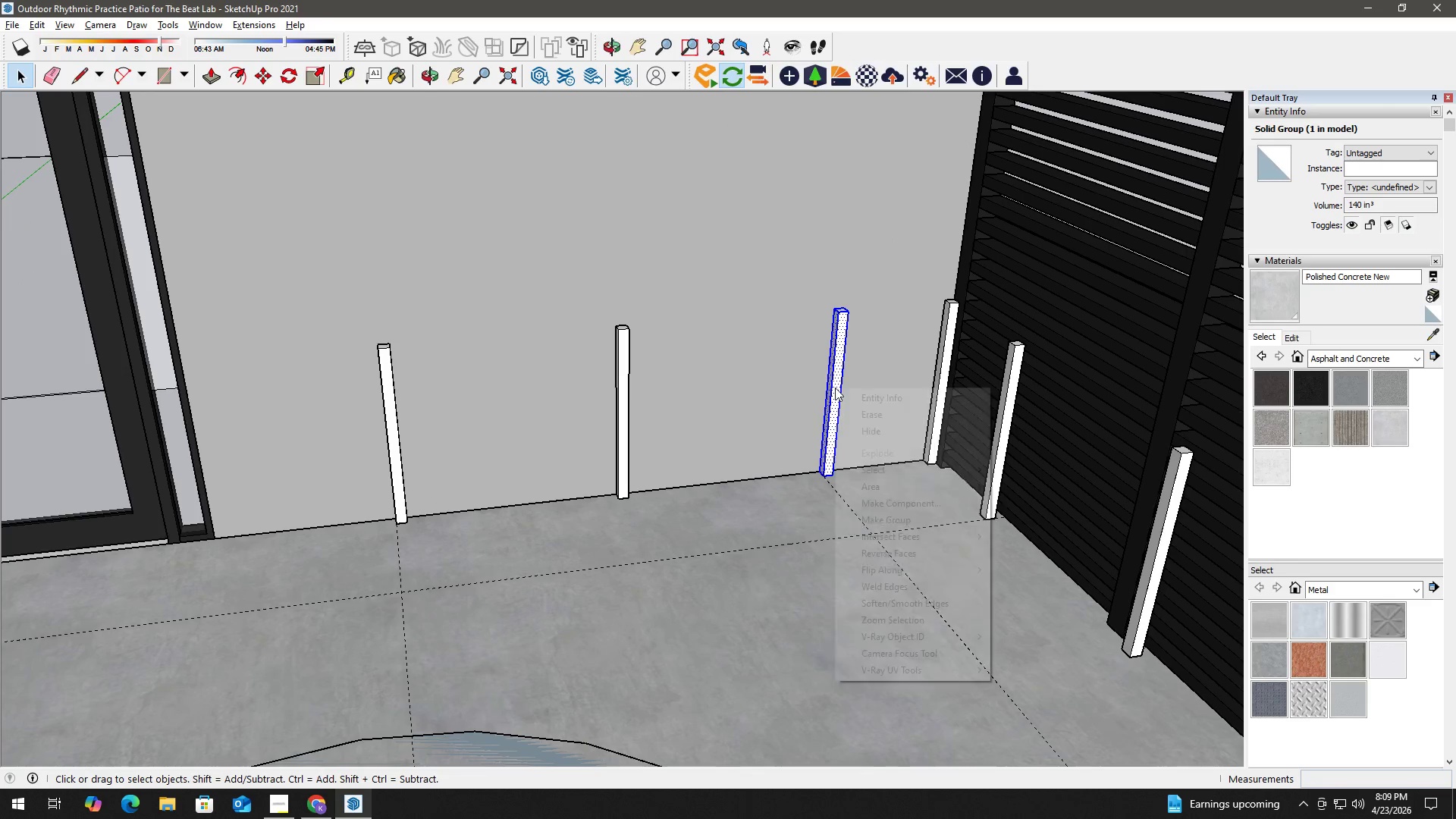 
right_click([835, 388])
 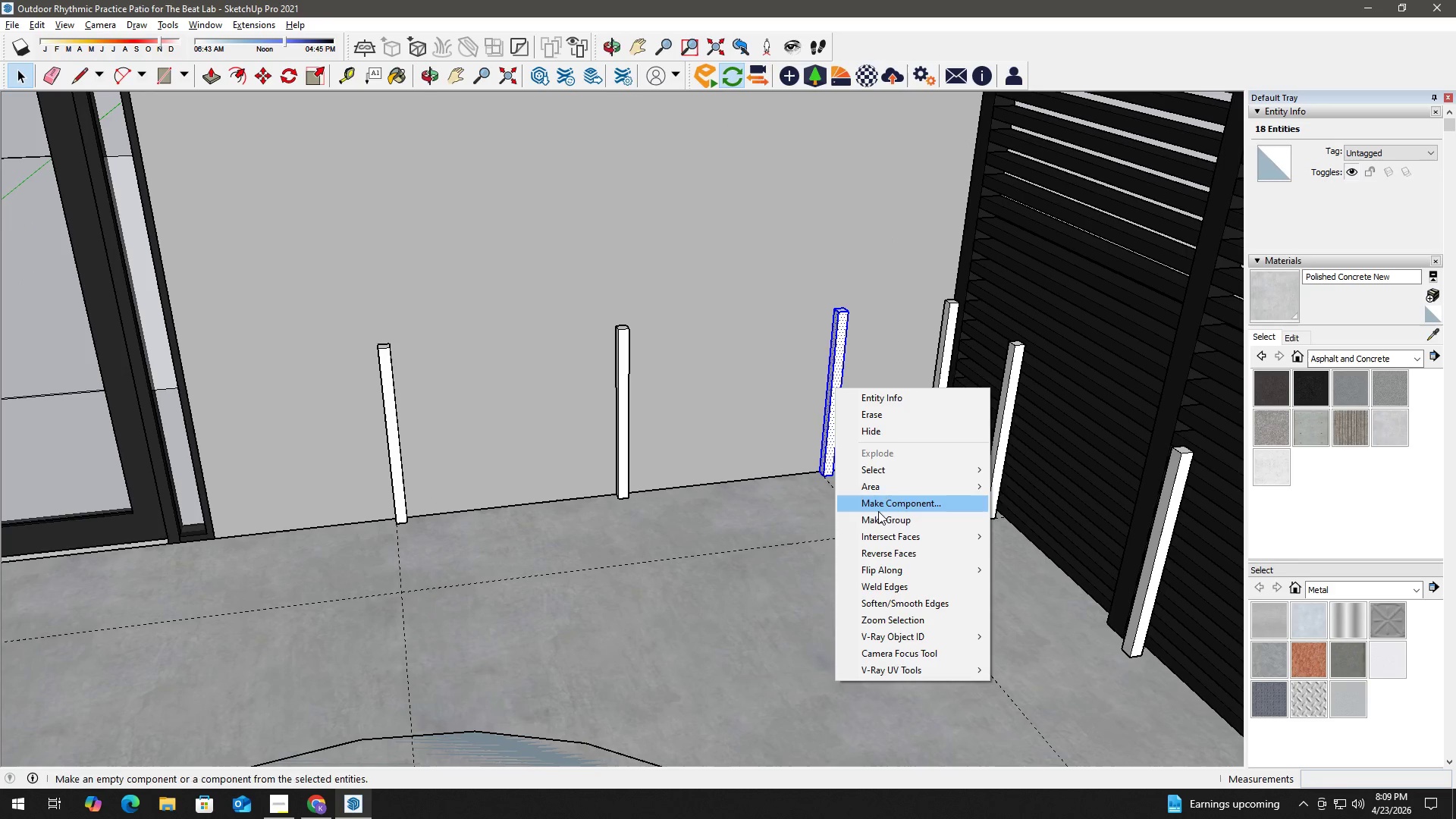 
left_click([880, 521])
 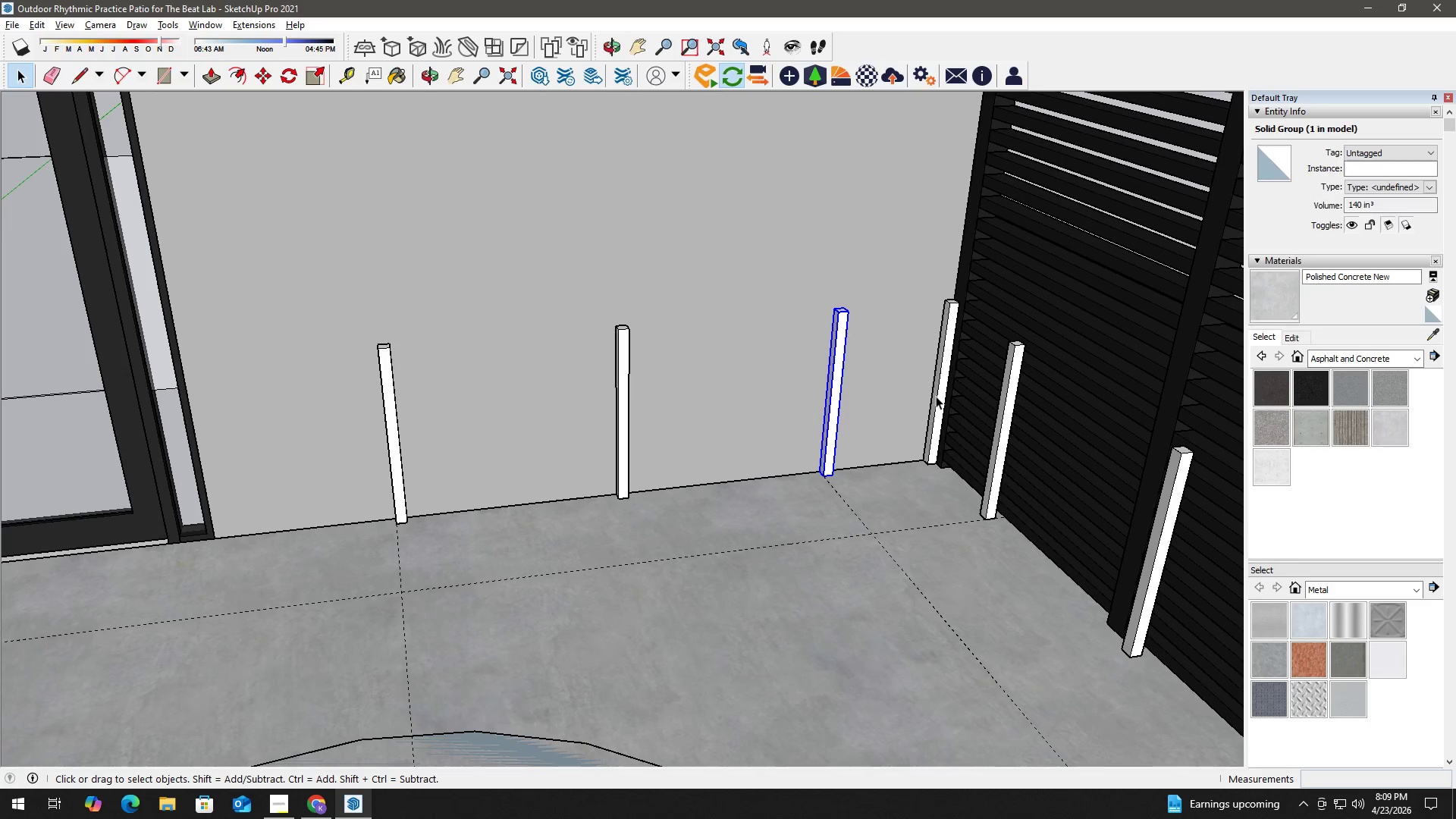 
double_click([938, 394])
 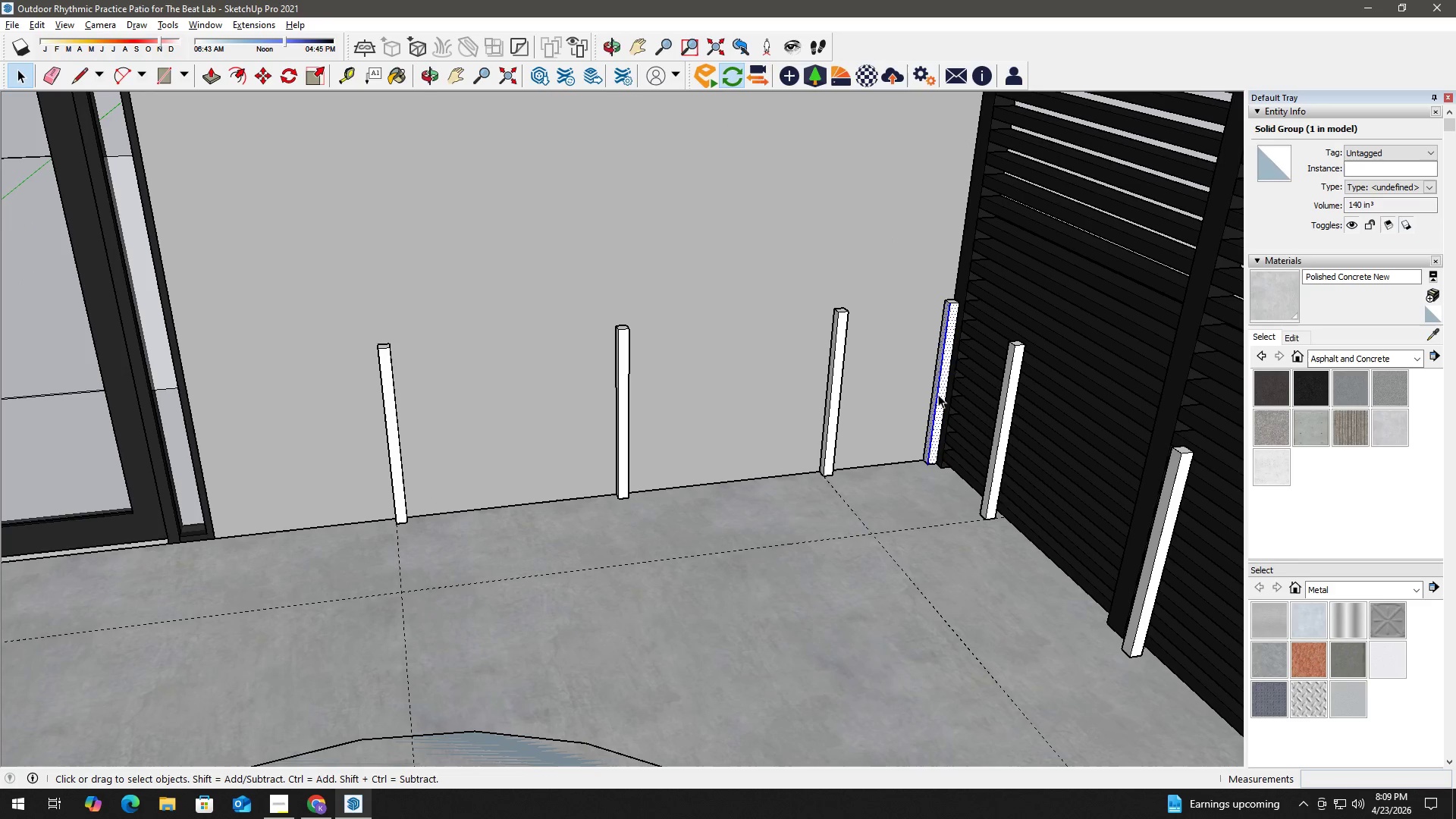 
triple_click([938, 394])
 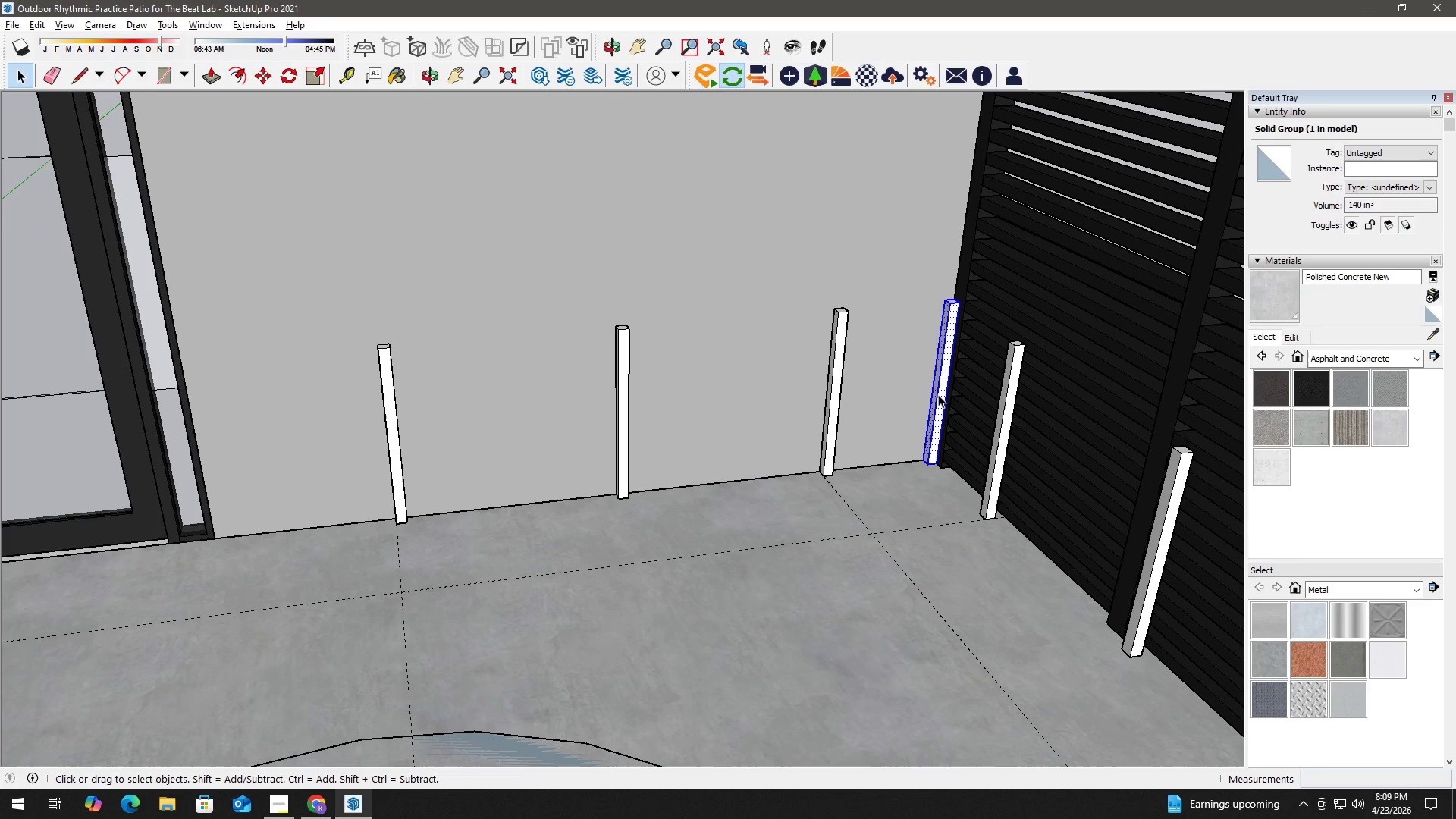 
triple_click([938, 394])
 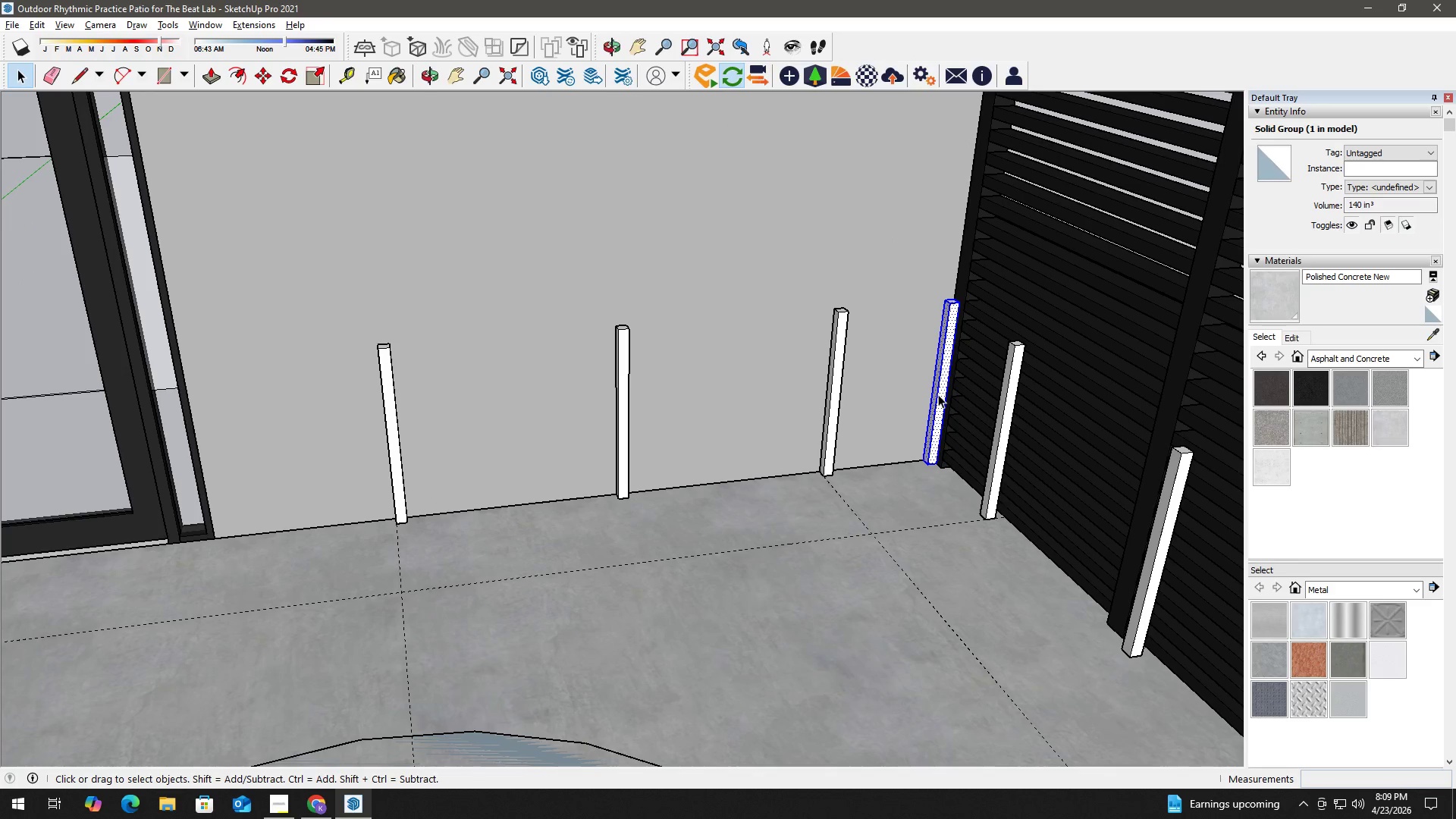 
right_click([938, 394])
 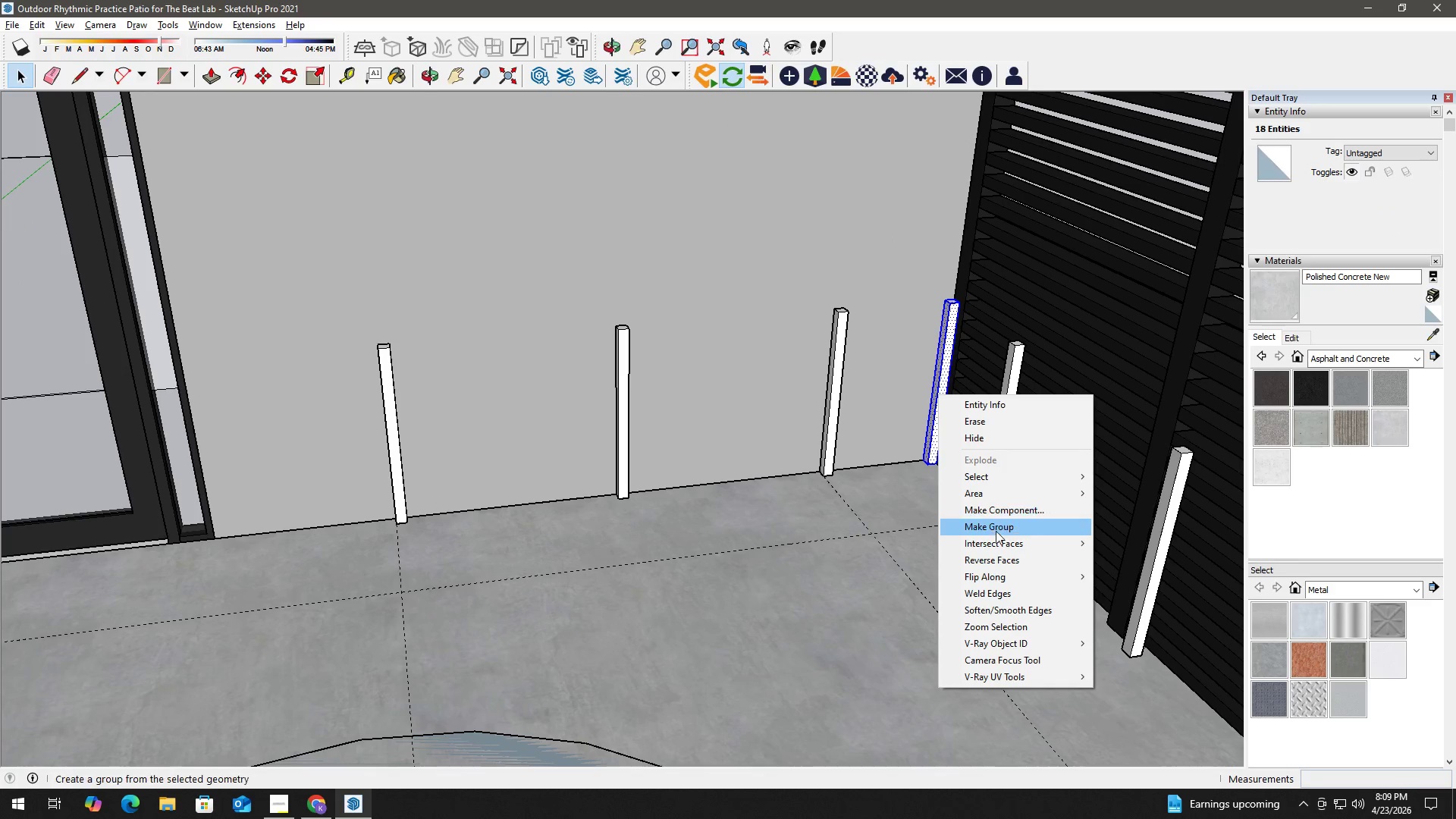 
left_click([996, 531])
 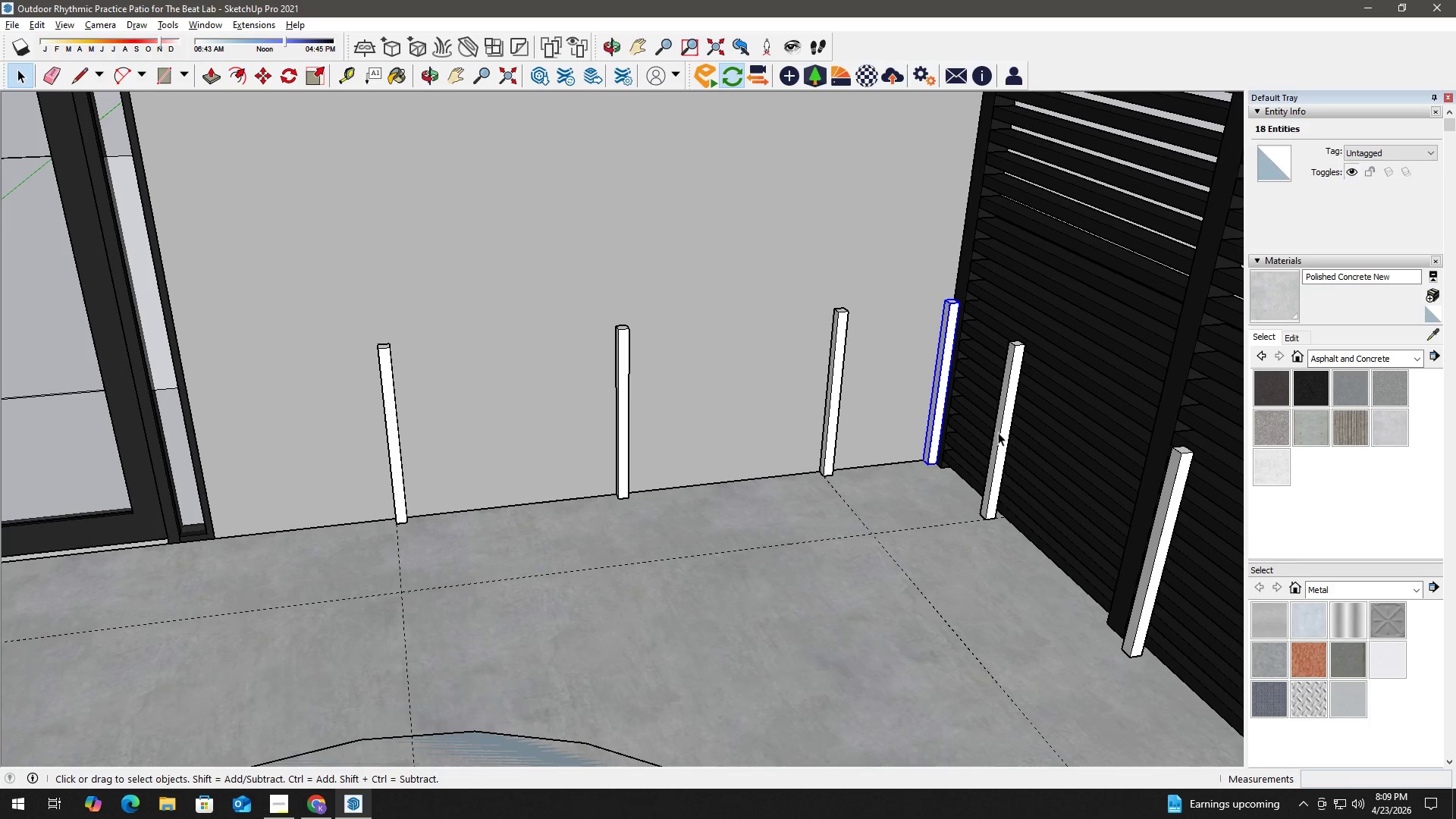 
double_click([998, 432])
 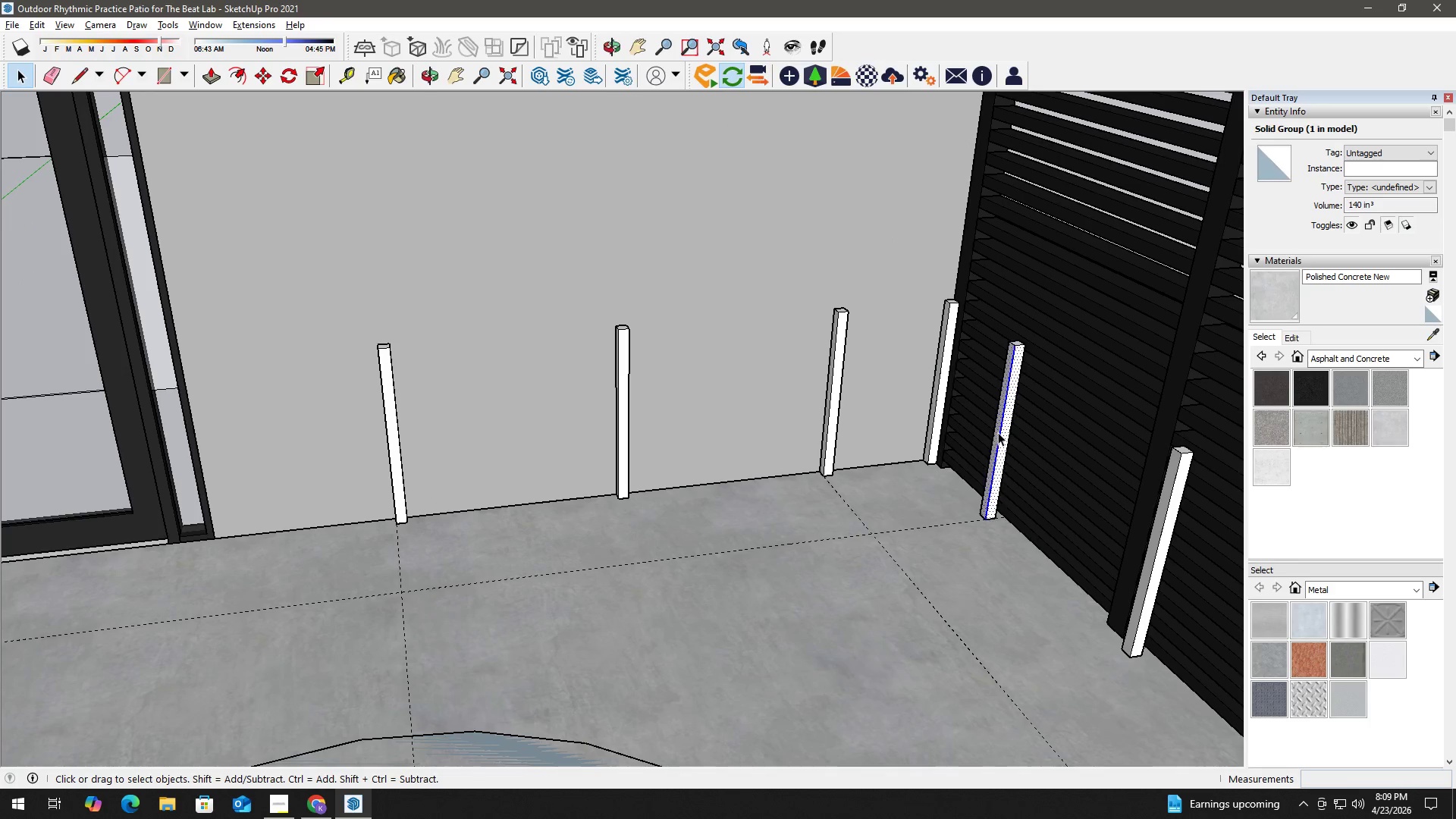 
triple_click([998, 432])
 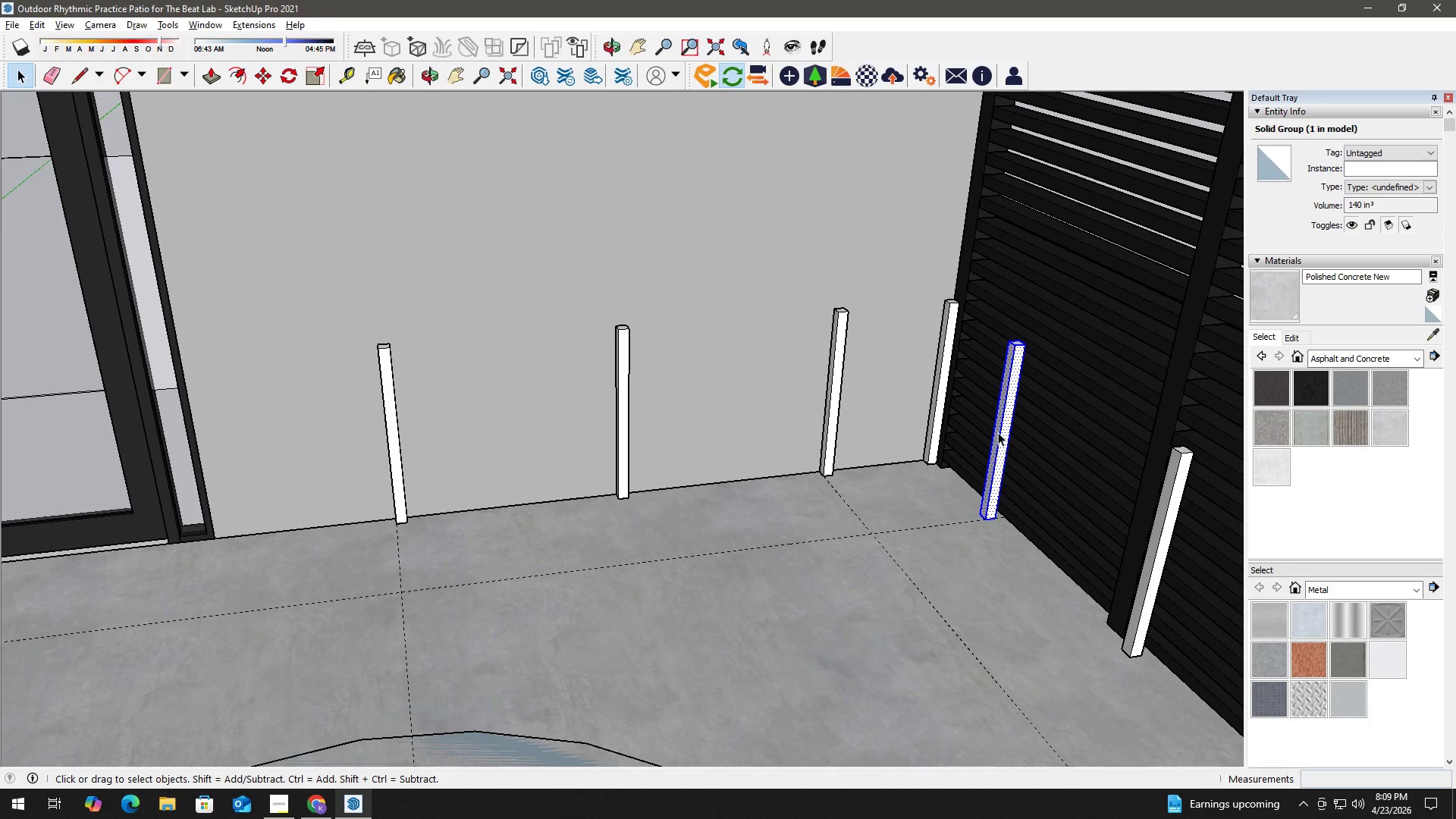 
triple_click([998, 432])
 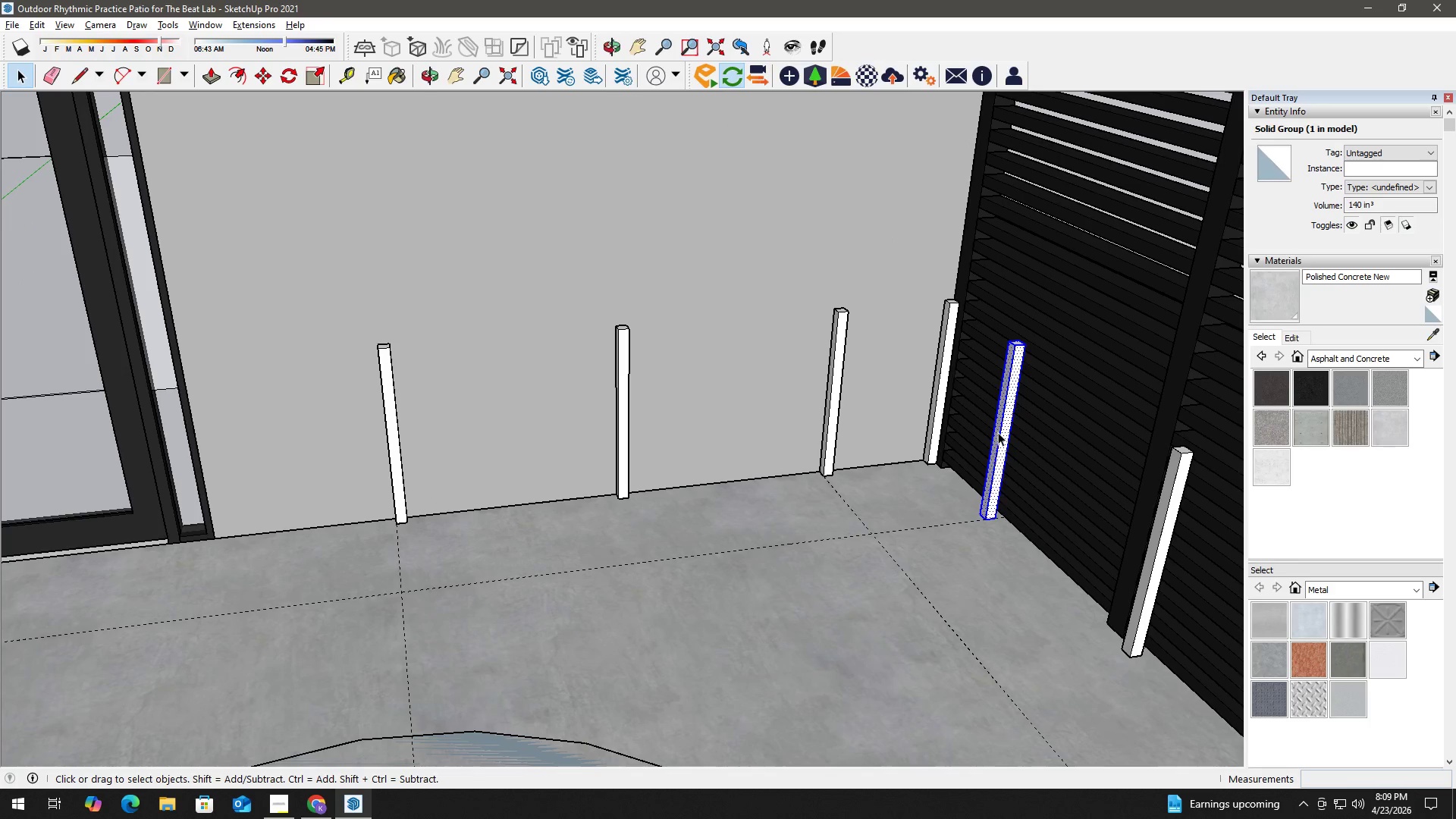 
triple_click([998, 432])
 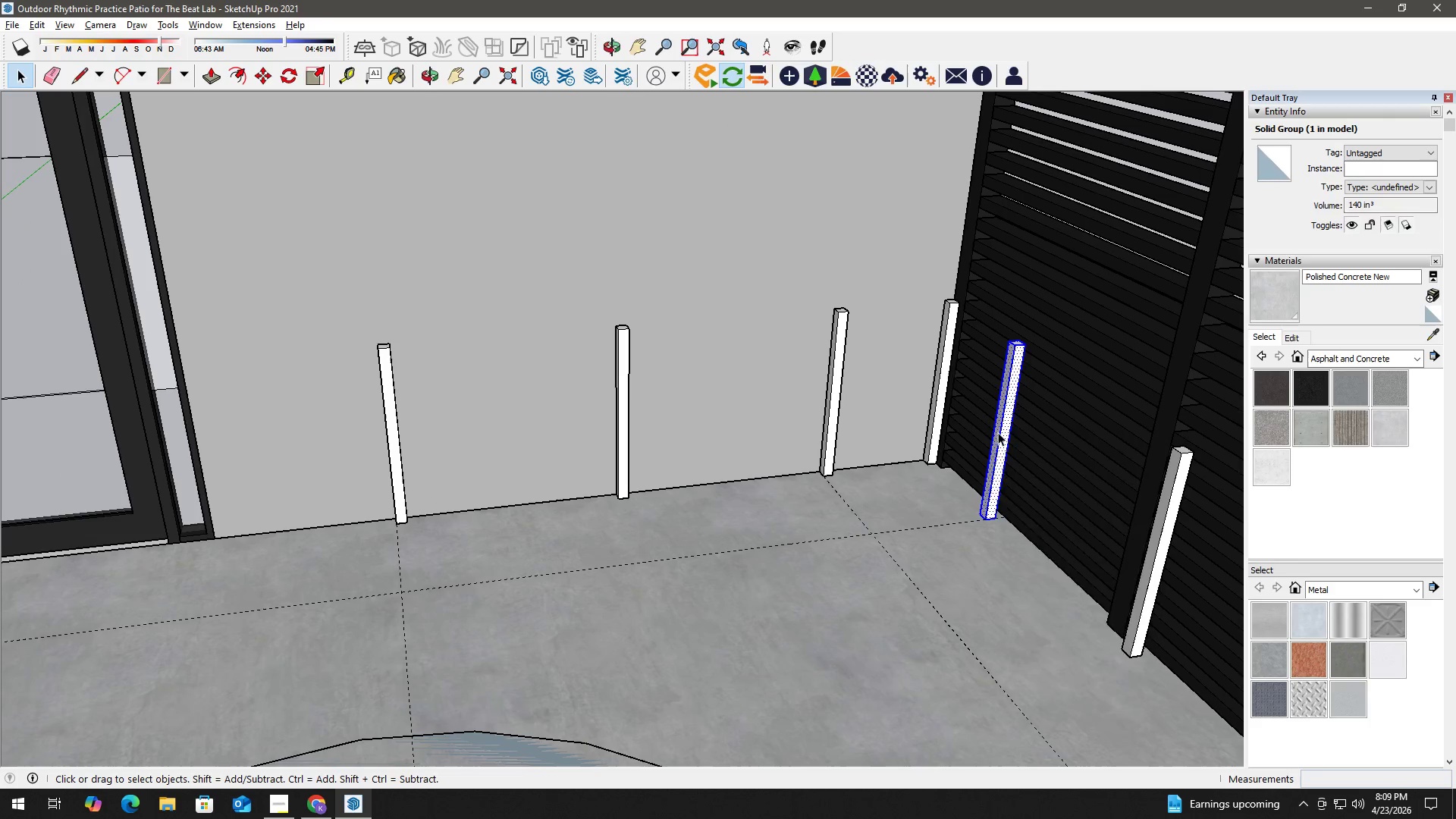 
right_click([998, 432])
 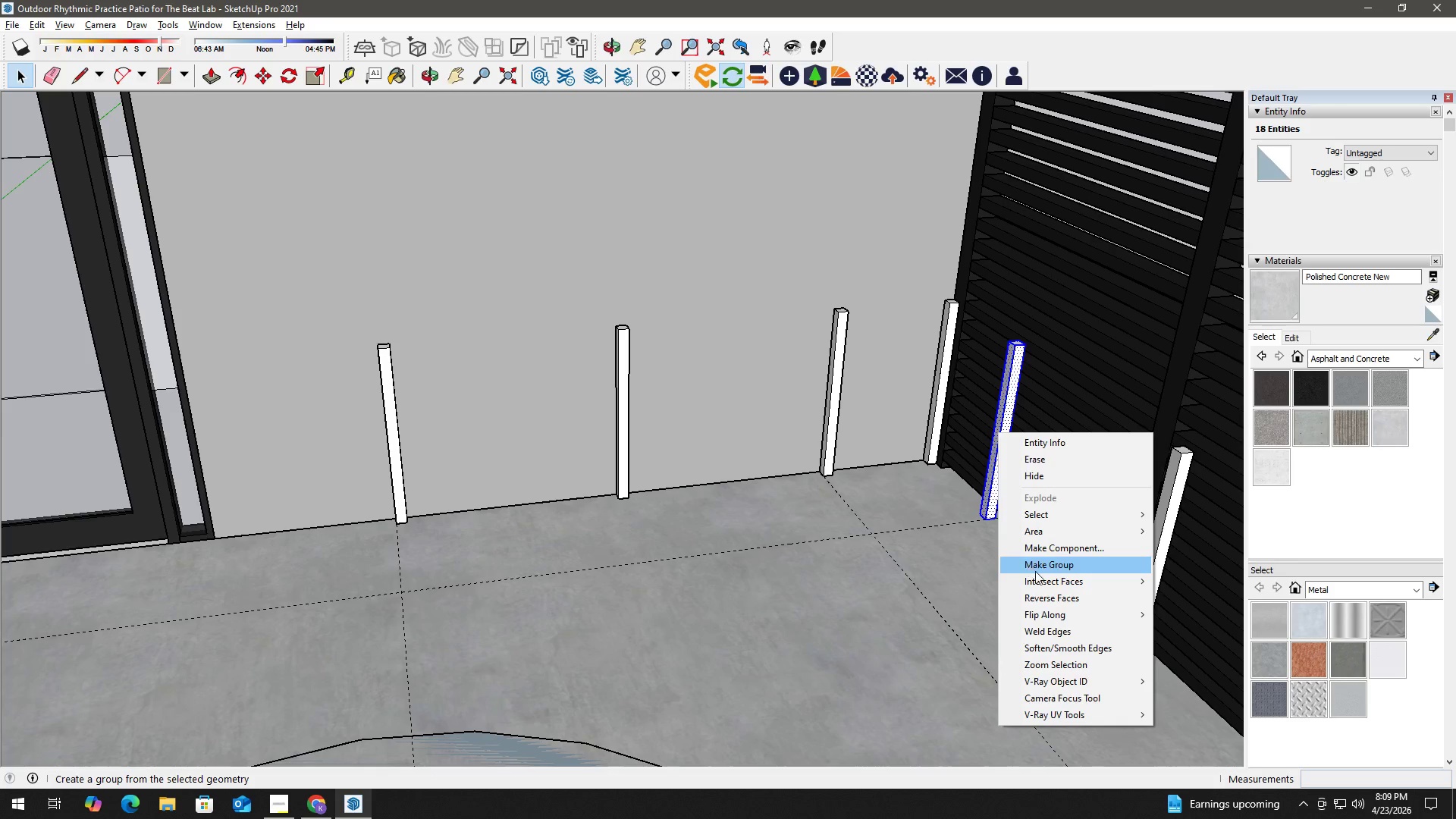 
left_click([1040, 566])
 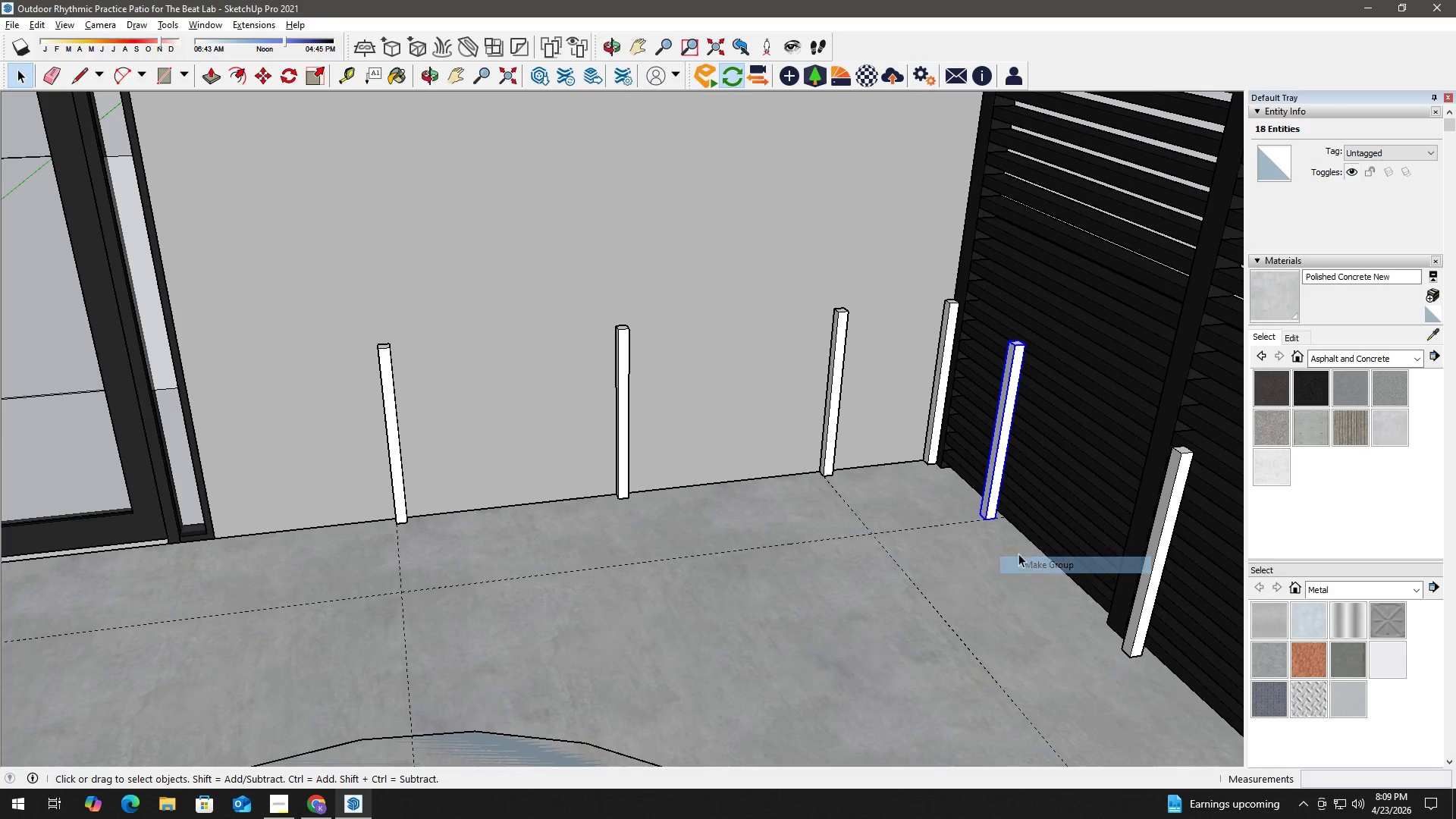 
key(Space)
 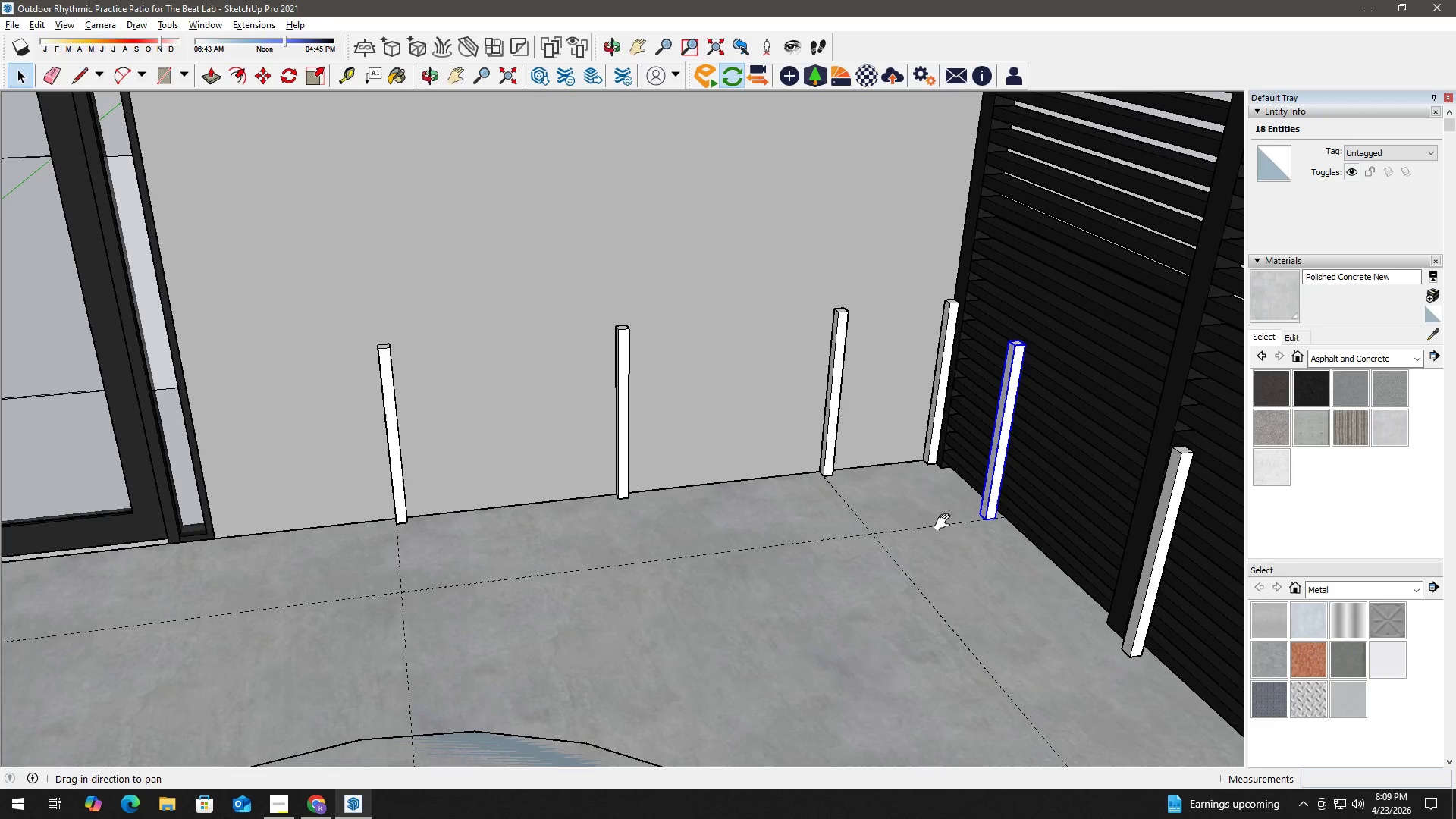 
left_click_drag(start_coordinate=[941, 521], to_coordinate=[726, 482])
 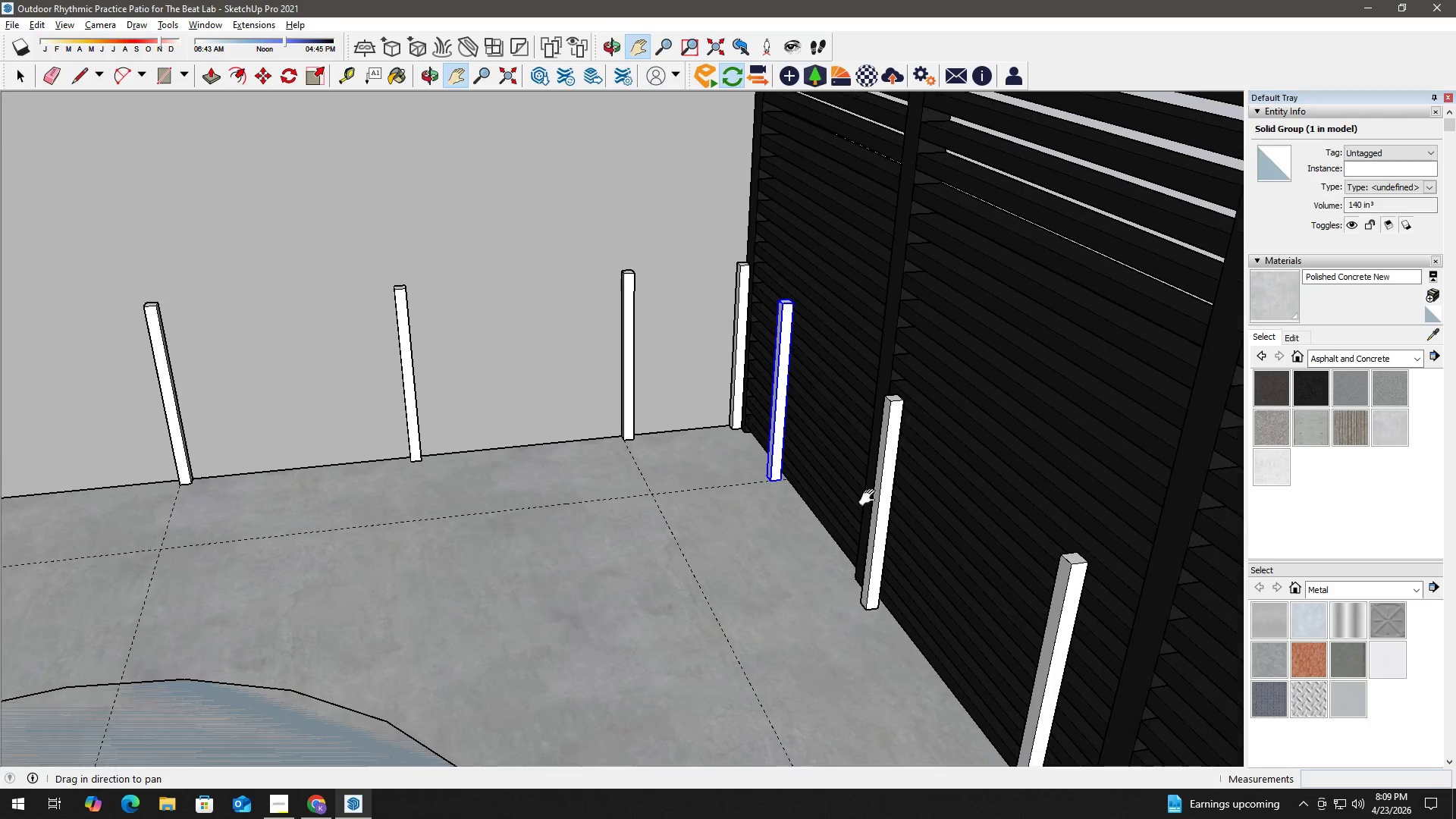 
key(Space)
 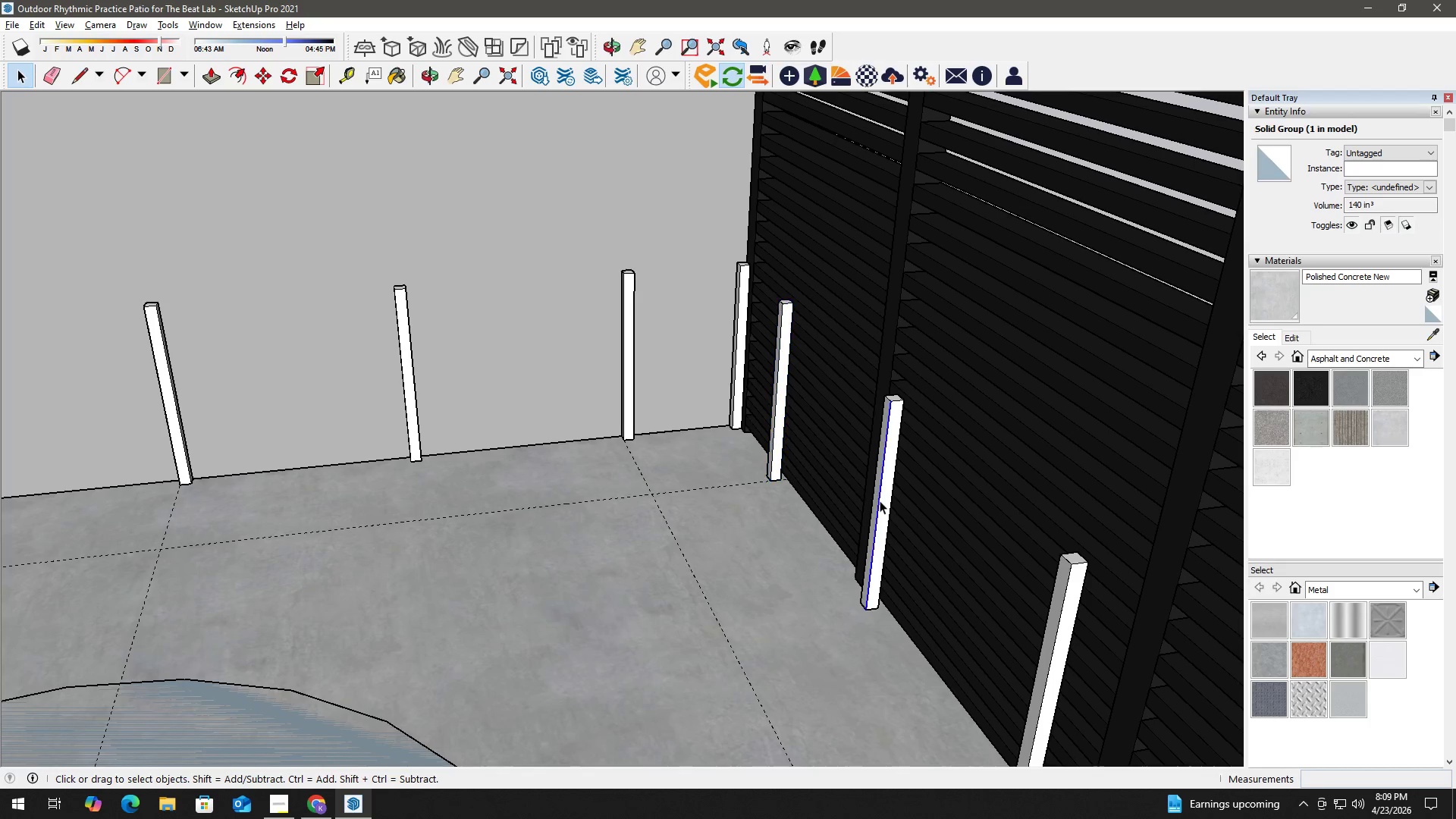 
double_click([880, 500])
 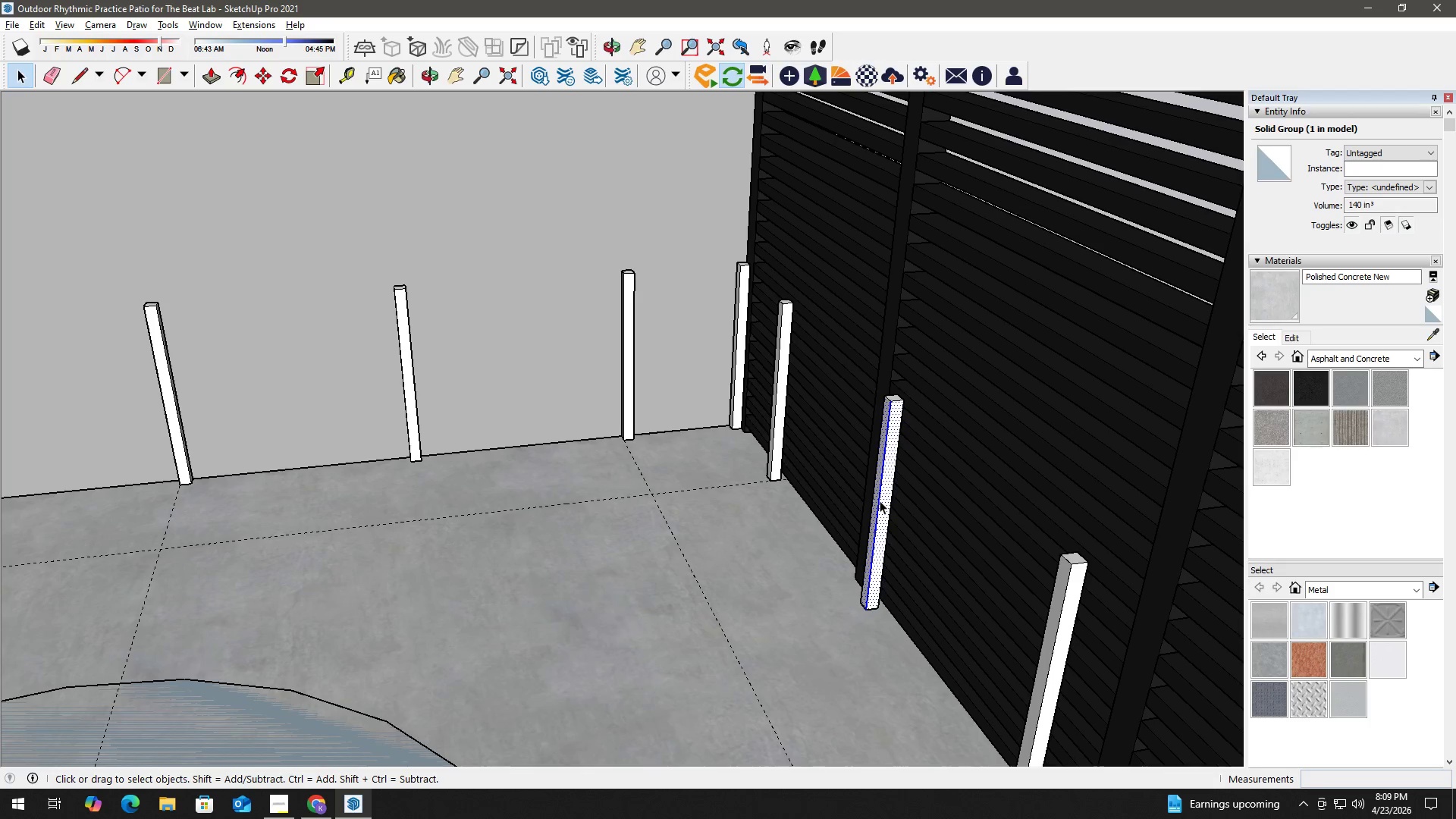 
triple_click([880, 500])
 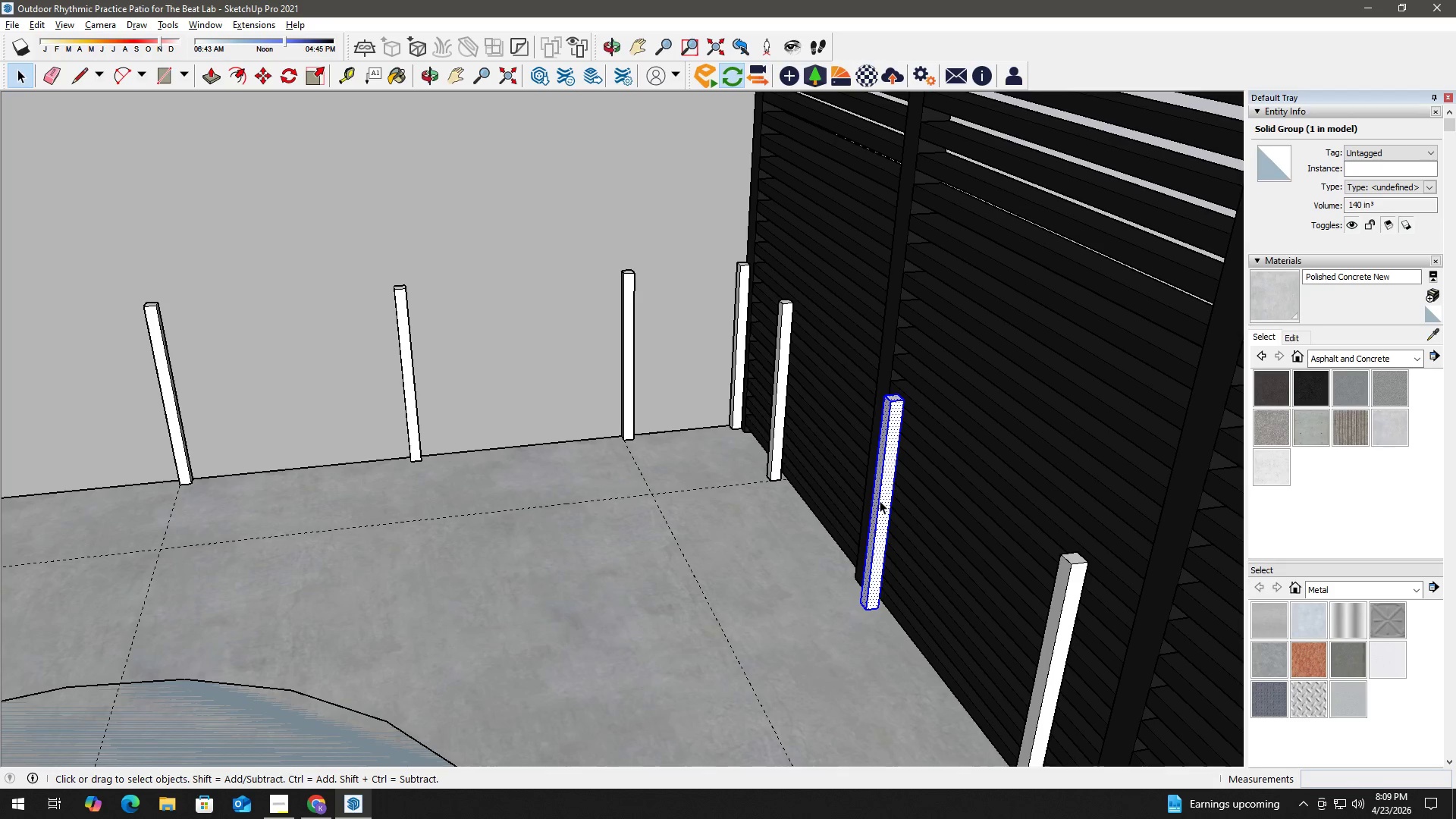 
triple_click([880, 500])
 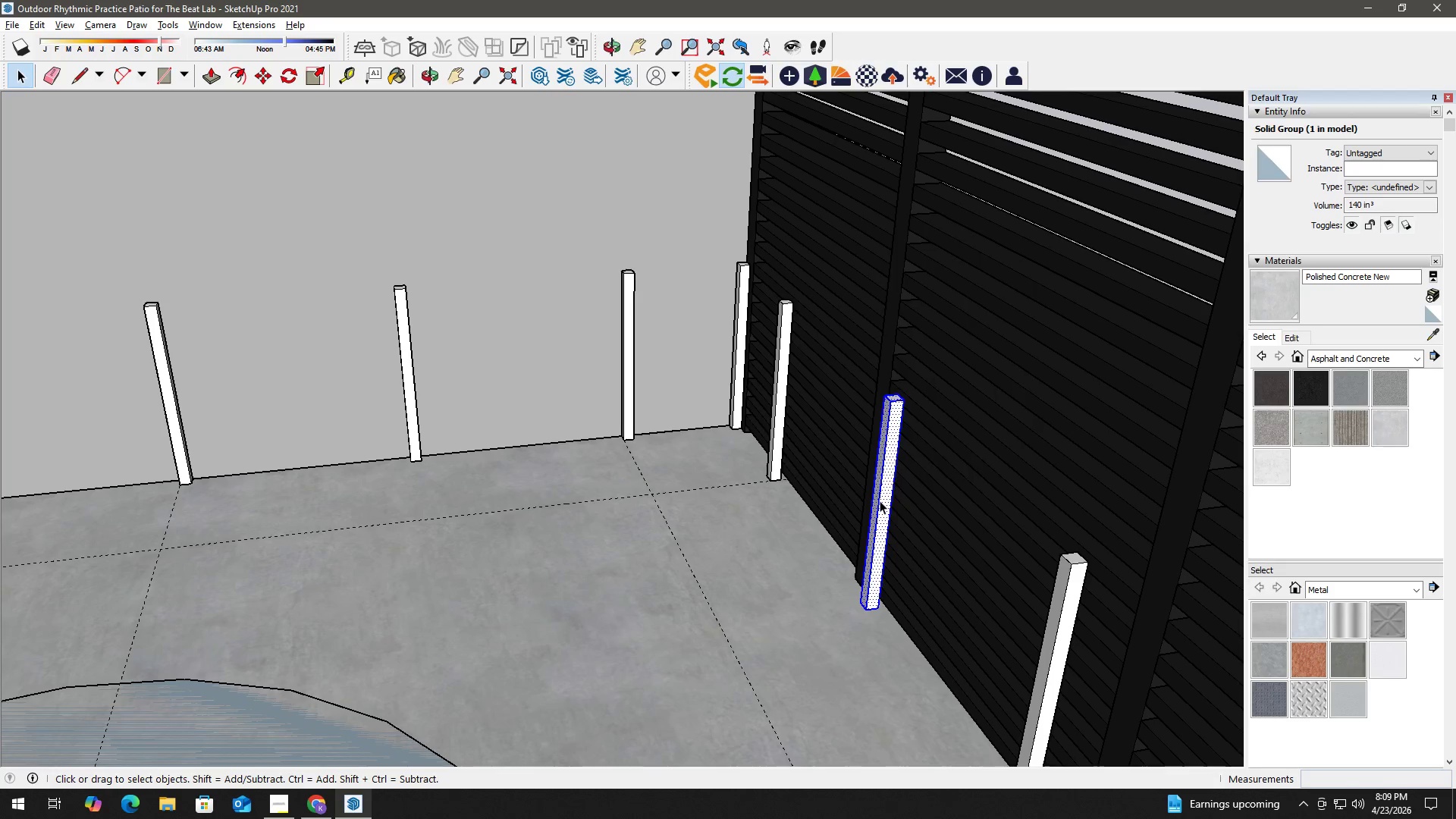 
right_click([880, 500])
 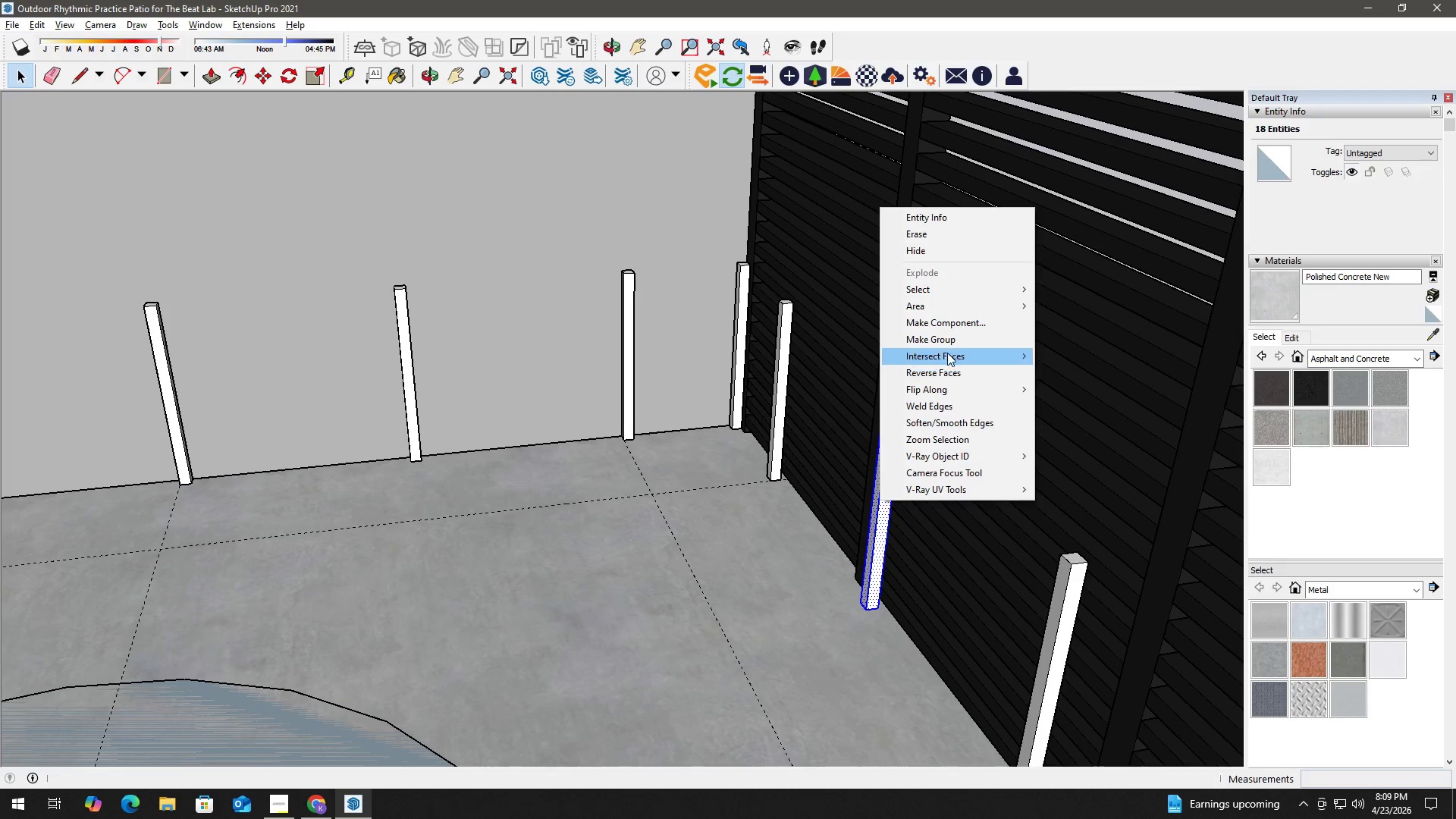 
left_click([950, 341])
 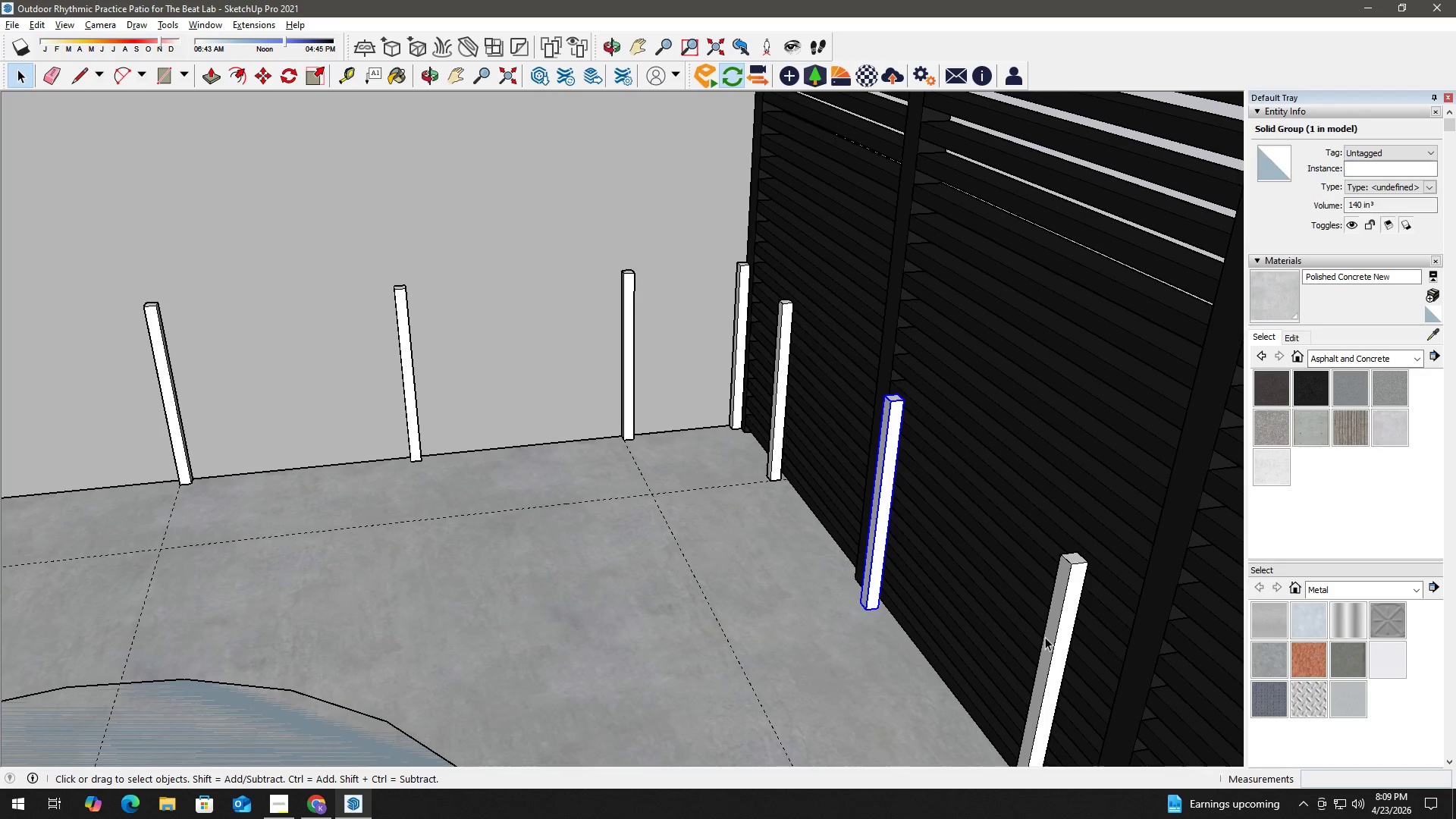 
double_click([1045, 637])
 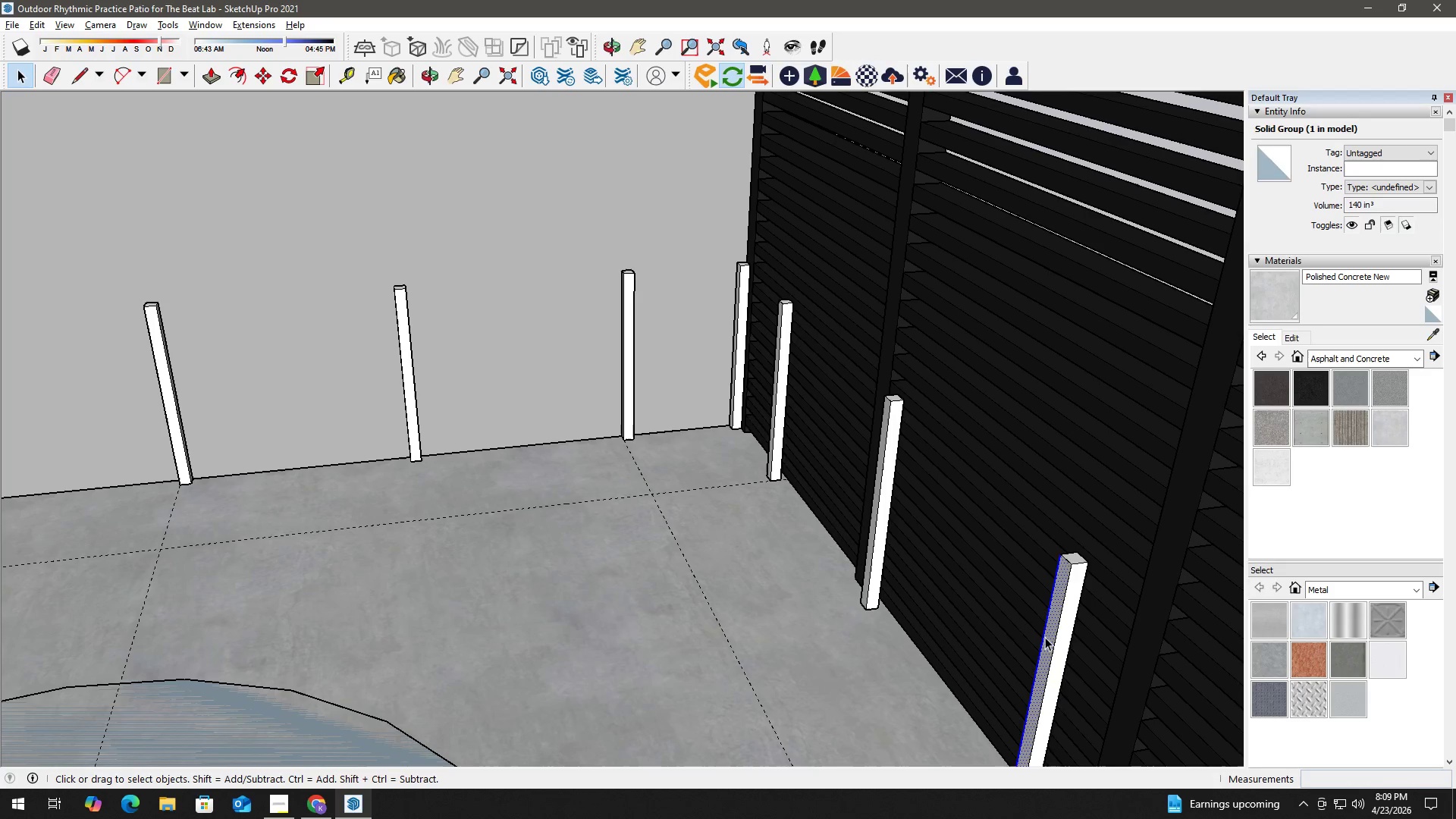 
triple_click([1045, 637])
 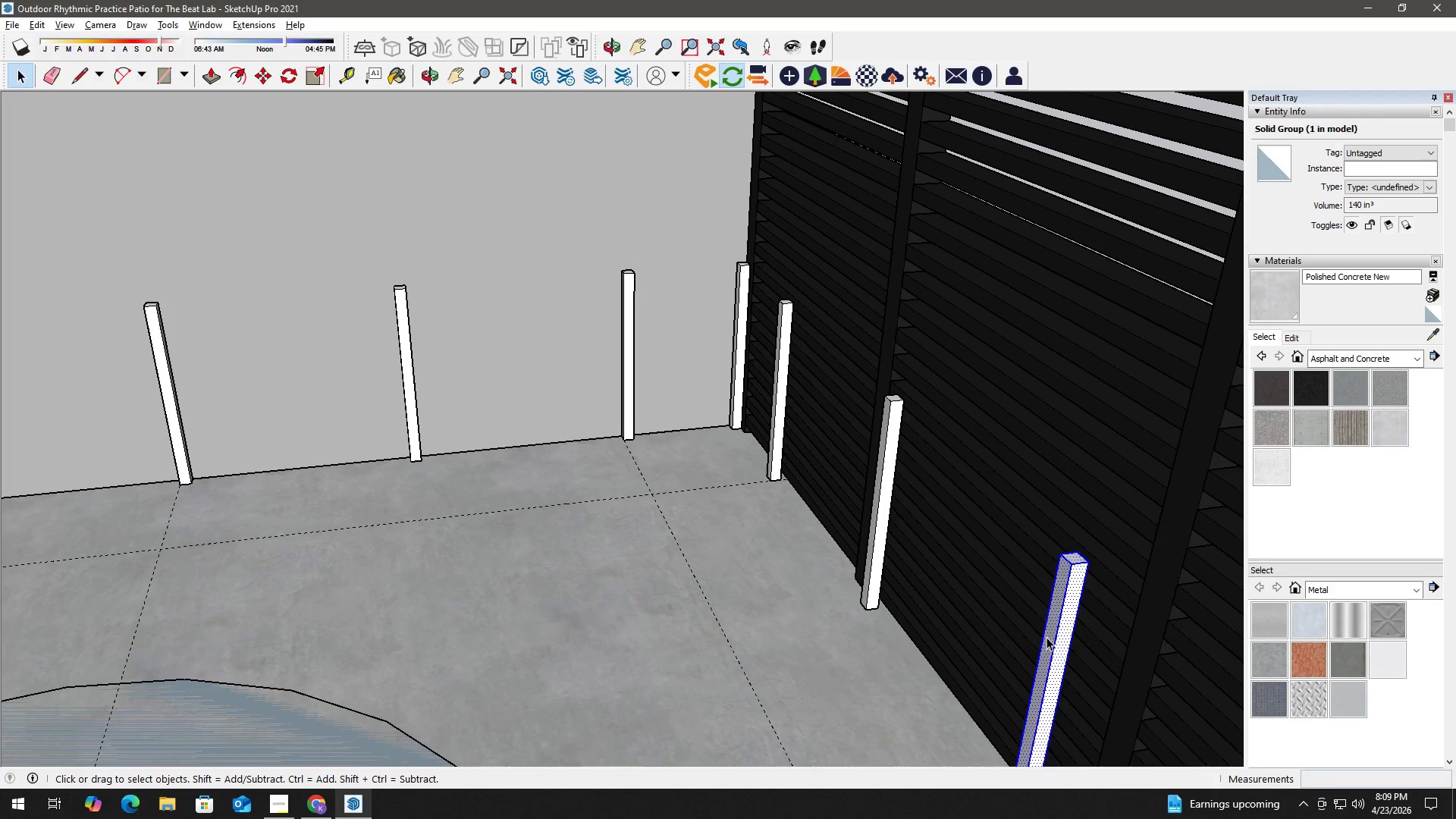 
right_click([1046, 637])
 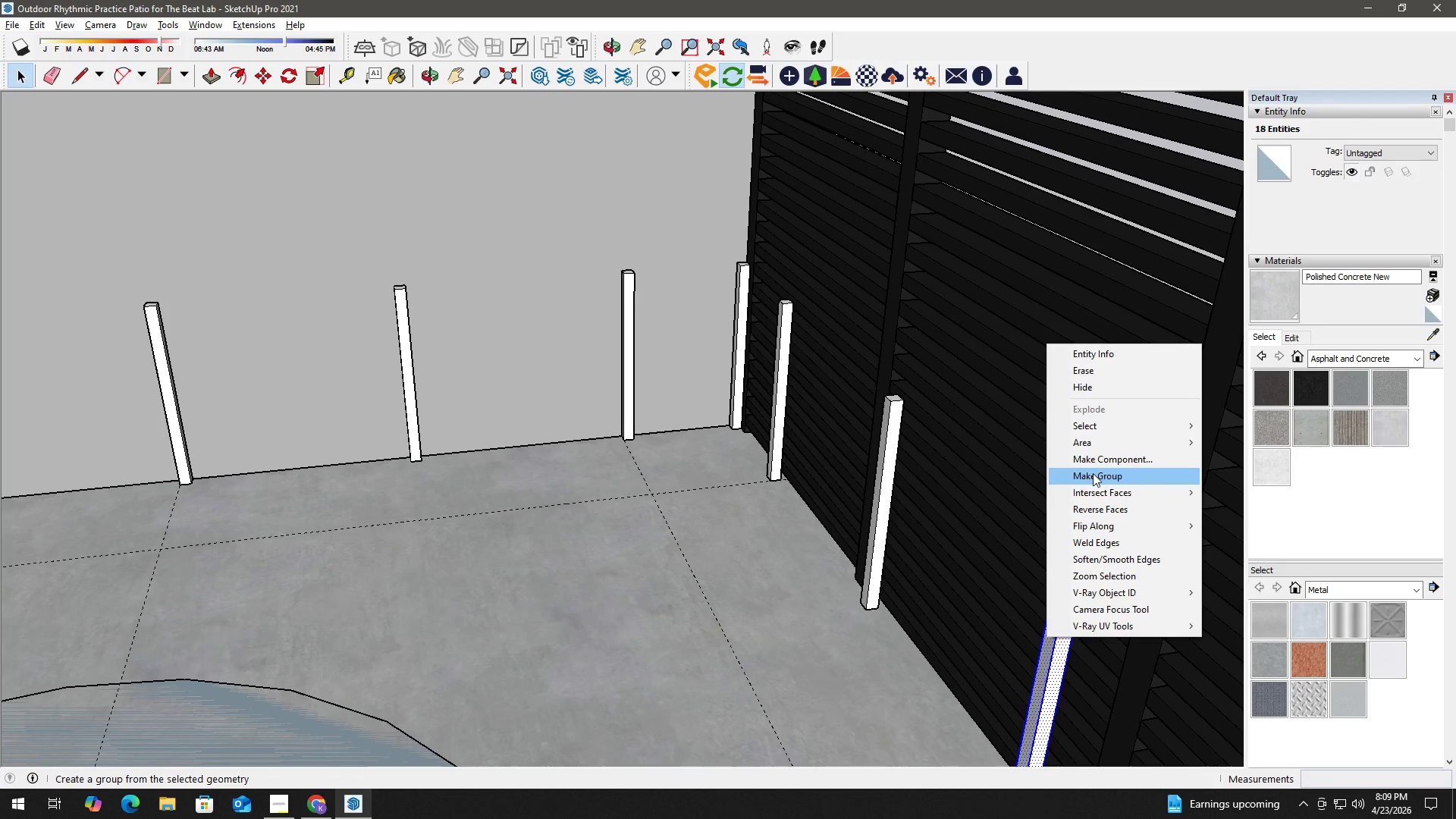 
left_click([1094, 472])
 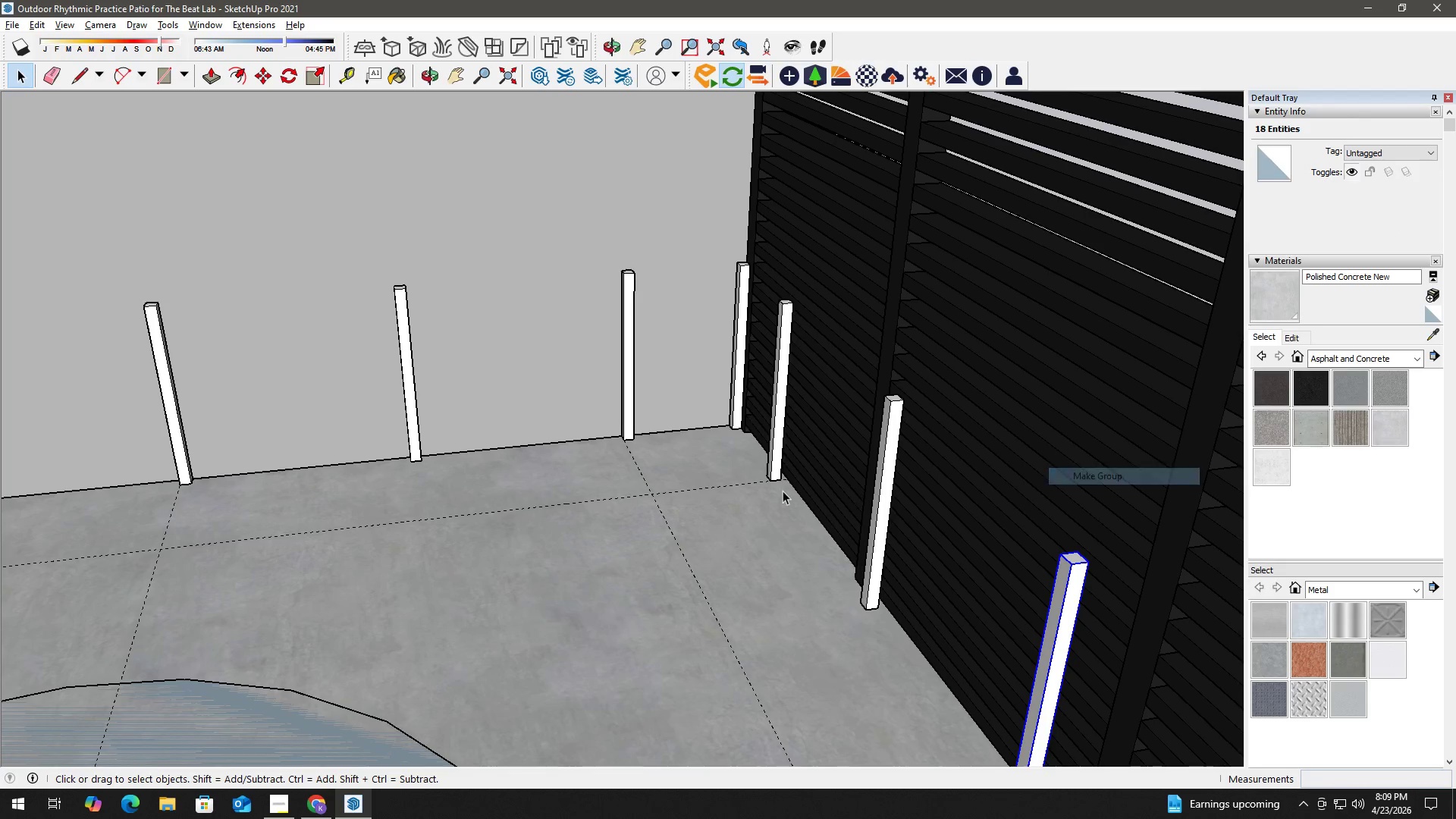 
key(Space)
 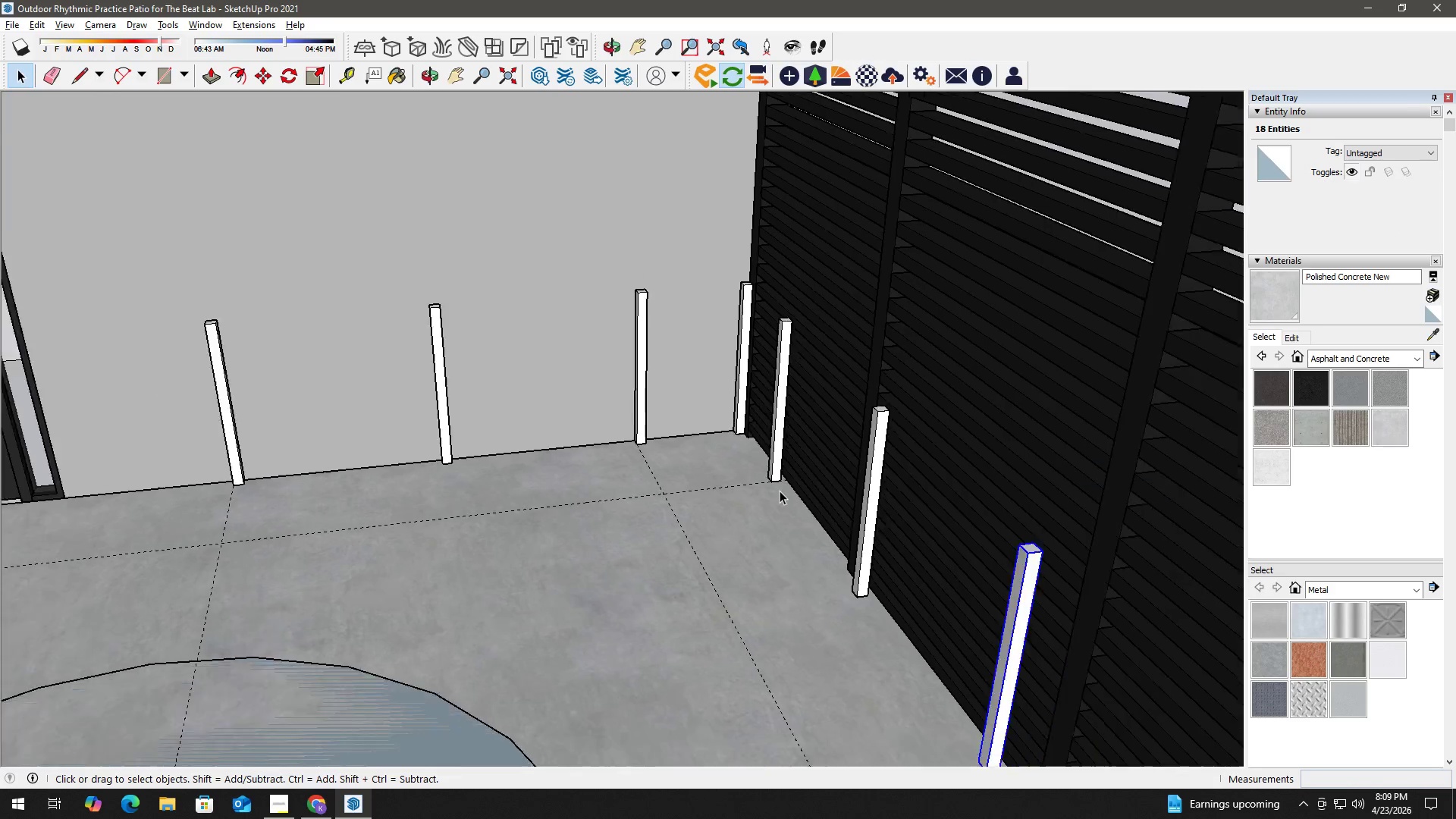 
scroll: coordinate [511, 535], scroll_direction: down, amount: 8.0
 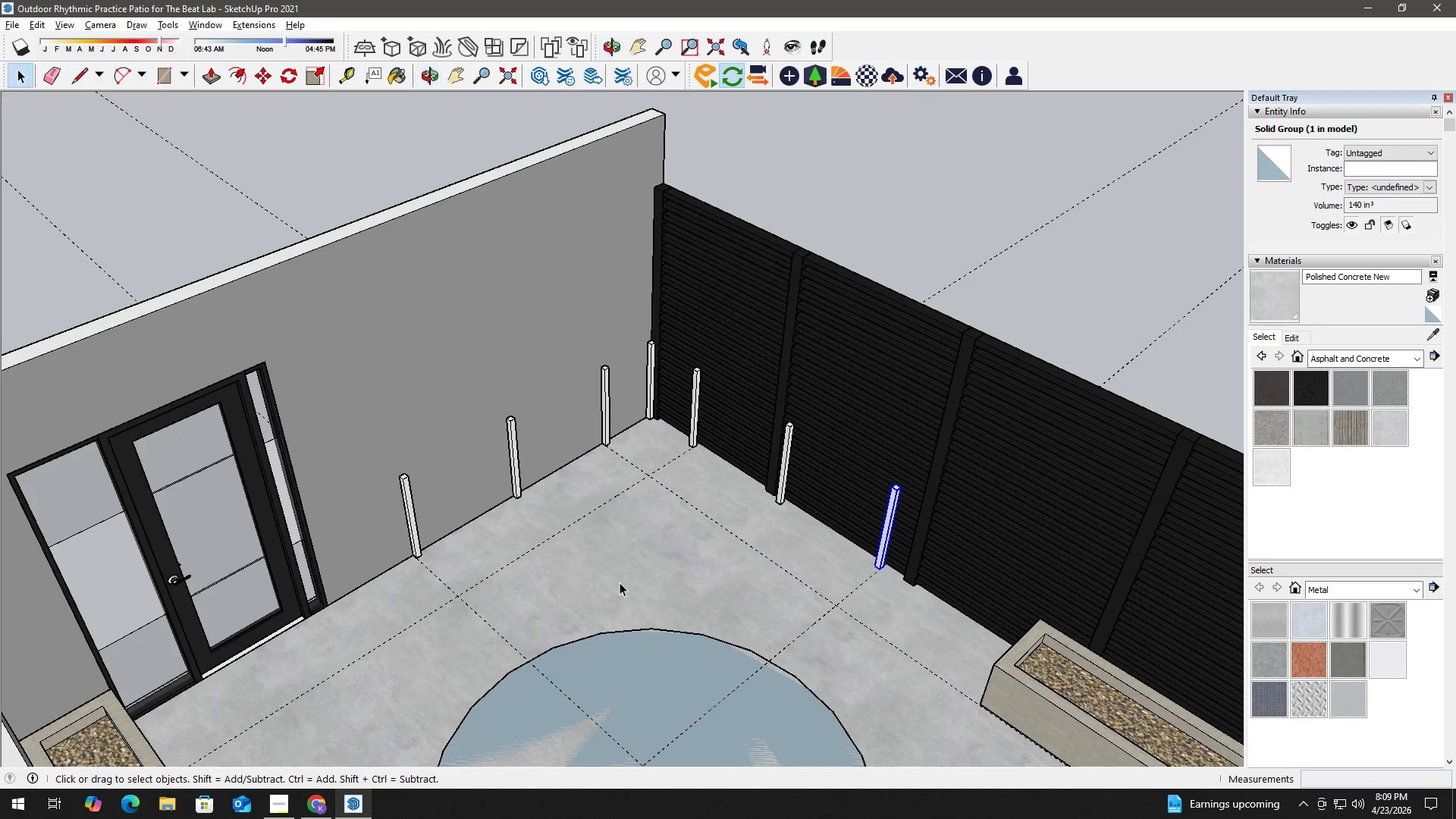 
scroll: coordinate [481, 621], scroll_direction: up, amount: 14.0
 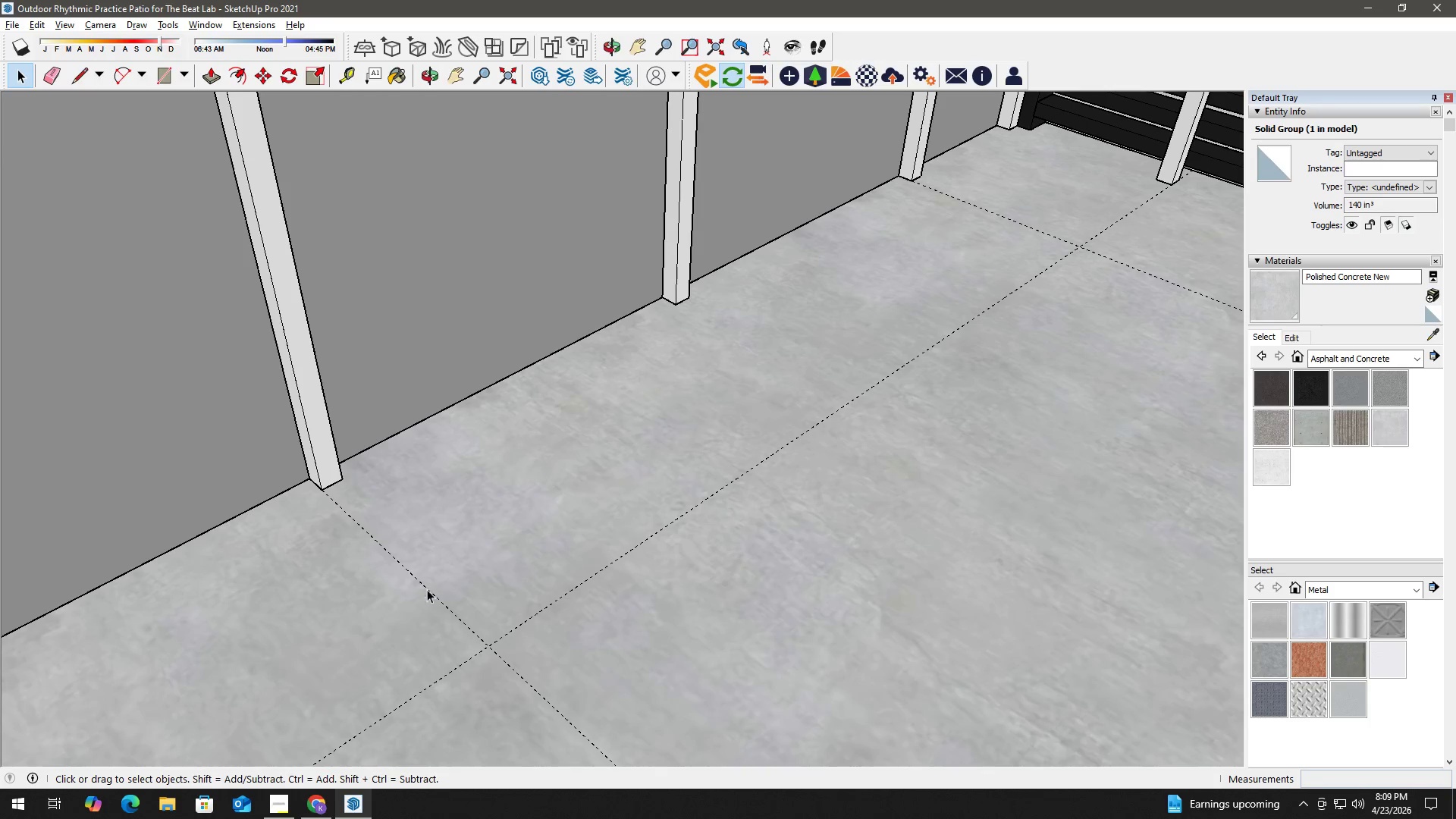 
key(Space)
 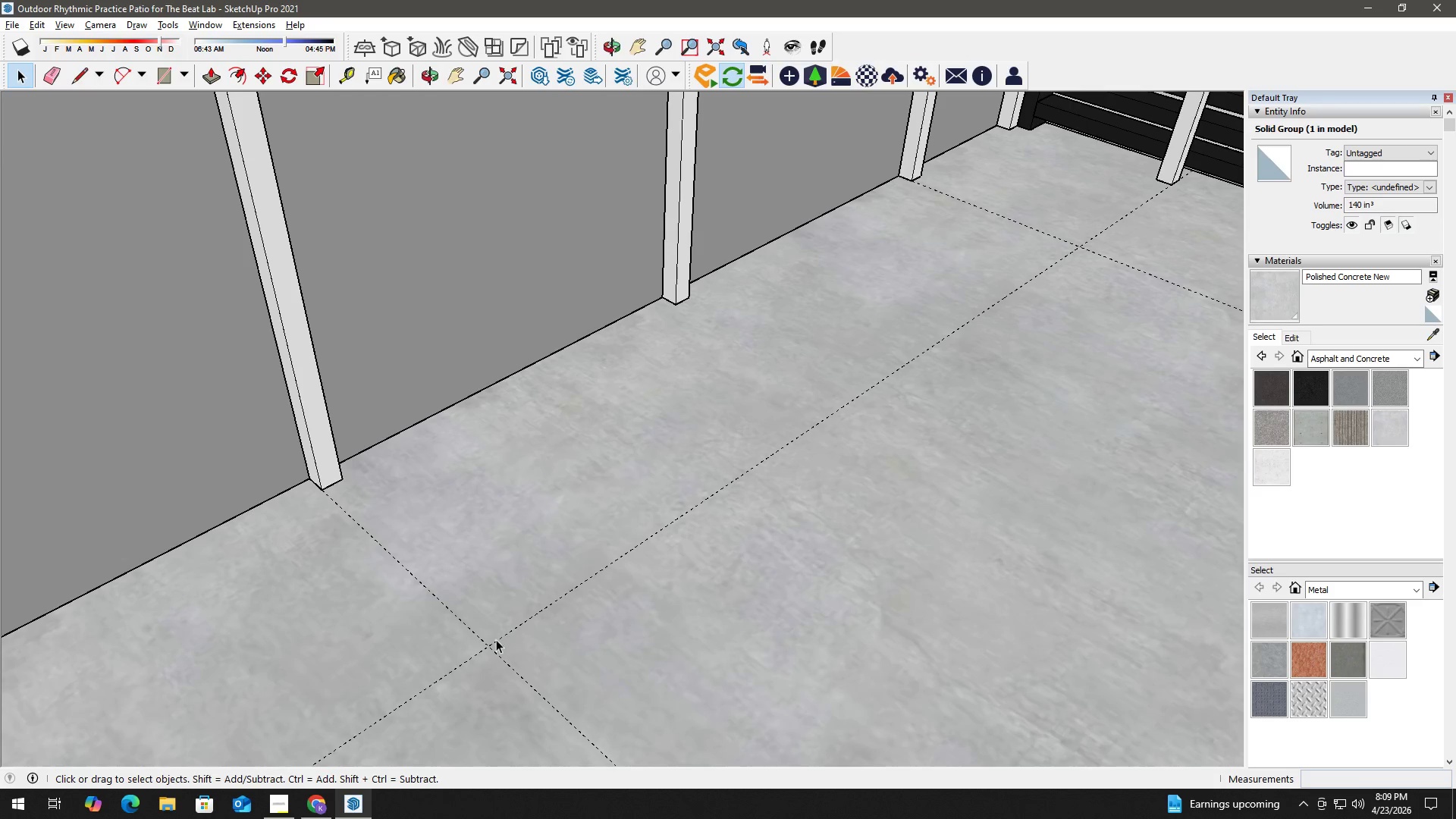 
key(R)
 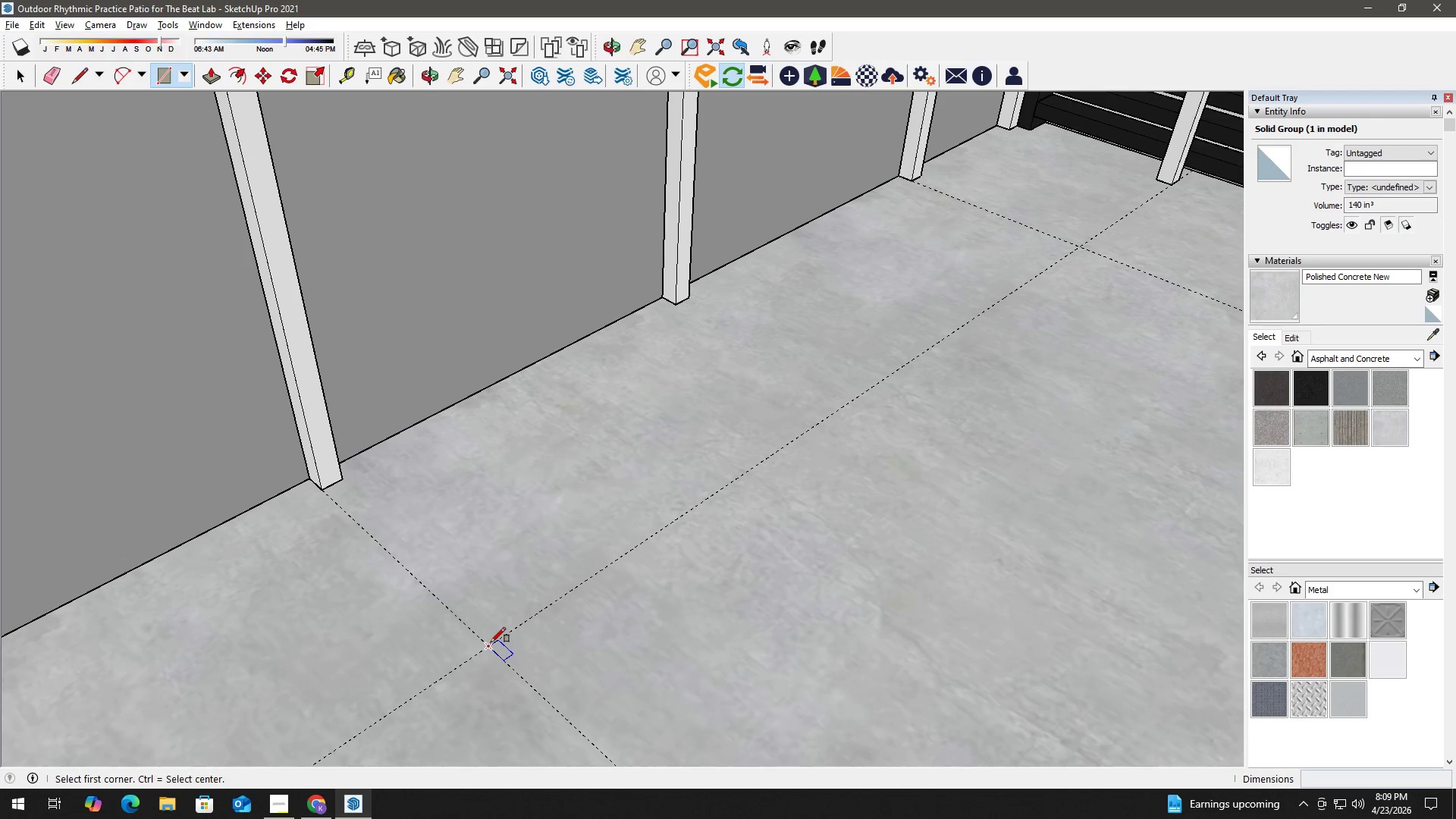 
left_click_drag(start_coordinate=[491, 642], to_coordinate=[490, 634])
 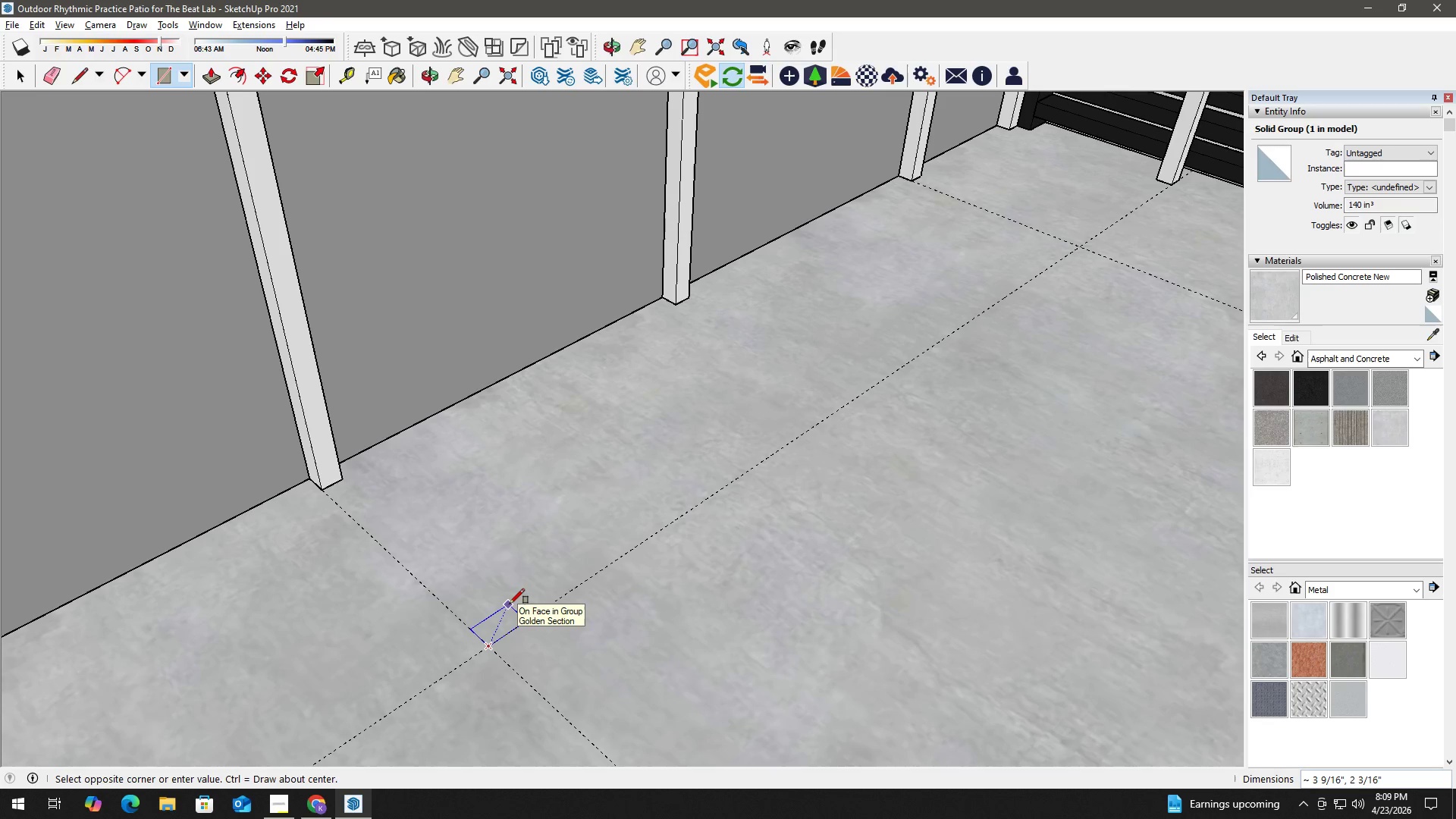 
key(Numpad2)
 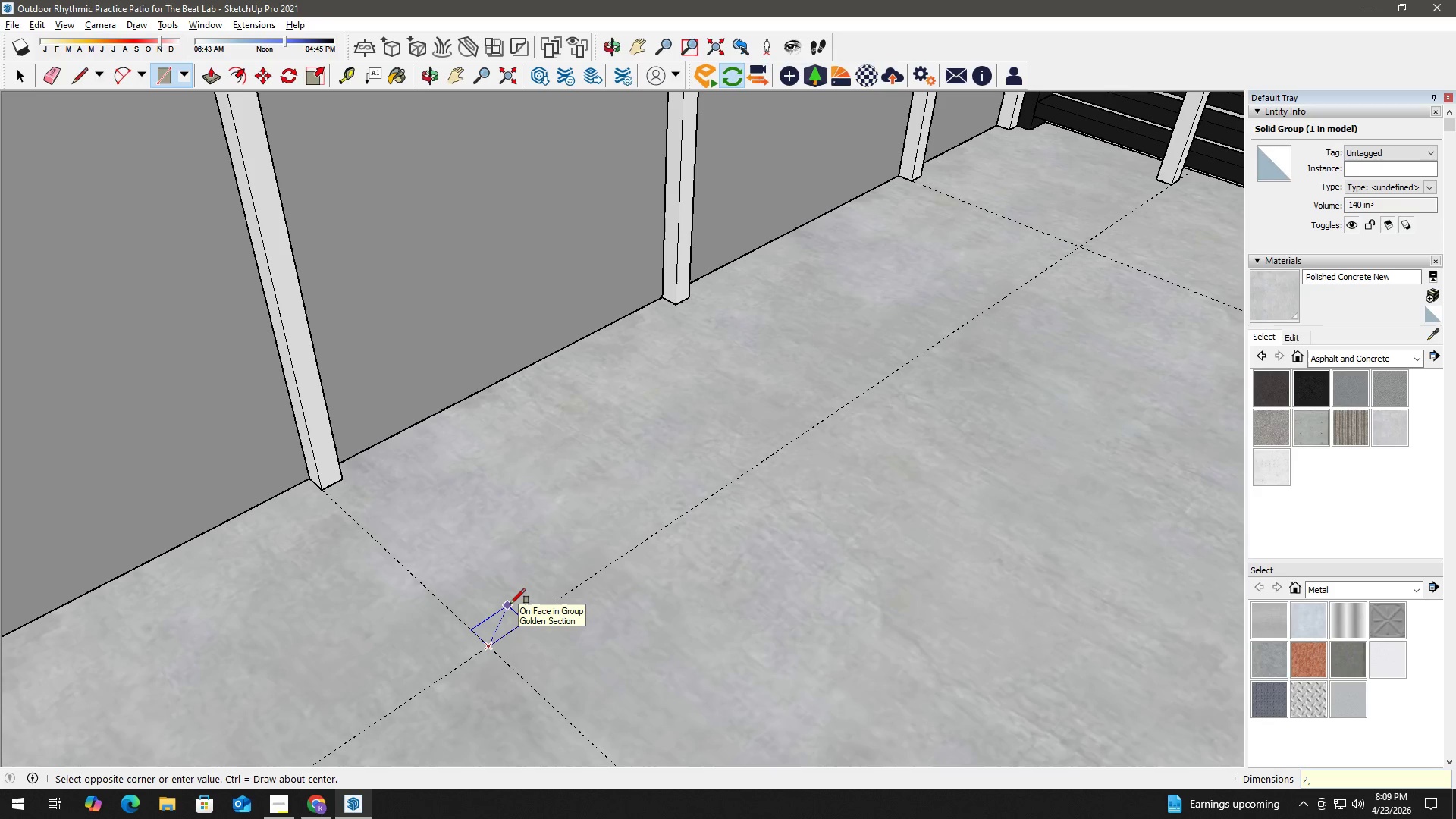 
key(Comma)
 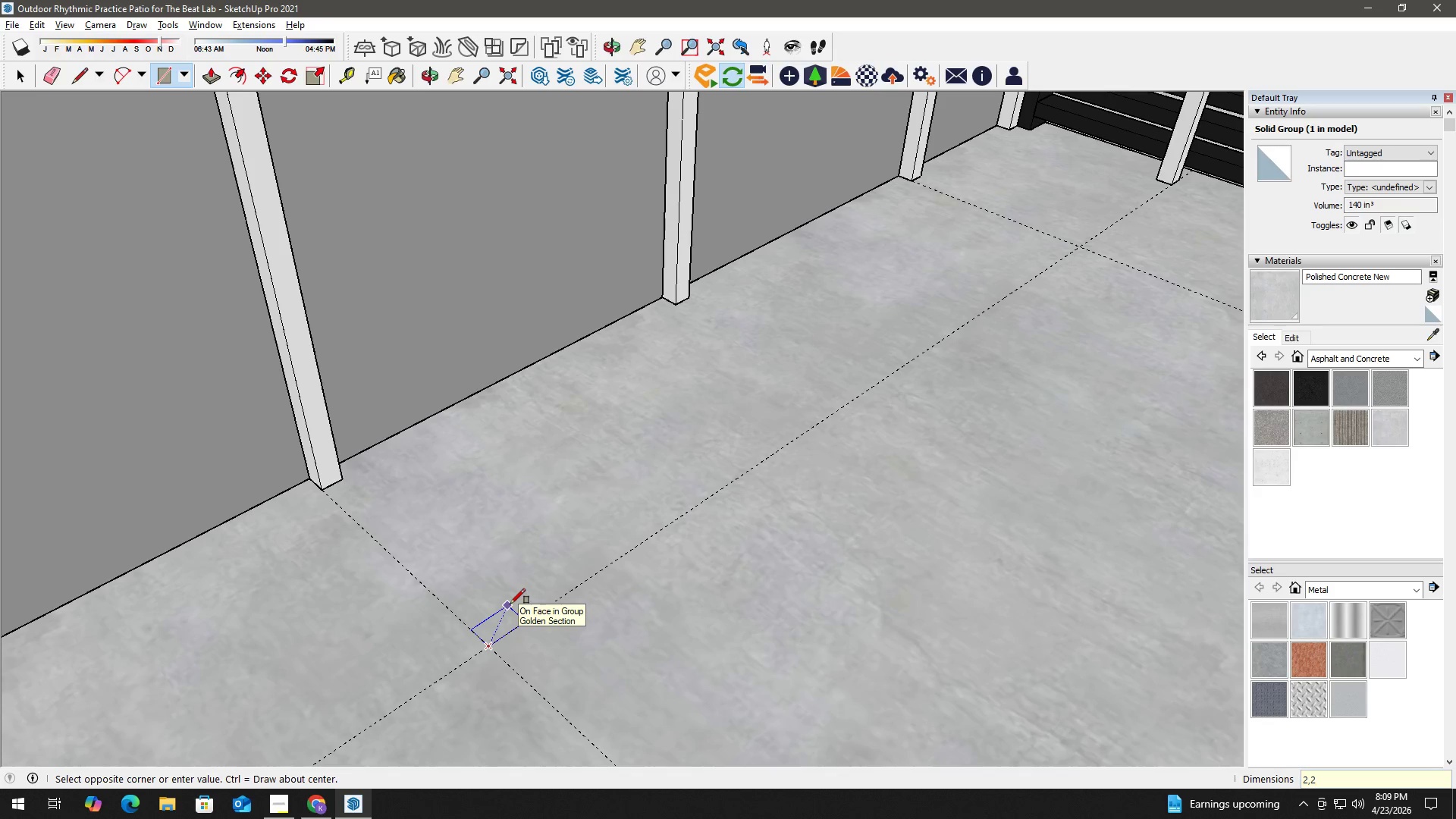 
key(Numpad2)
 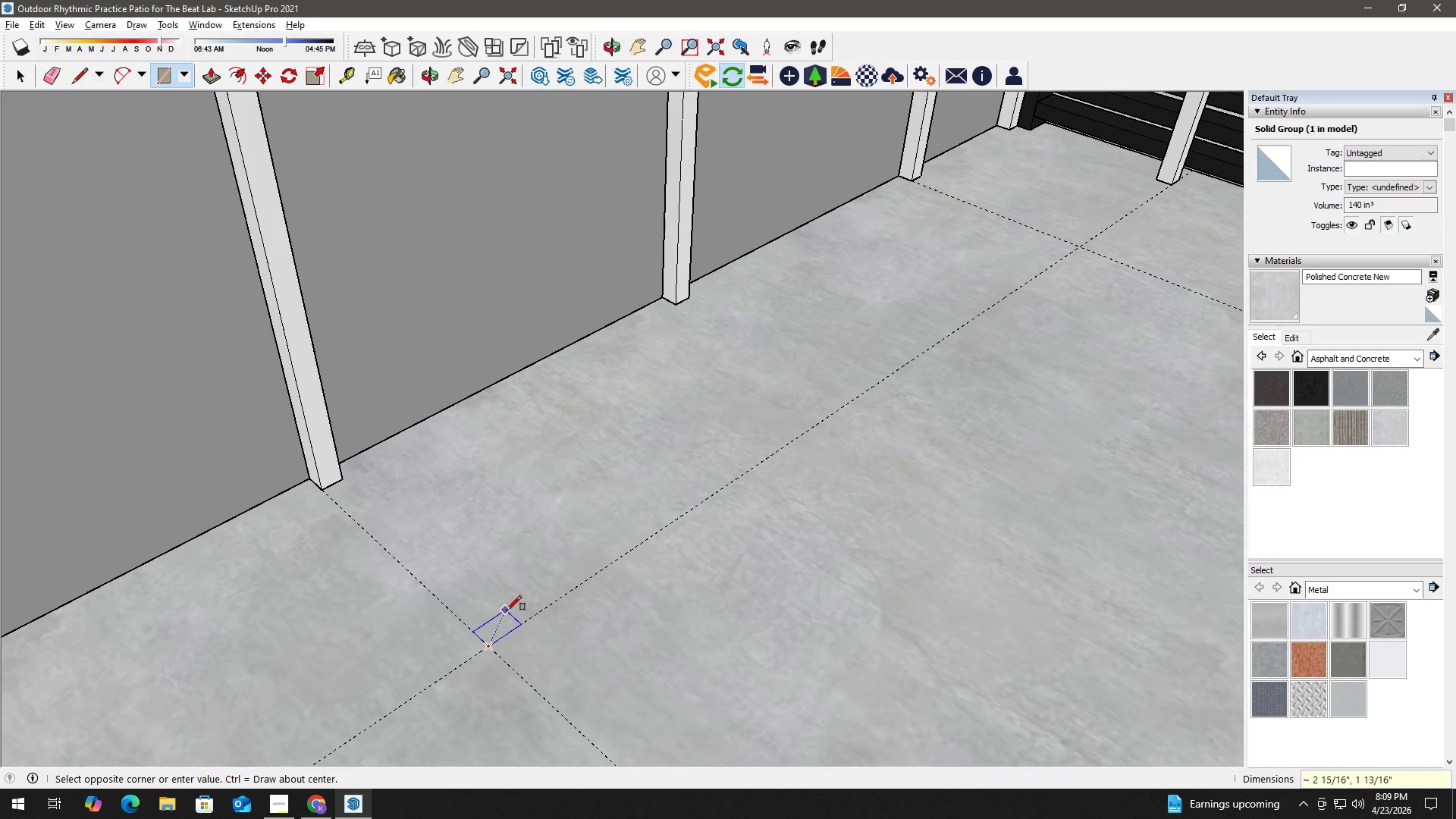 
key(Numpad2)
 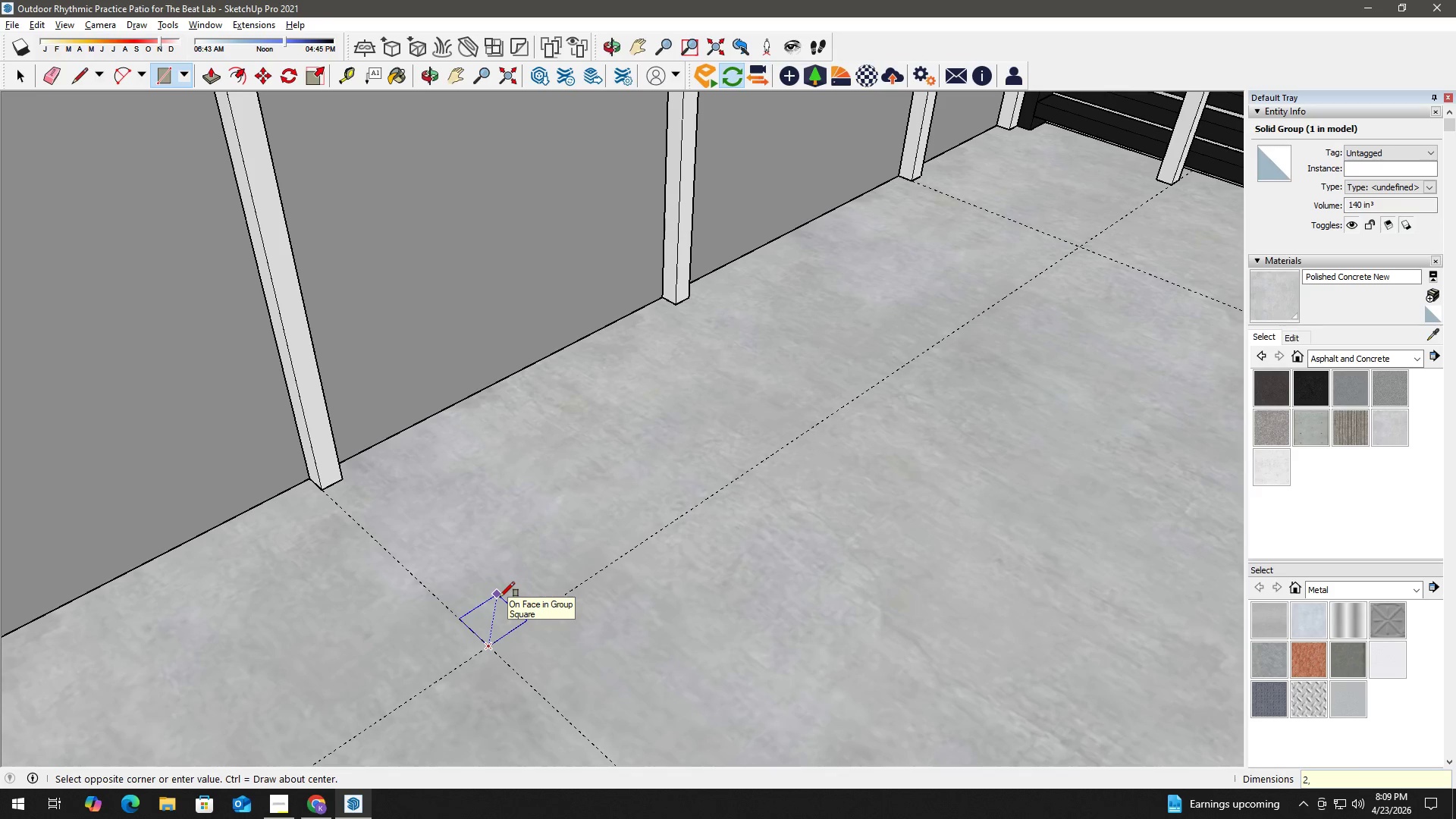 
key(Comma)
 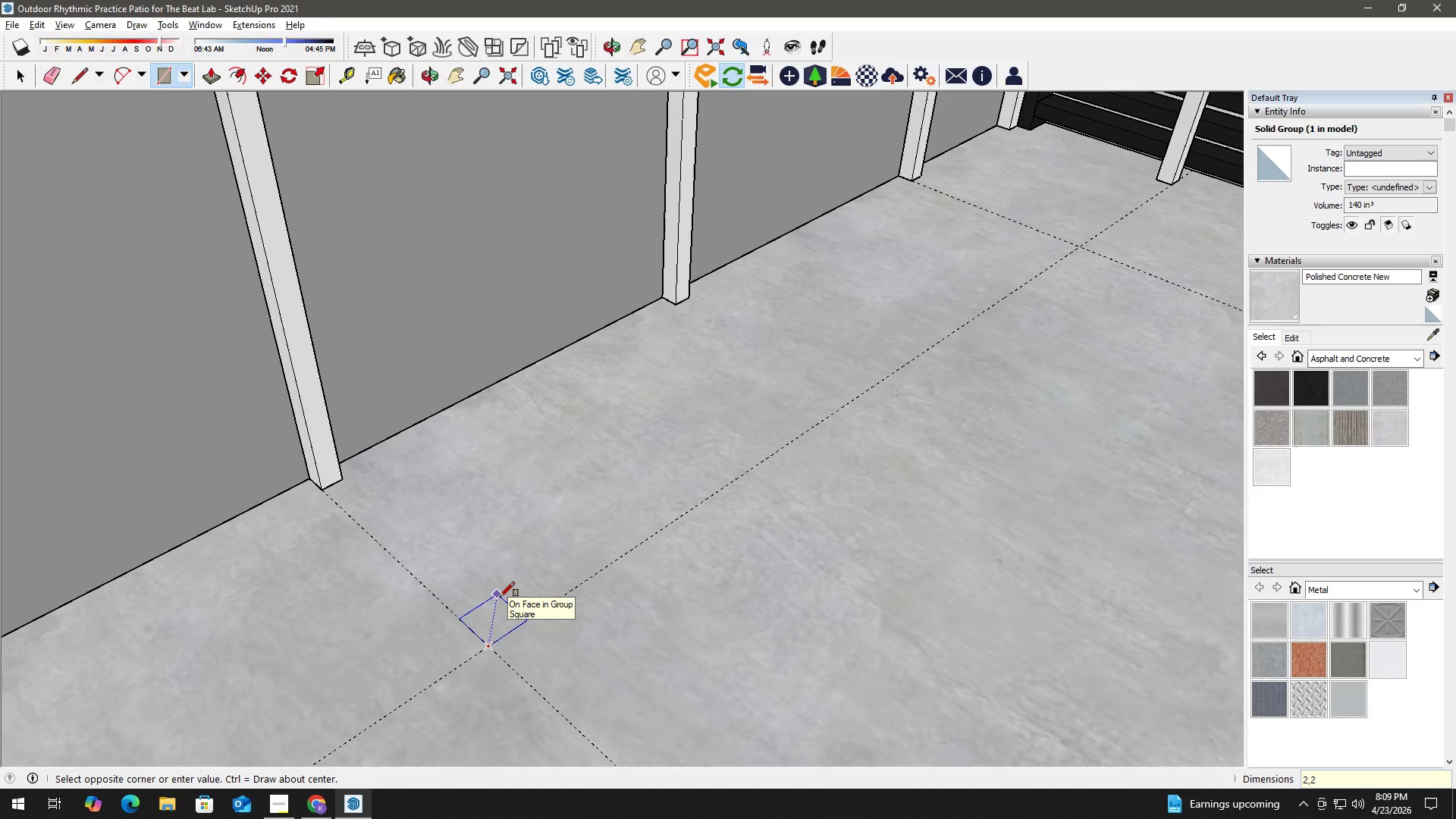 
key(Numpad2)
 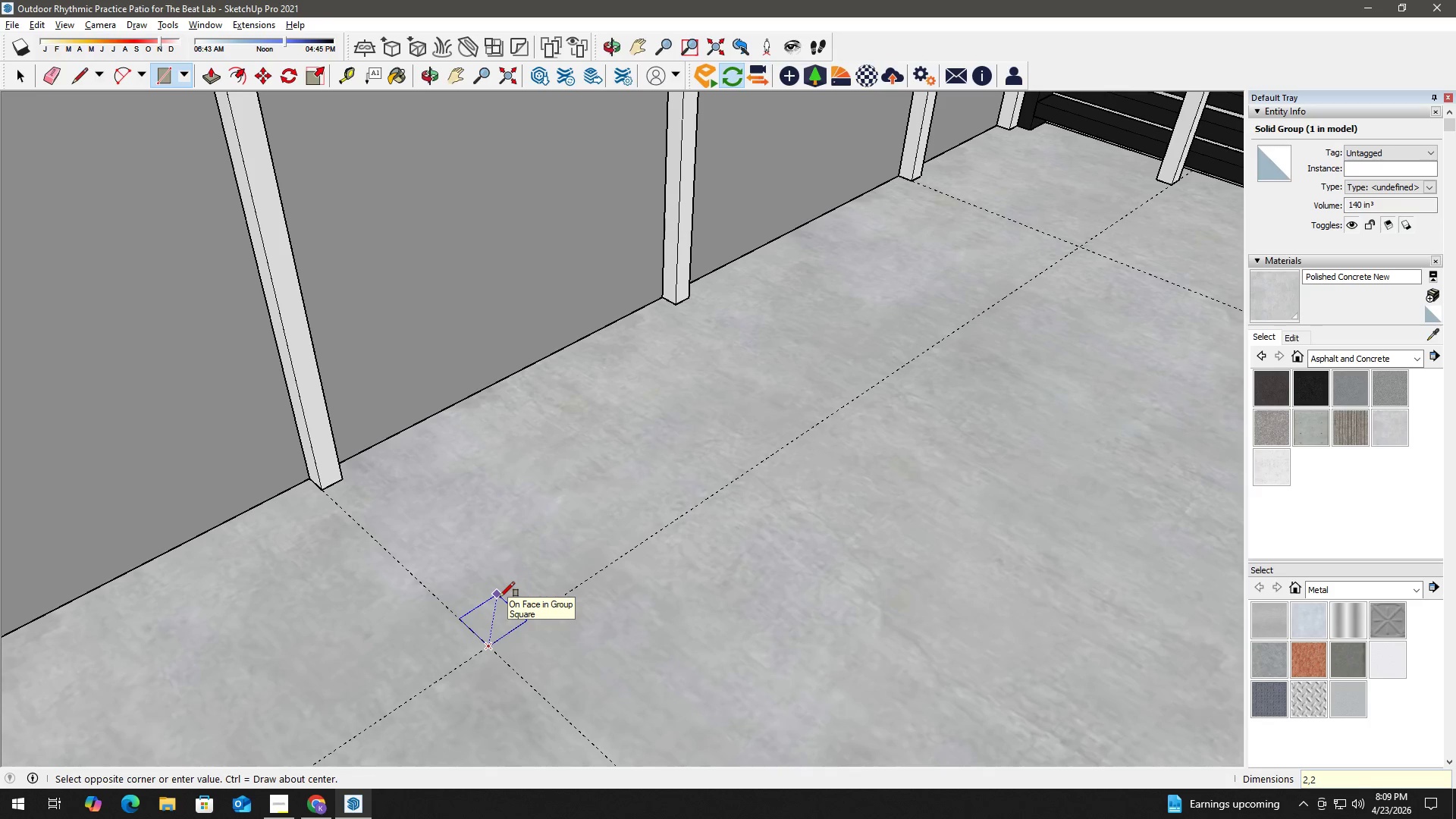 
key(NumpadEnter)
 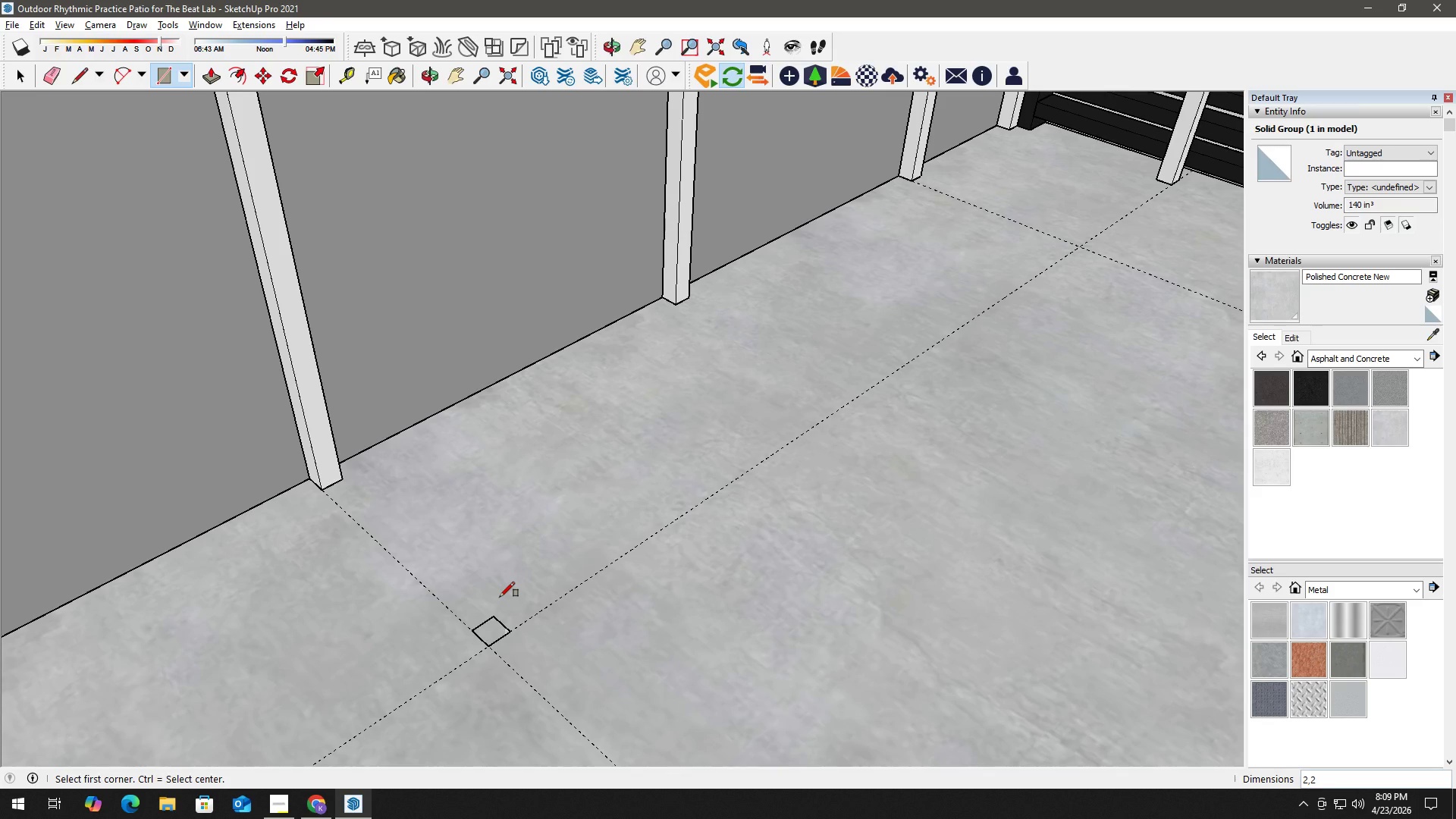 
wait(7.88)
 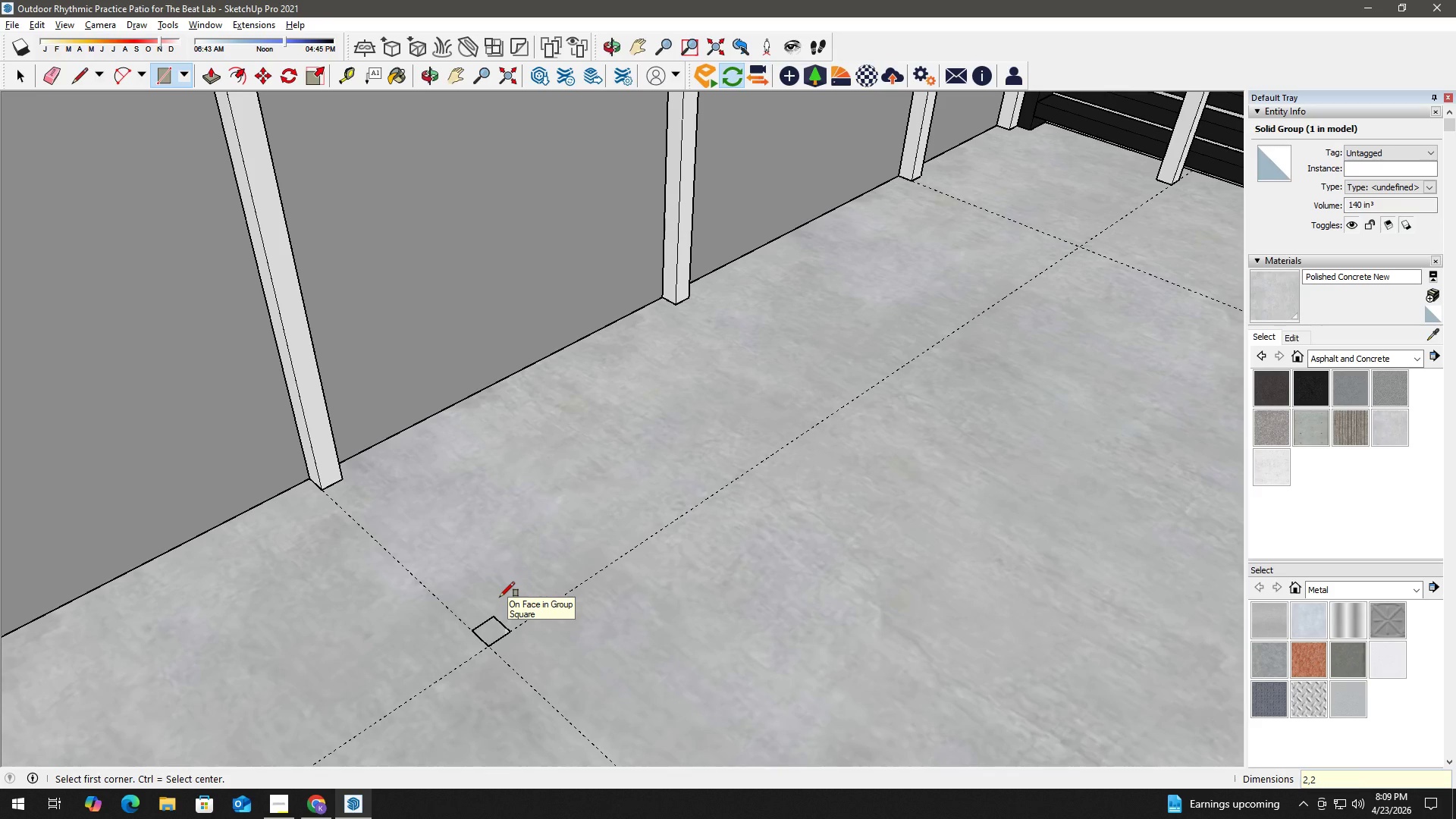 
key(Numpad1)
 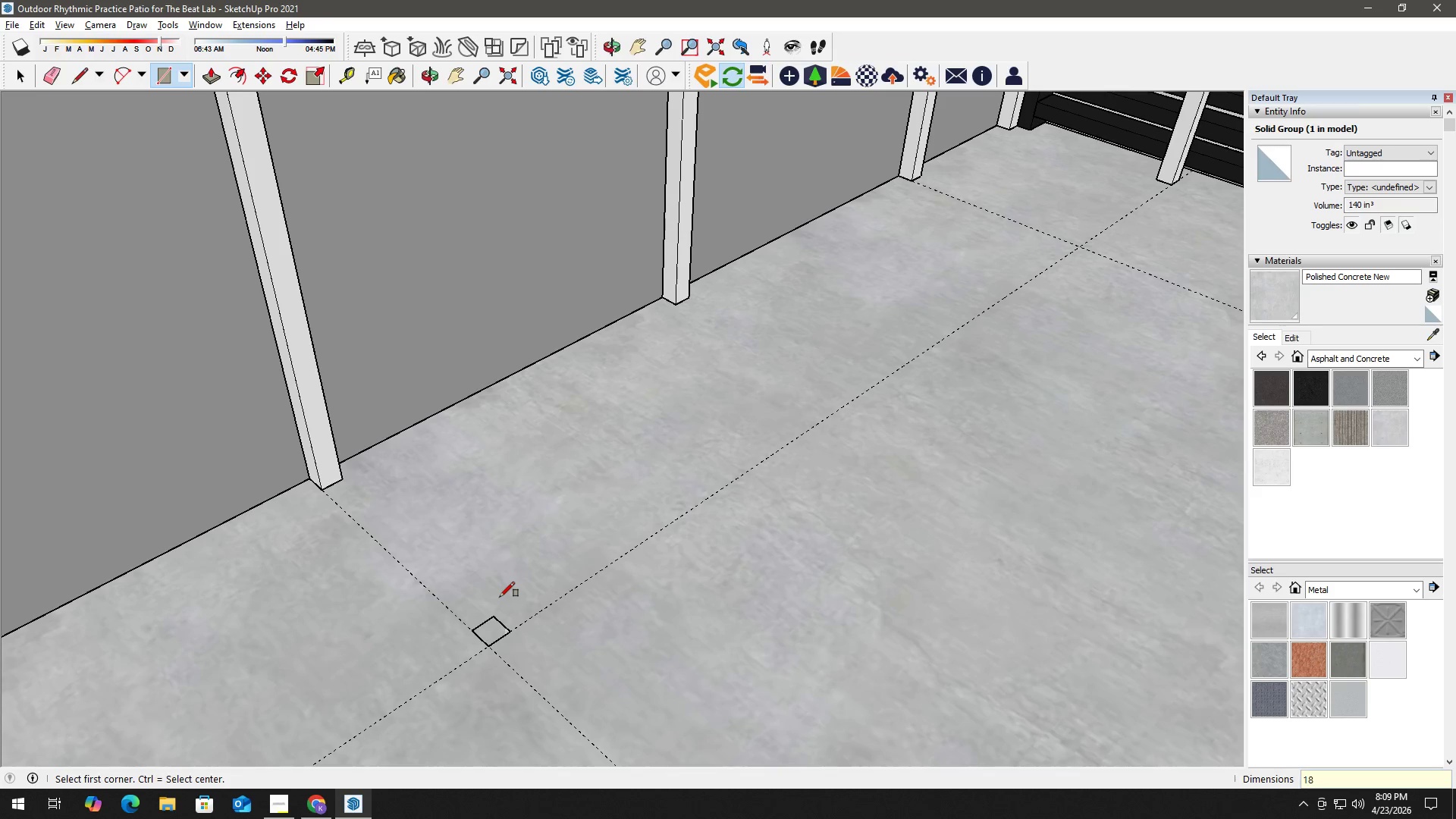 
key(Numpad8)
 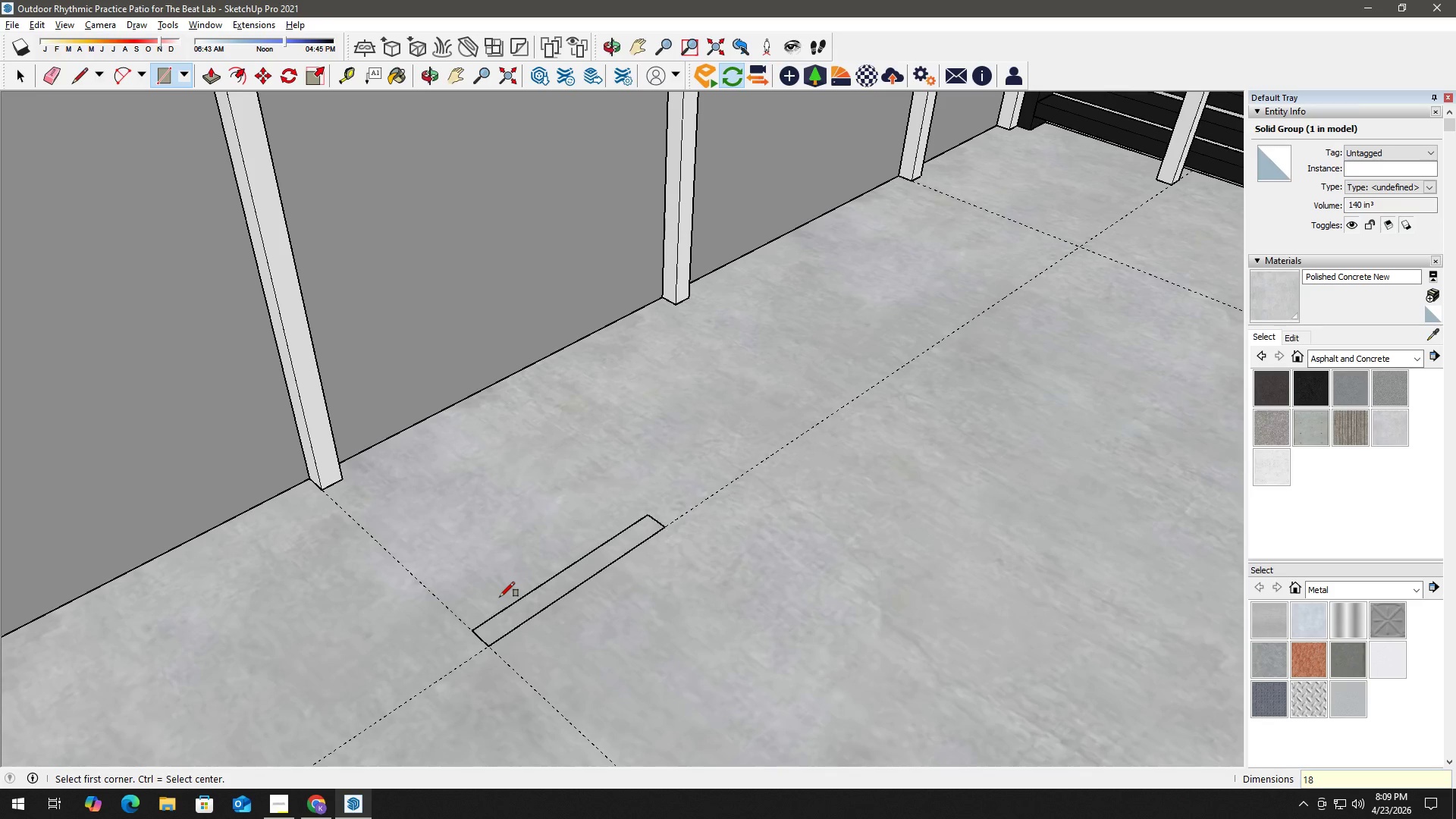 
key(NumpadEnter)
 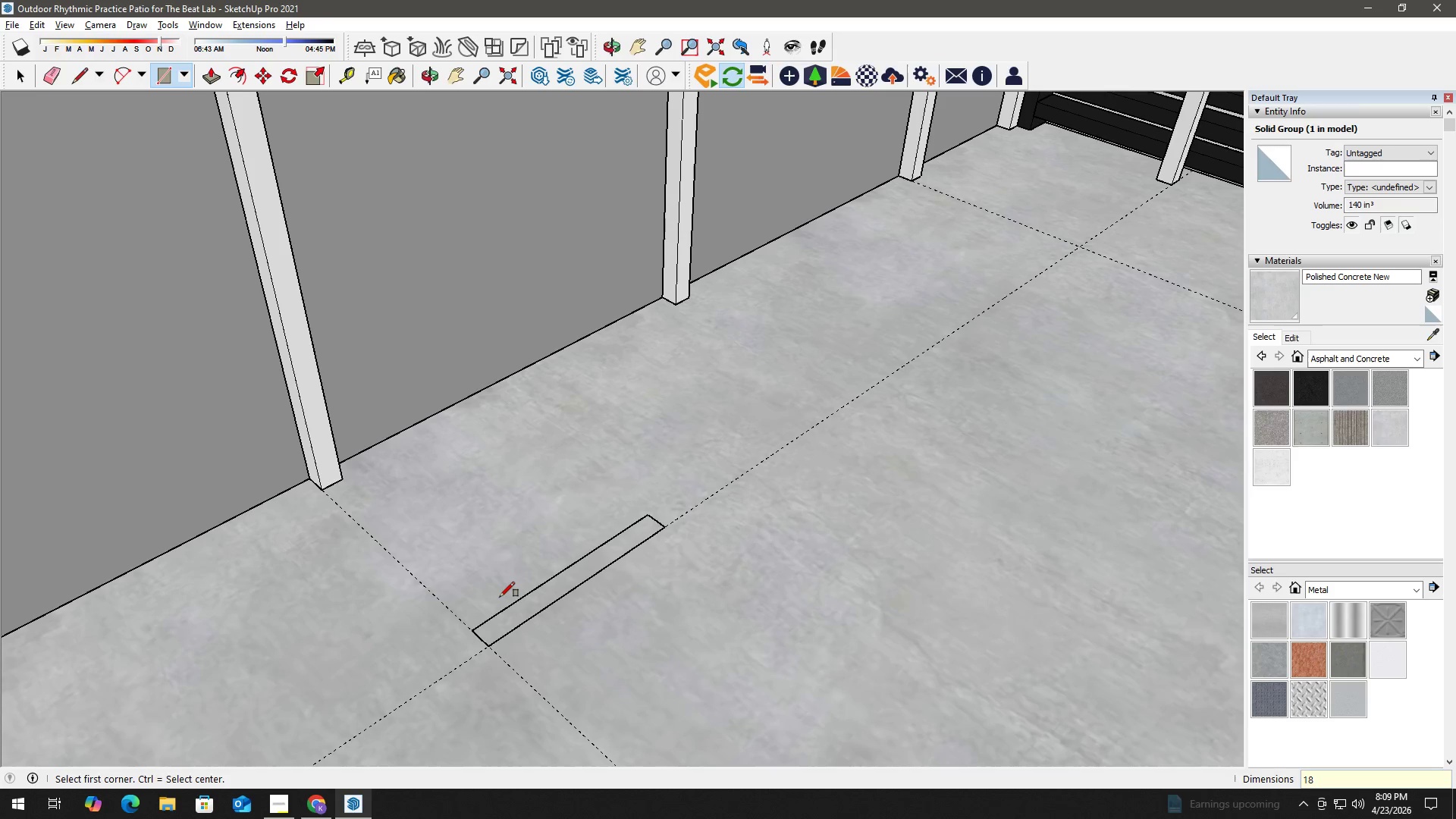 
key(Control+ControlLeft)
 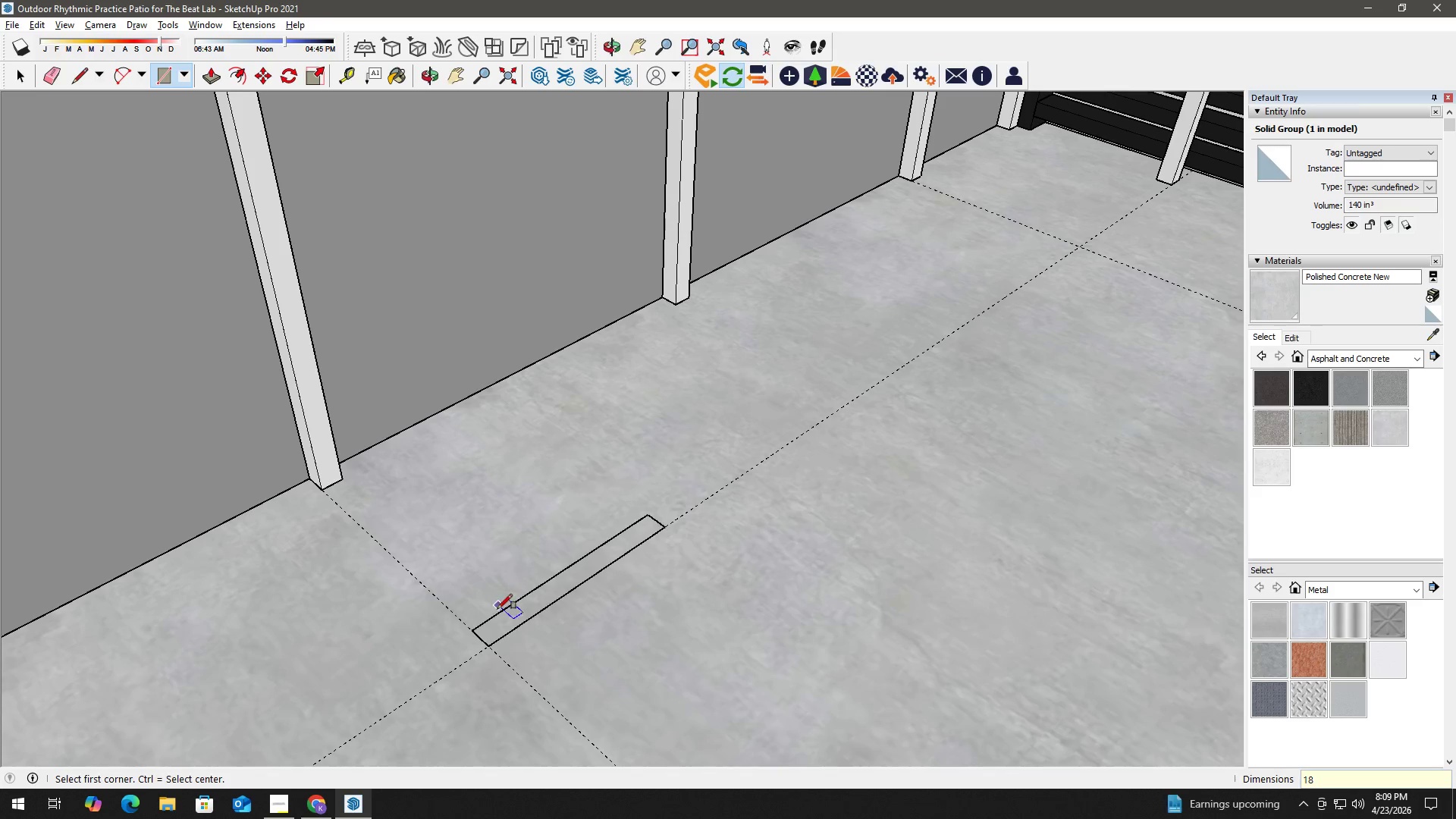 
key(Control+Z)
 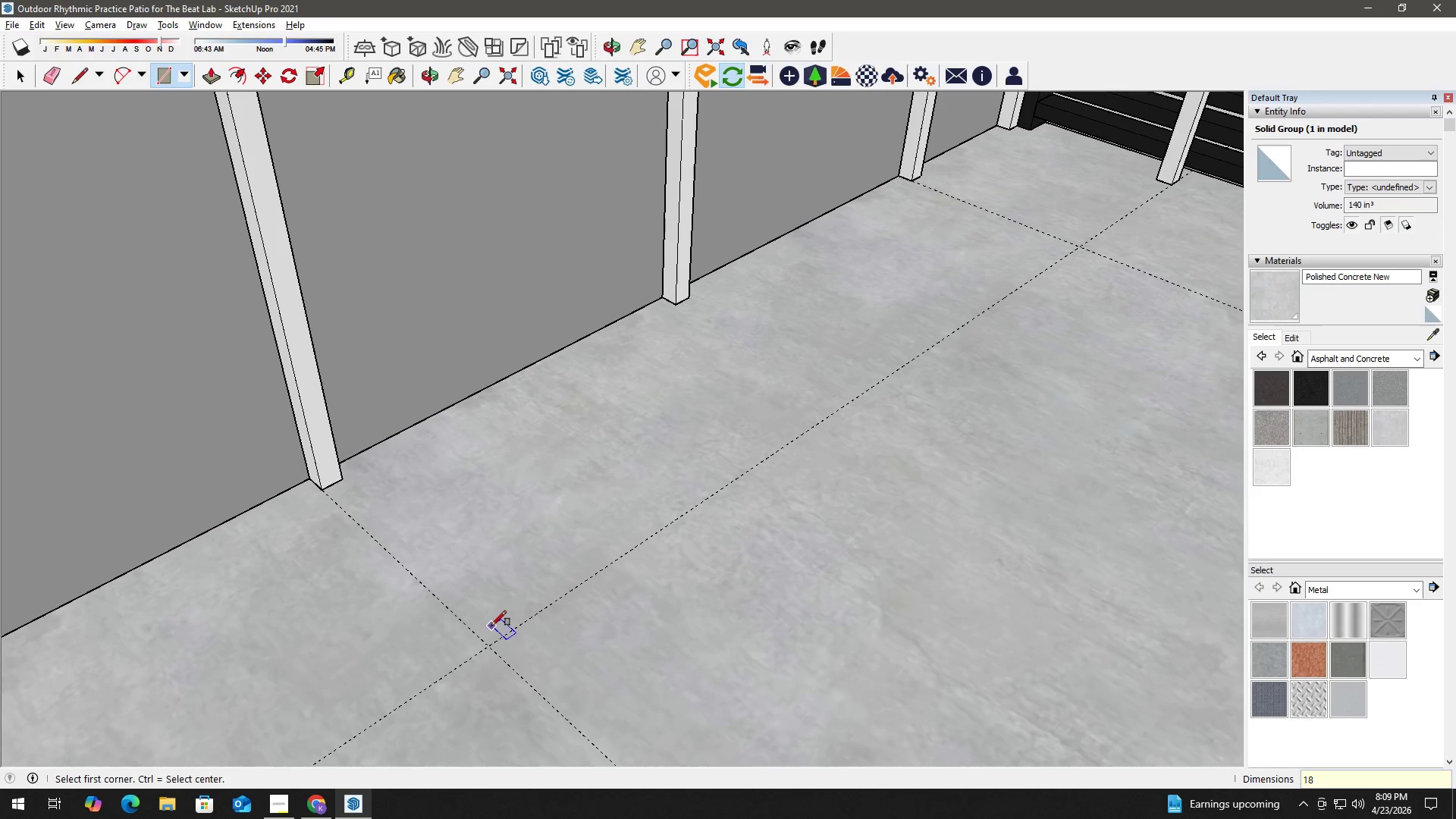 
key(Space)
 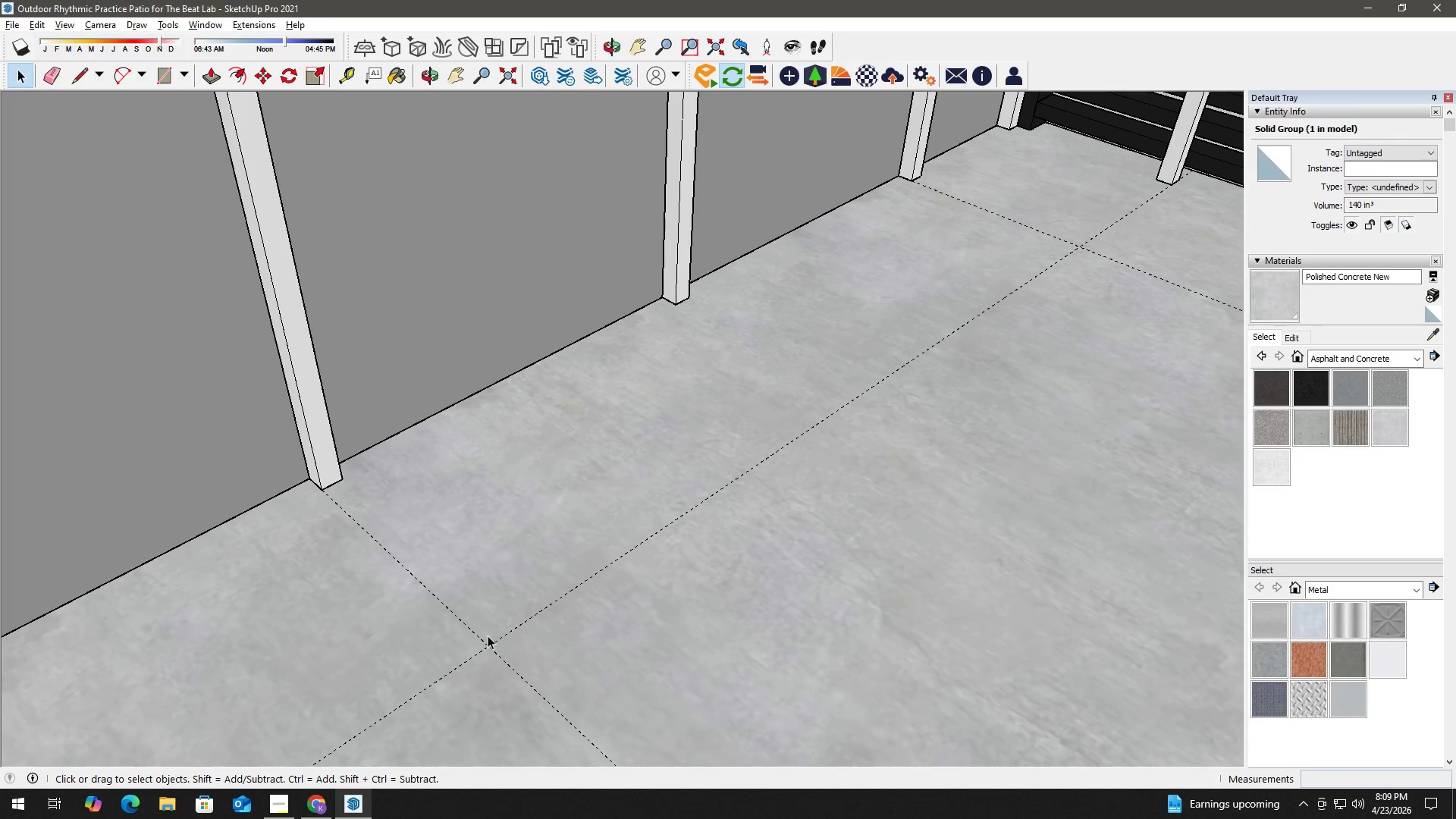 
key(R)
 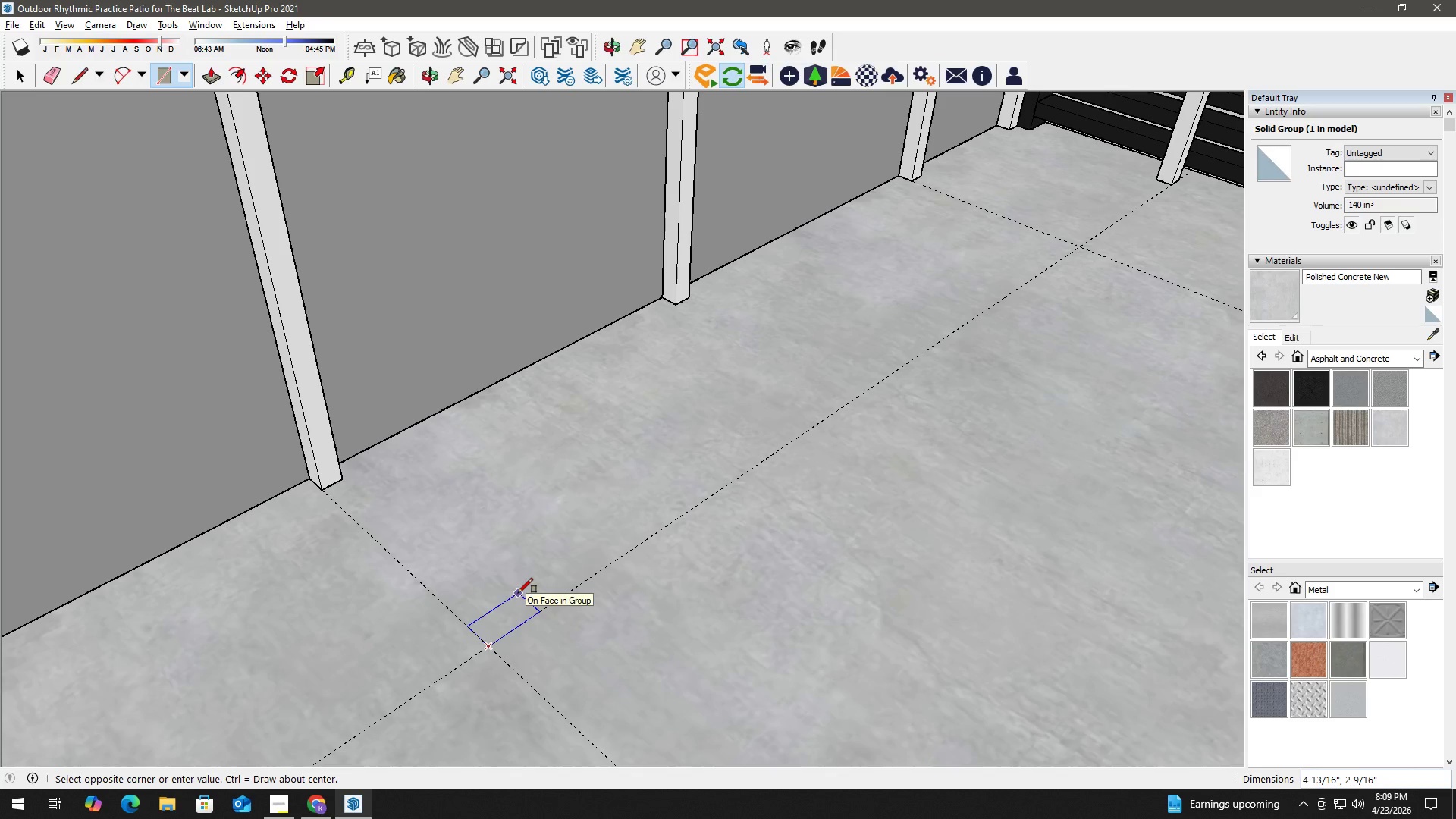 
key(Numpad2)
 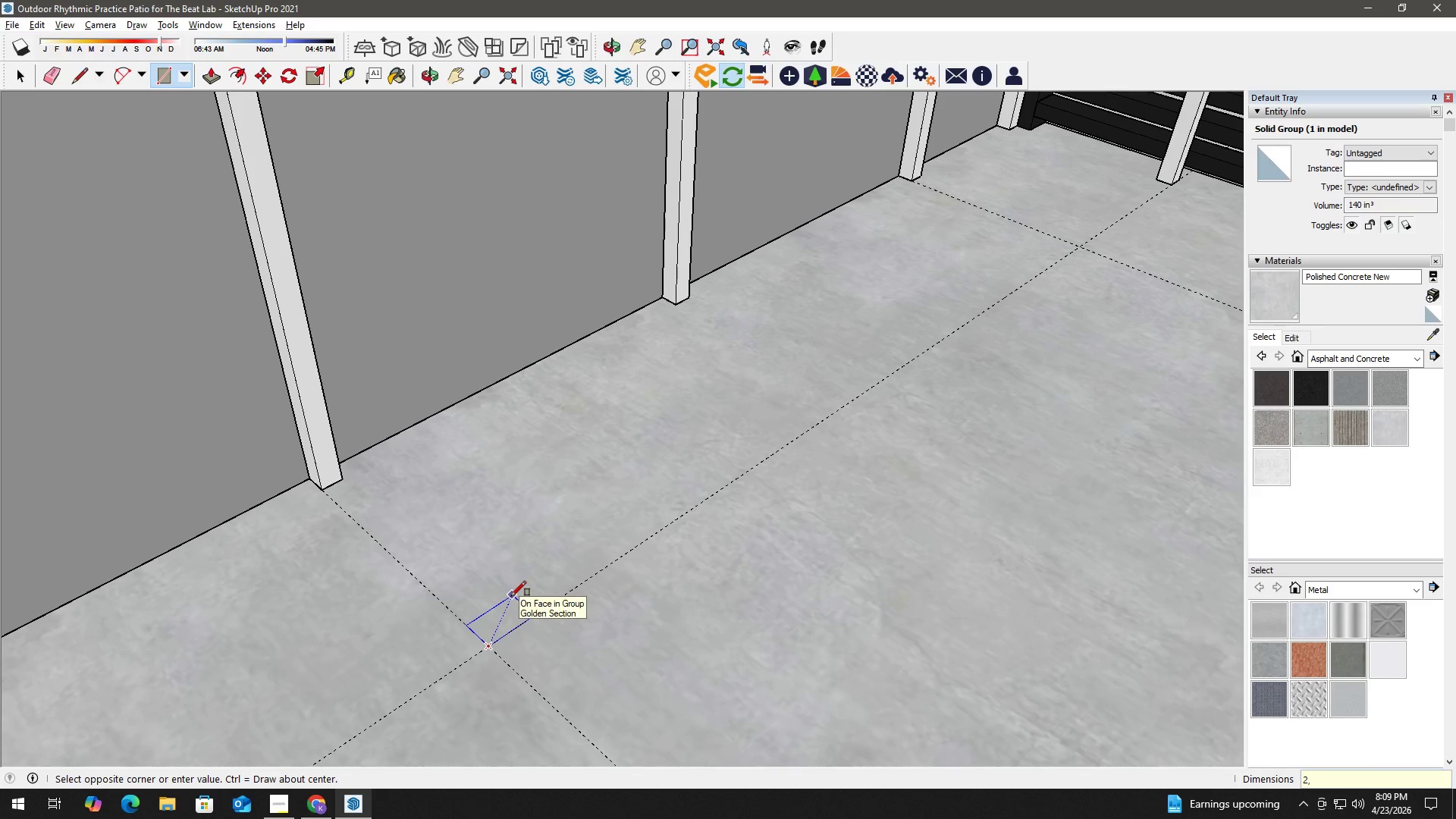 
key(Comma)
 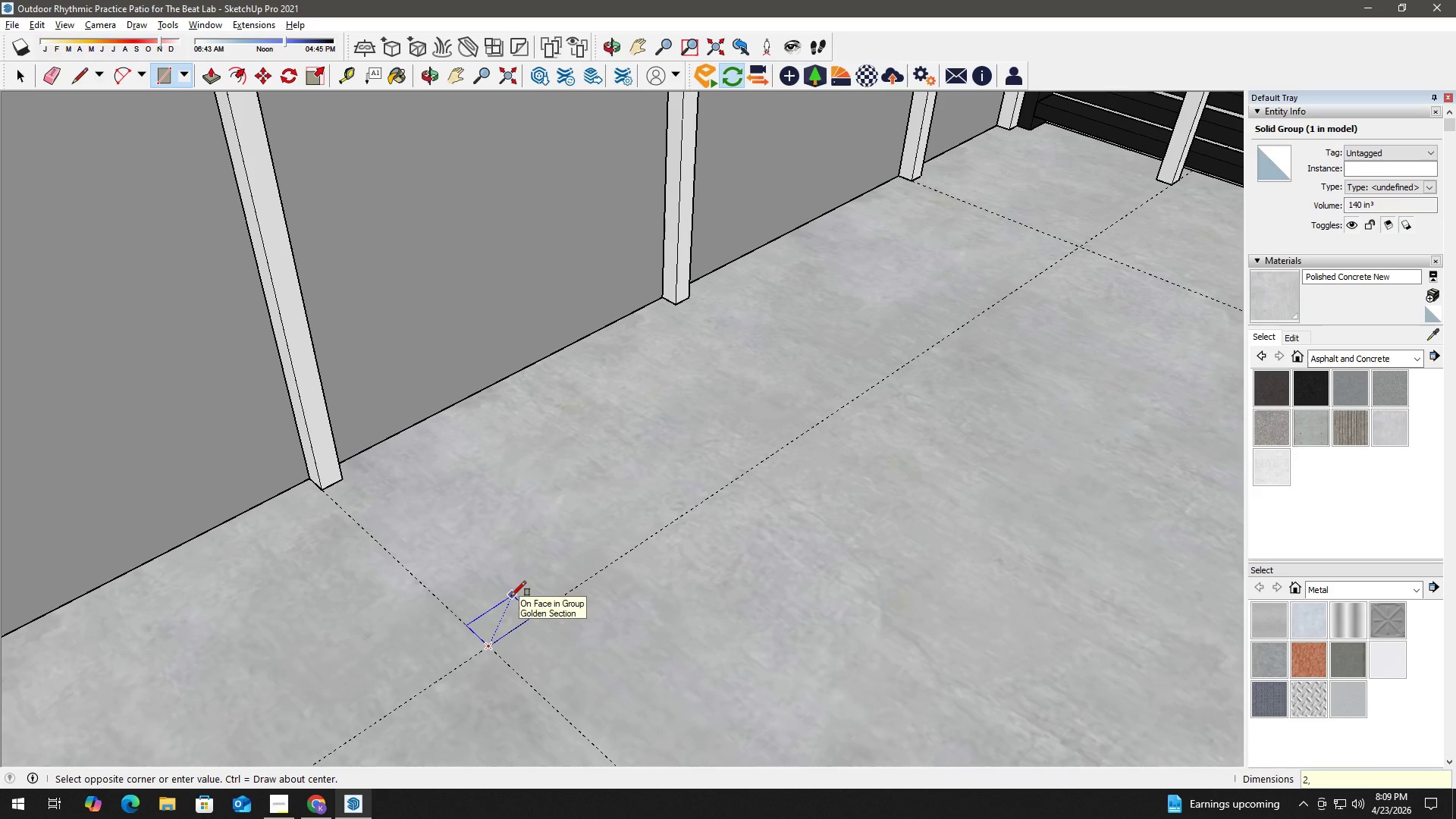 
key(Numpad2)
 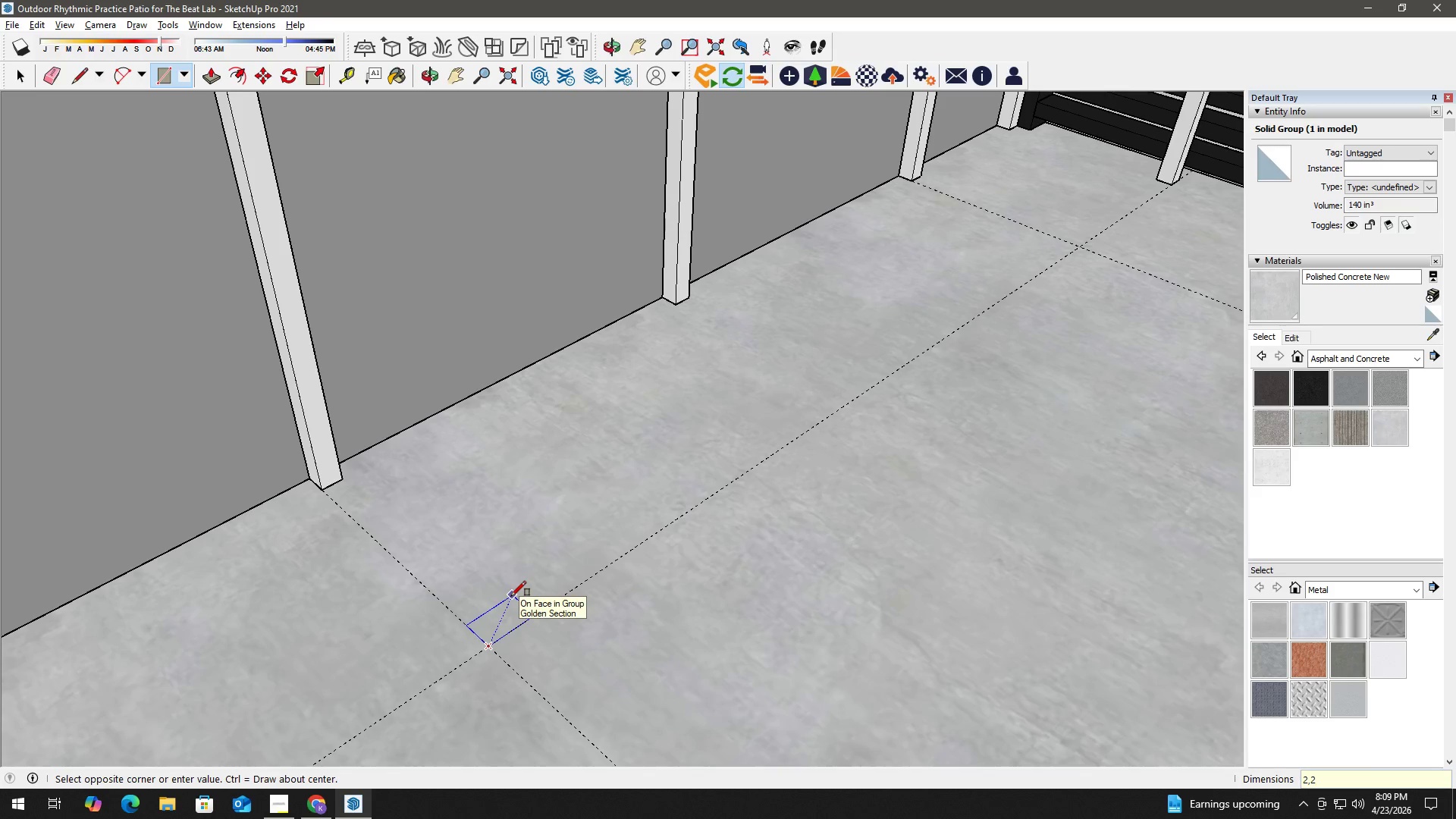 
key(NumpadEnter)
 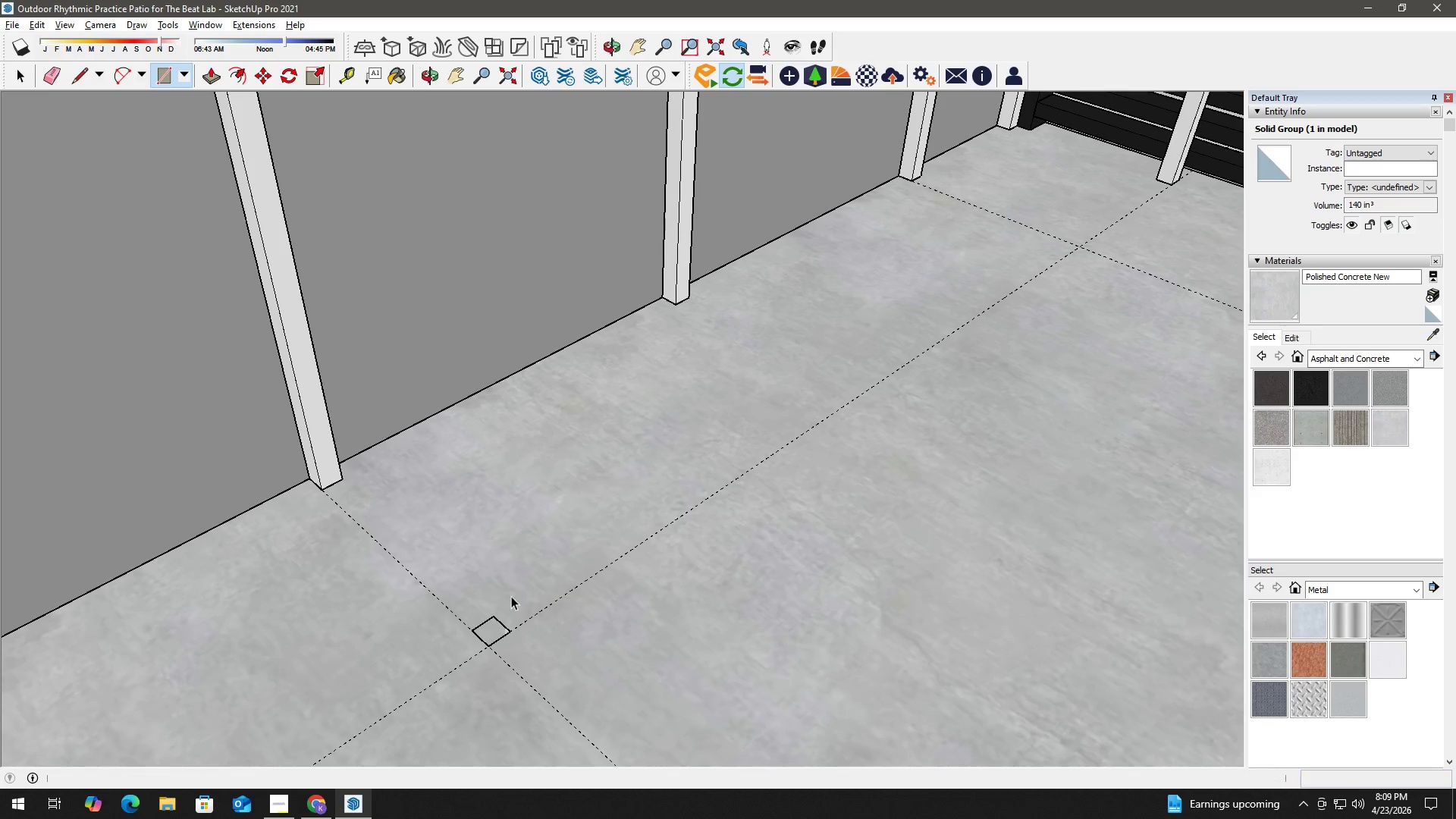 
key(Space)
 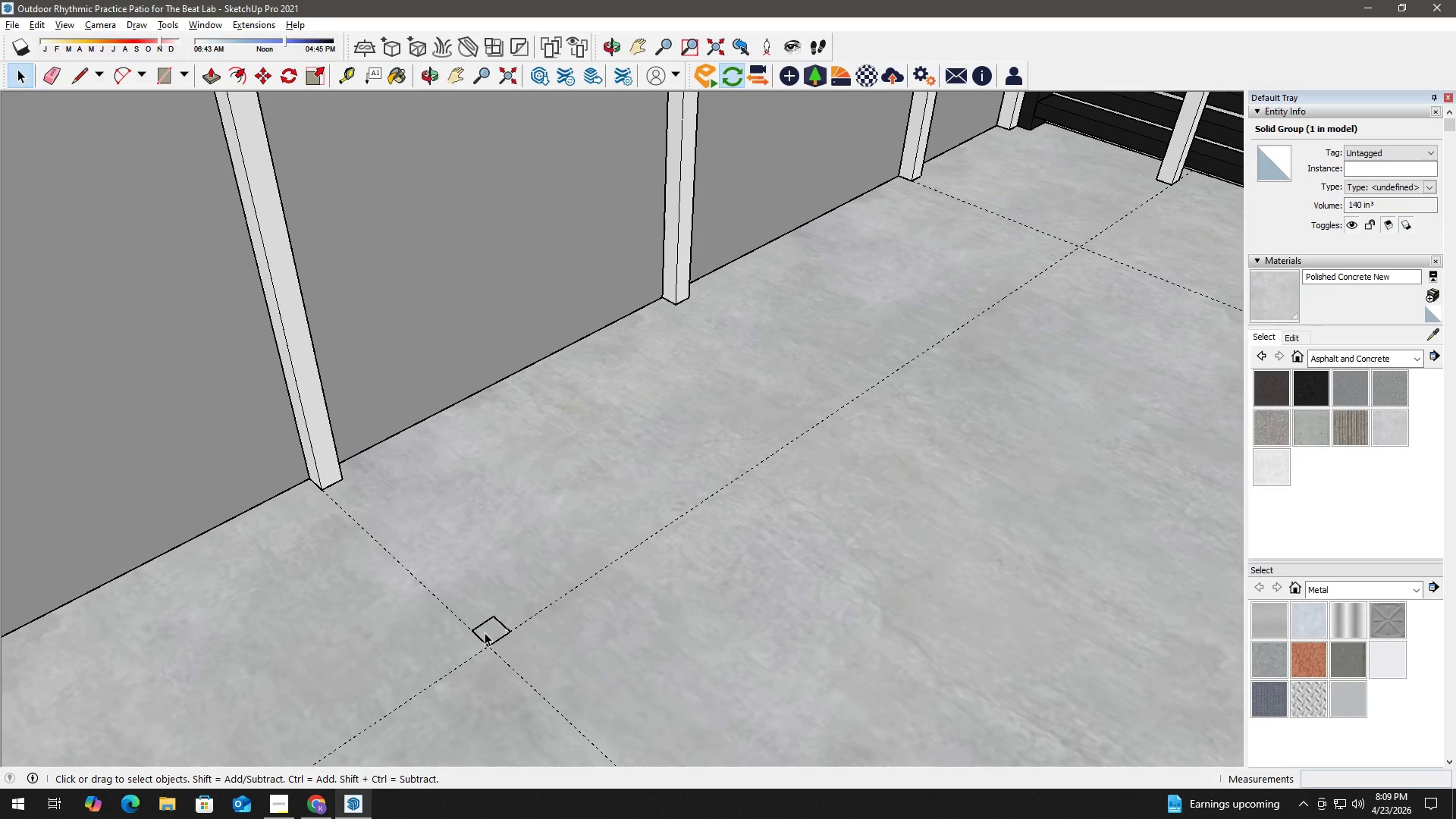 
key(P)
 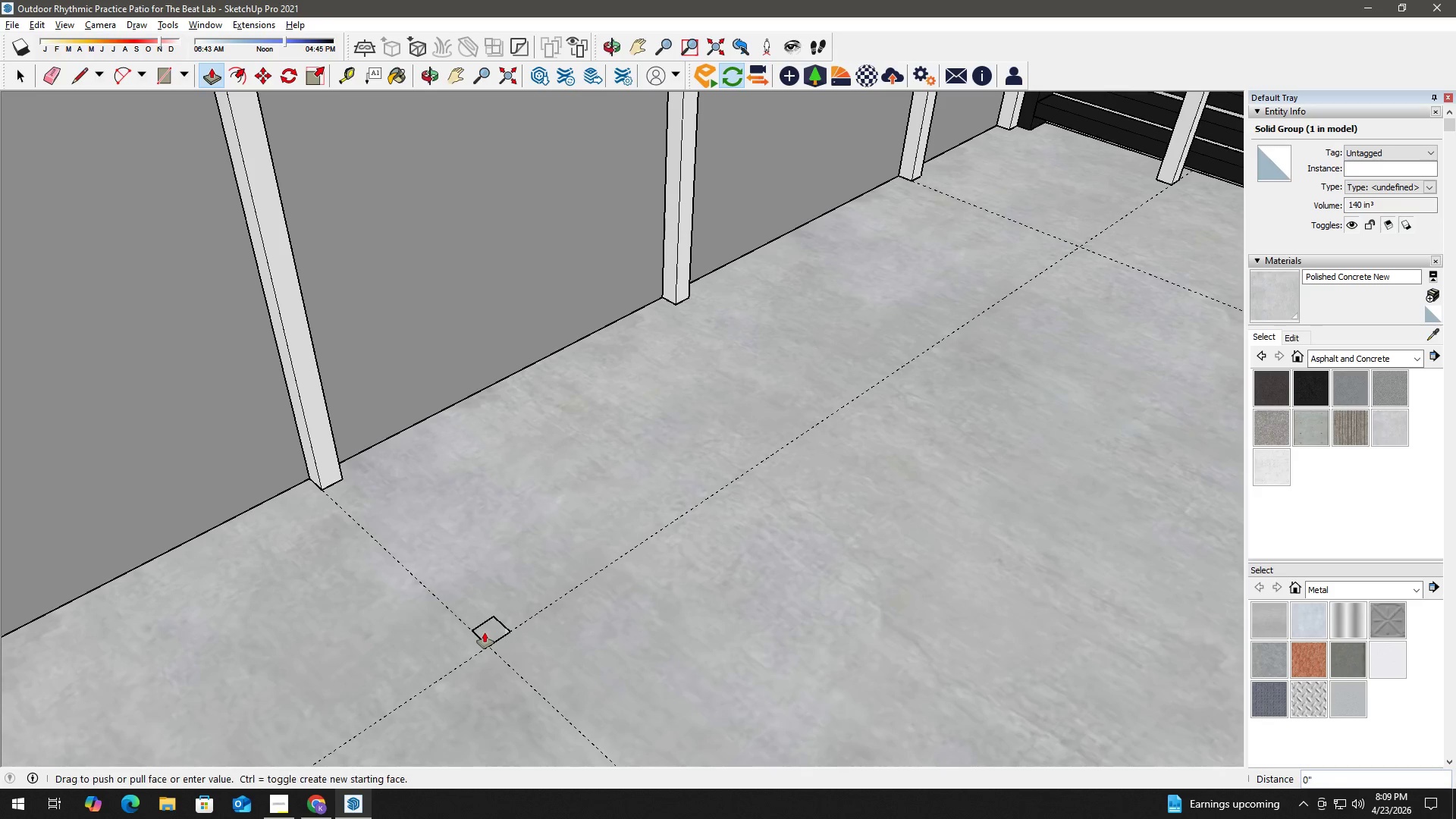 
left_click([485, 632])
 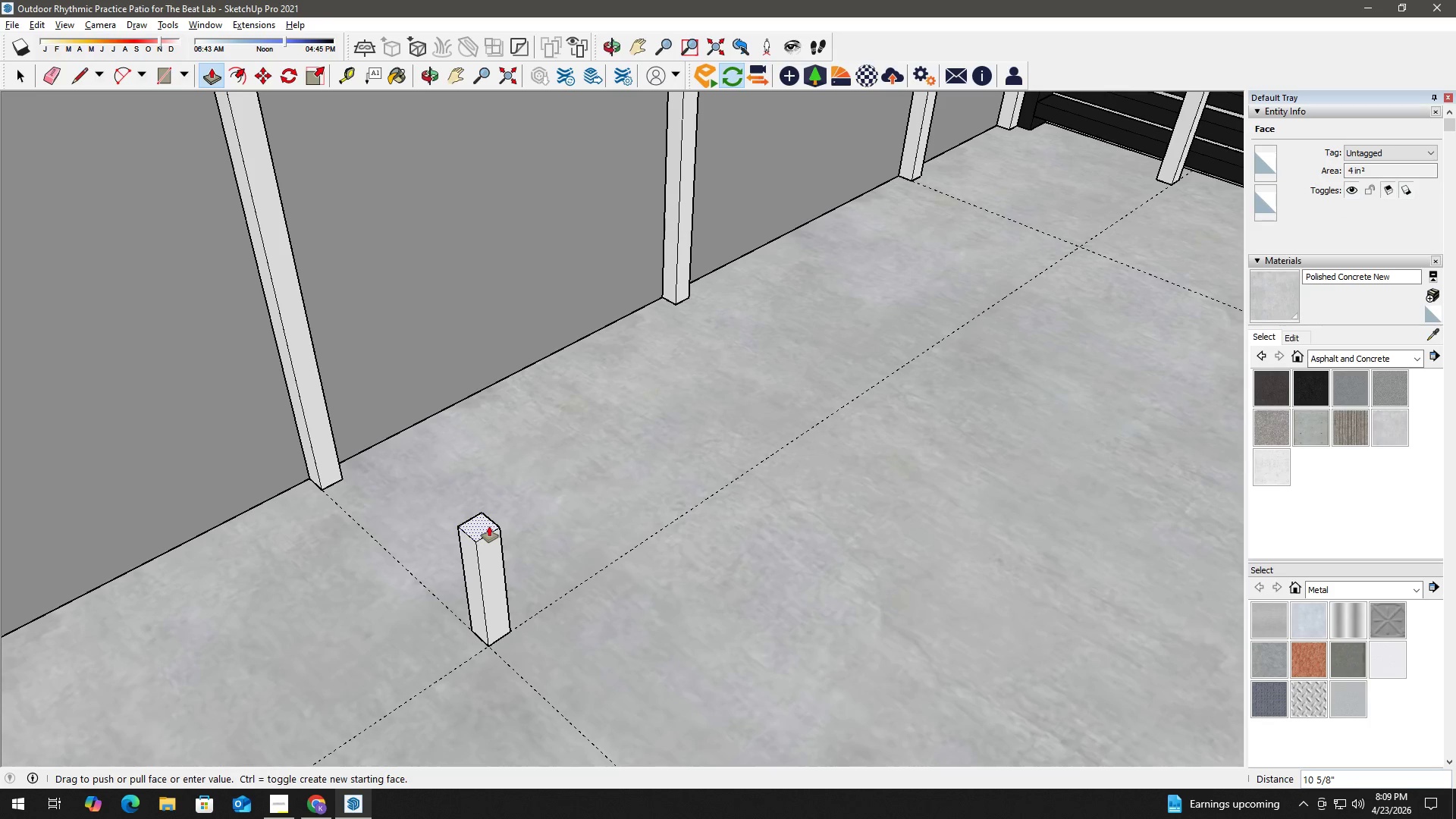 
key(Numpad1)
 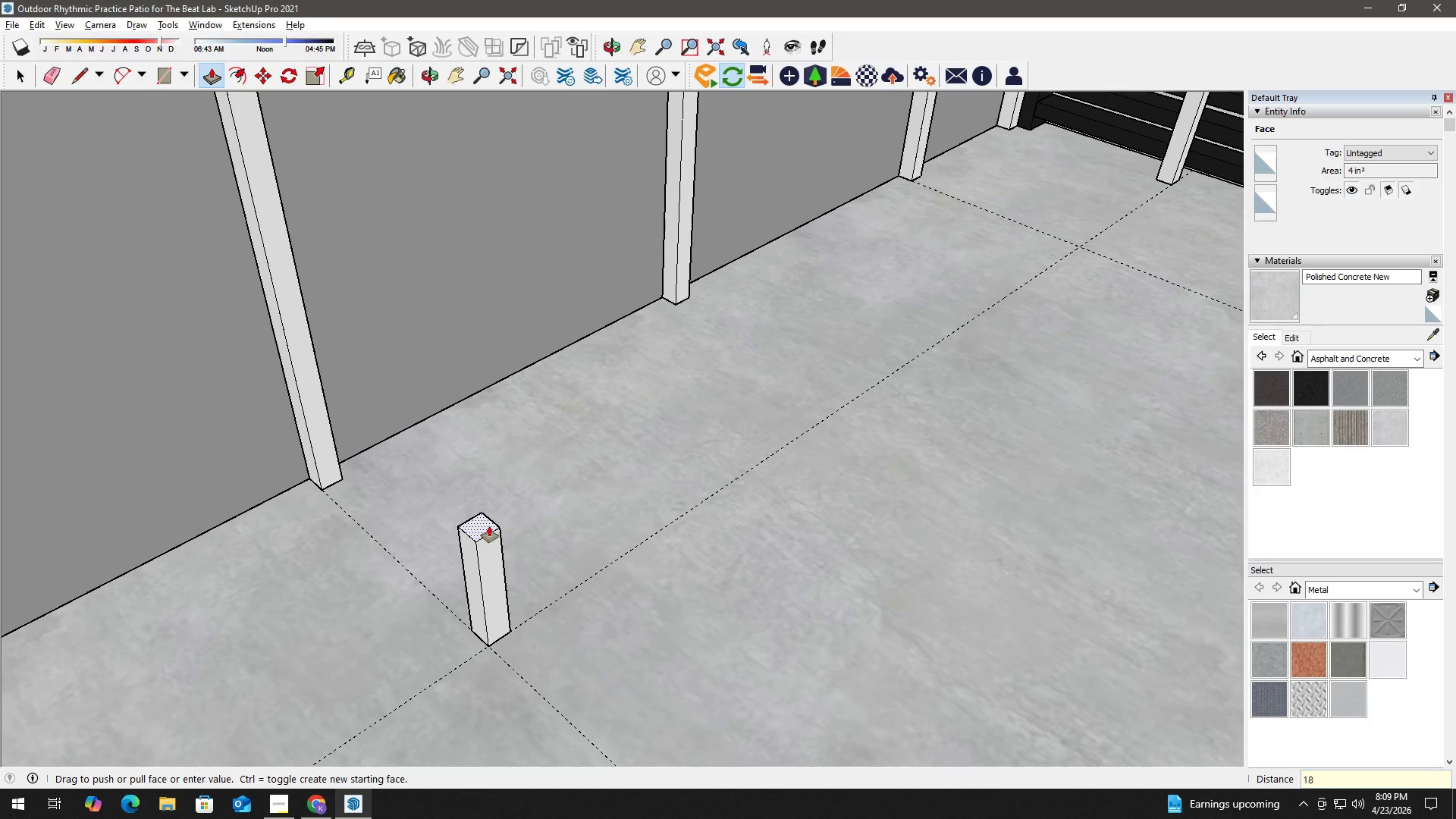 
key(Numpad8)
 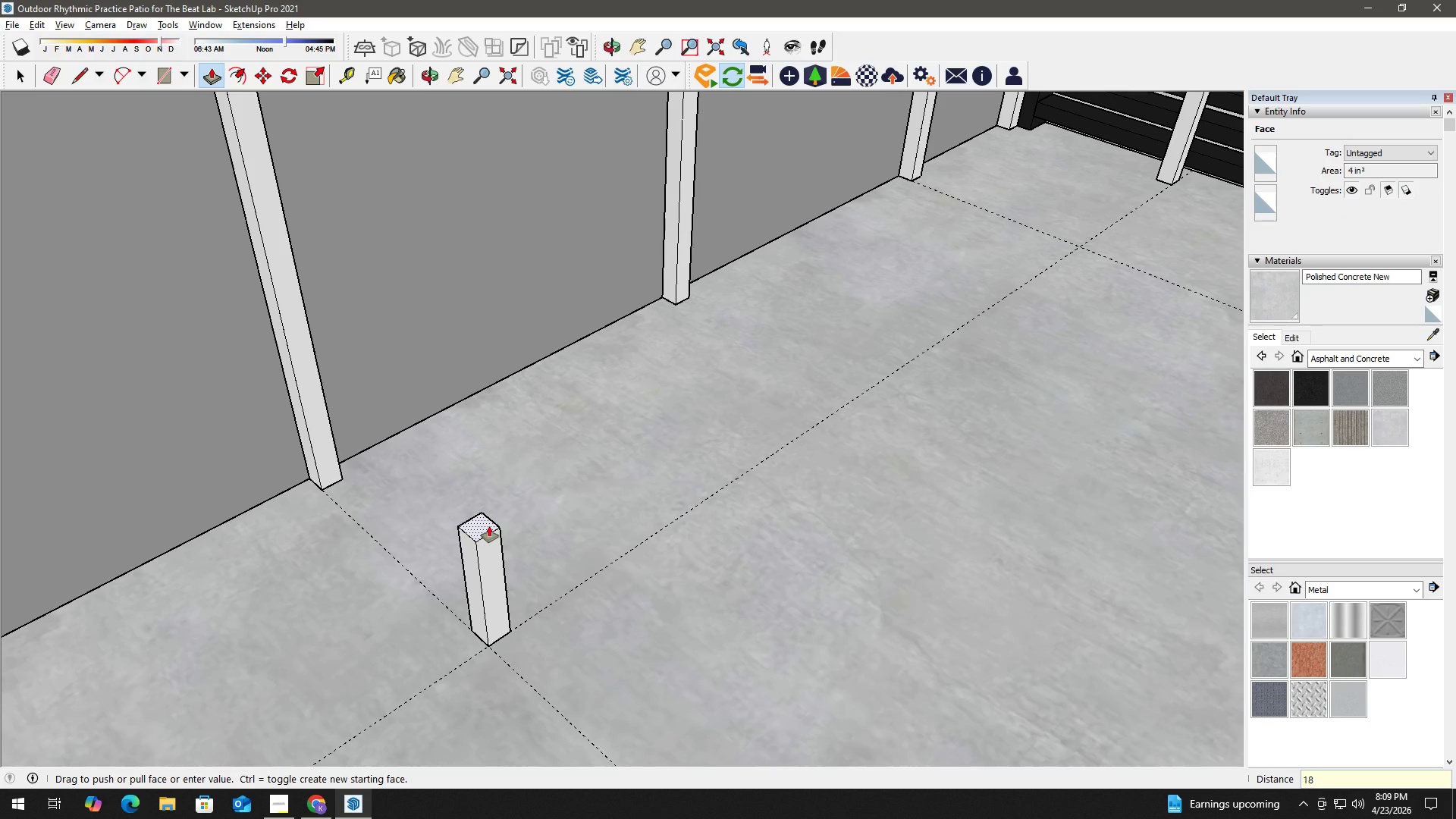 
key(NumpadEnter)
 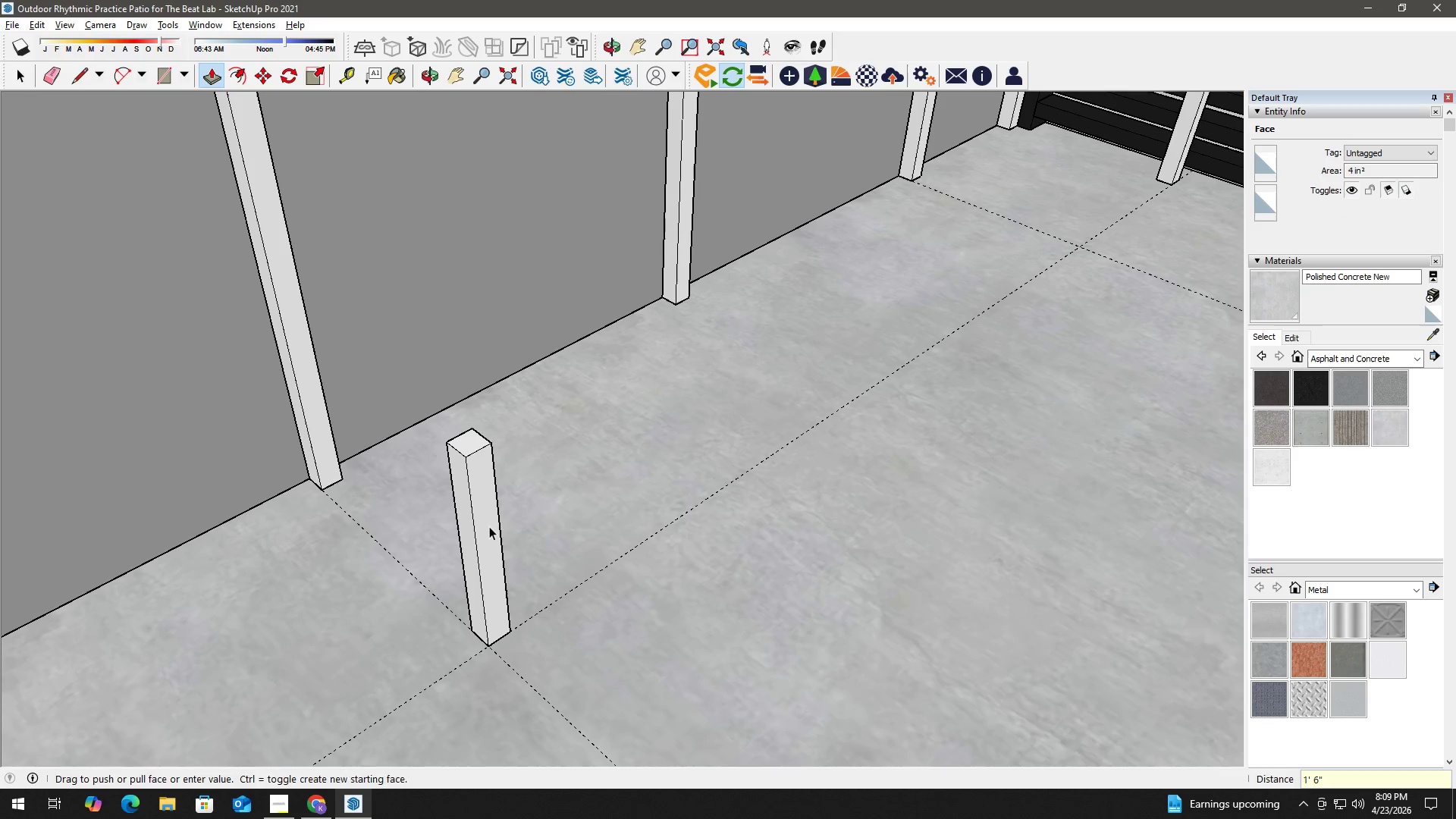 
key(Space)
 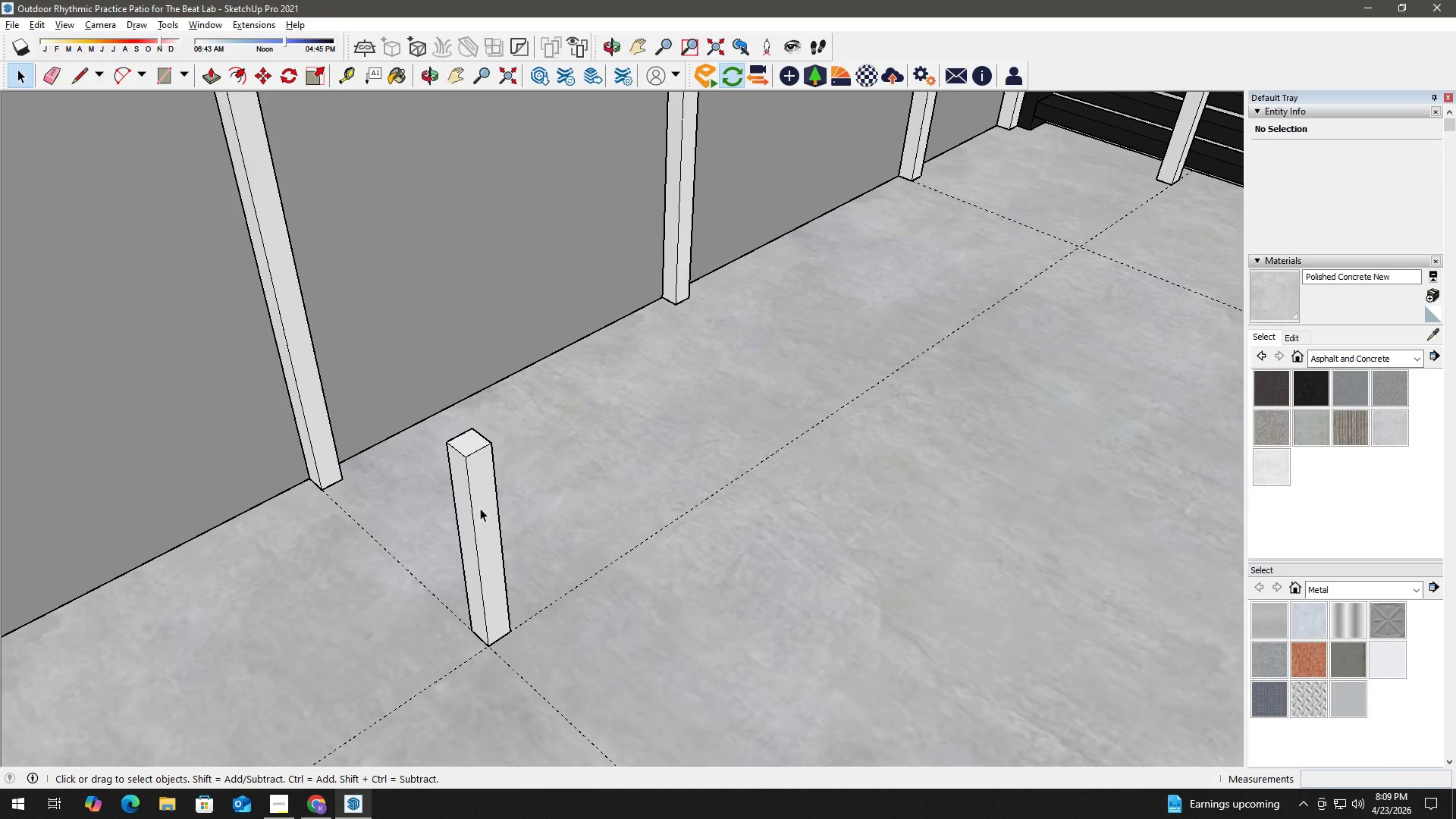 
scroll: coordinate [480, 510], scroll_direction: down, amount: 3.0
 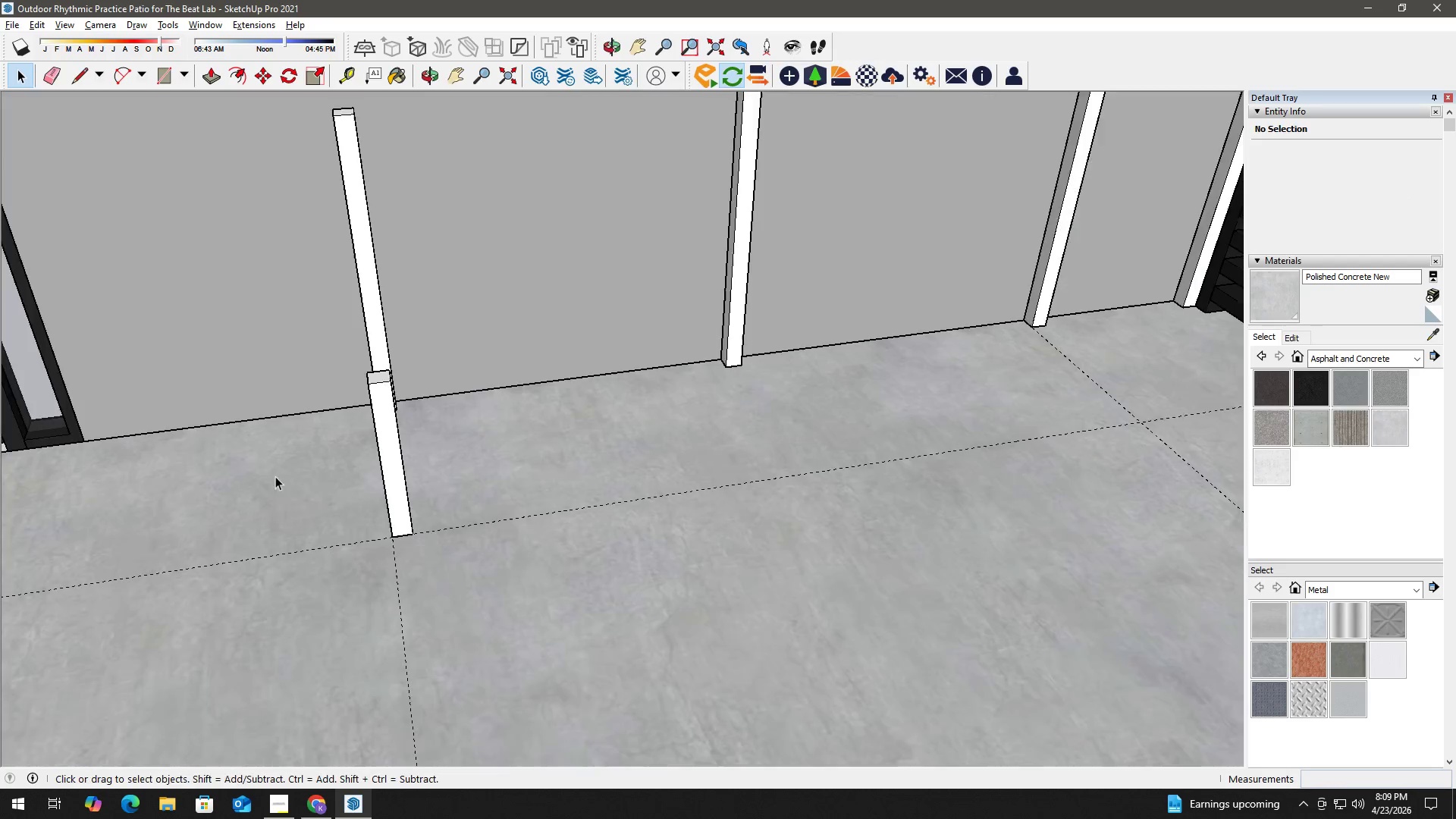 
left_click([400, 474])
 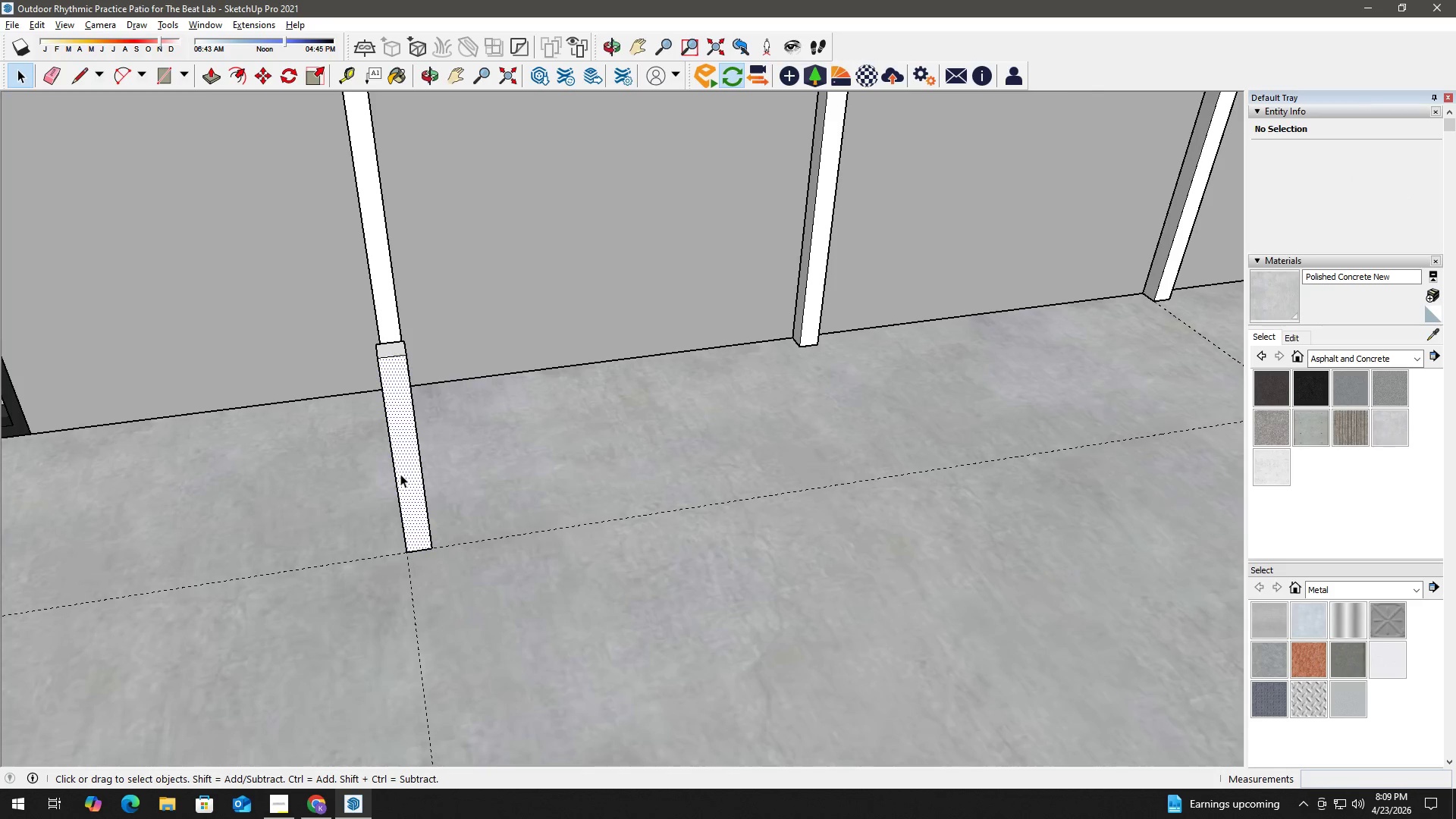 
scroll: coordinate [343, 476], scroll_direction: up, amount: 2.0
 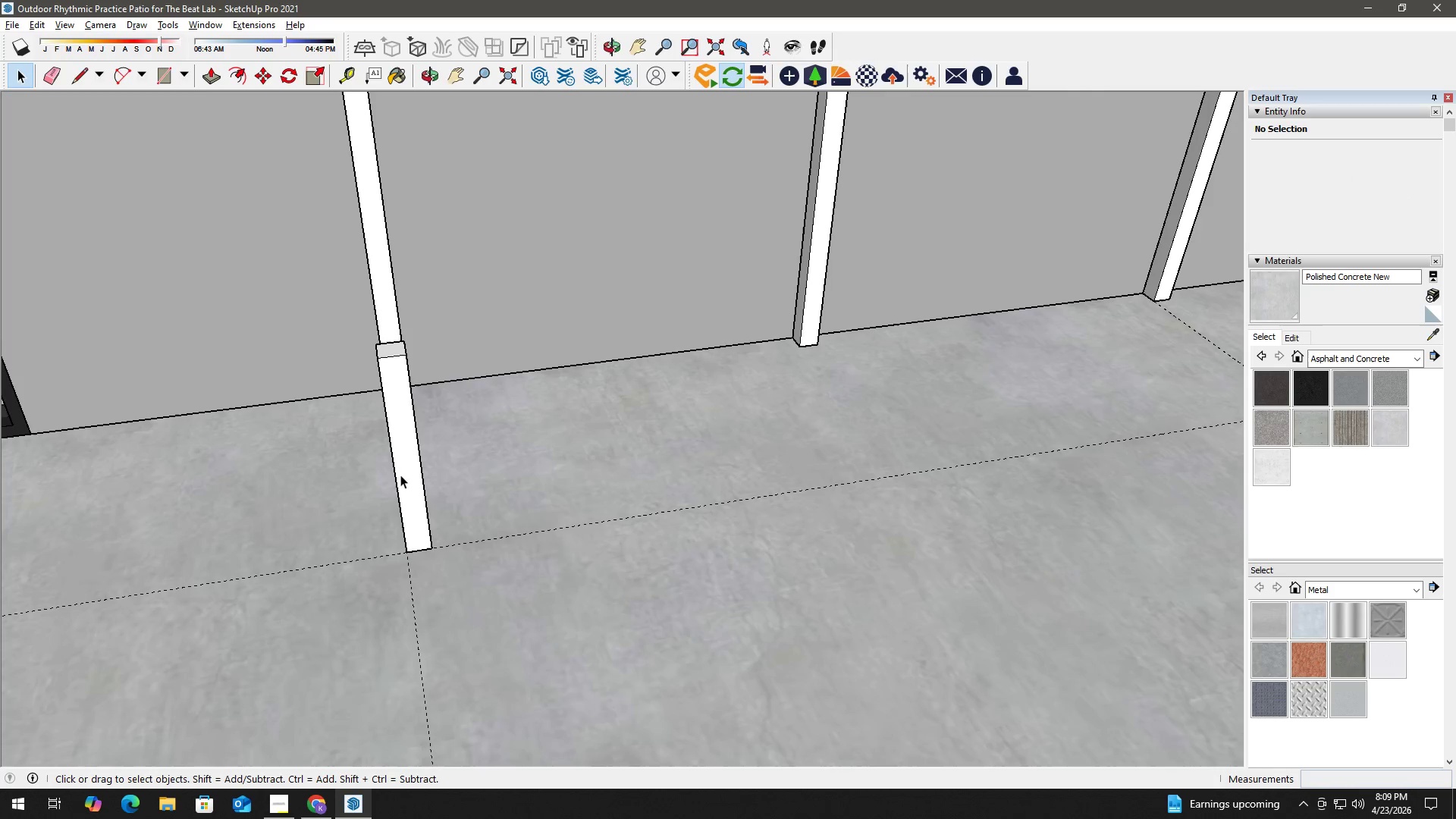 
double_click([400, 474])
 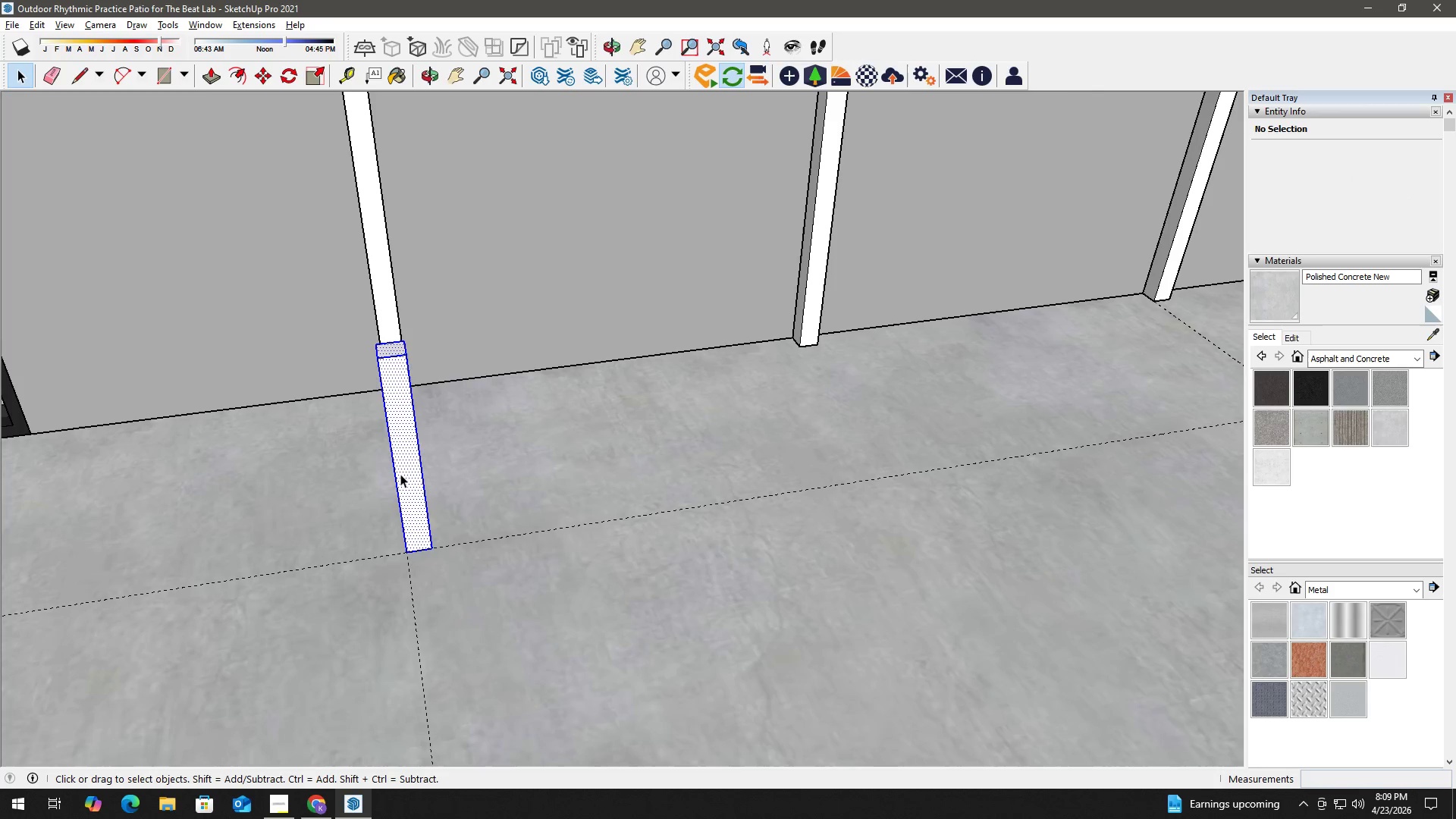 
triple_click([400, 474])
 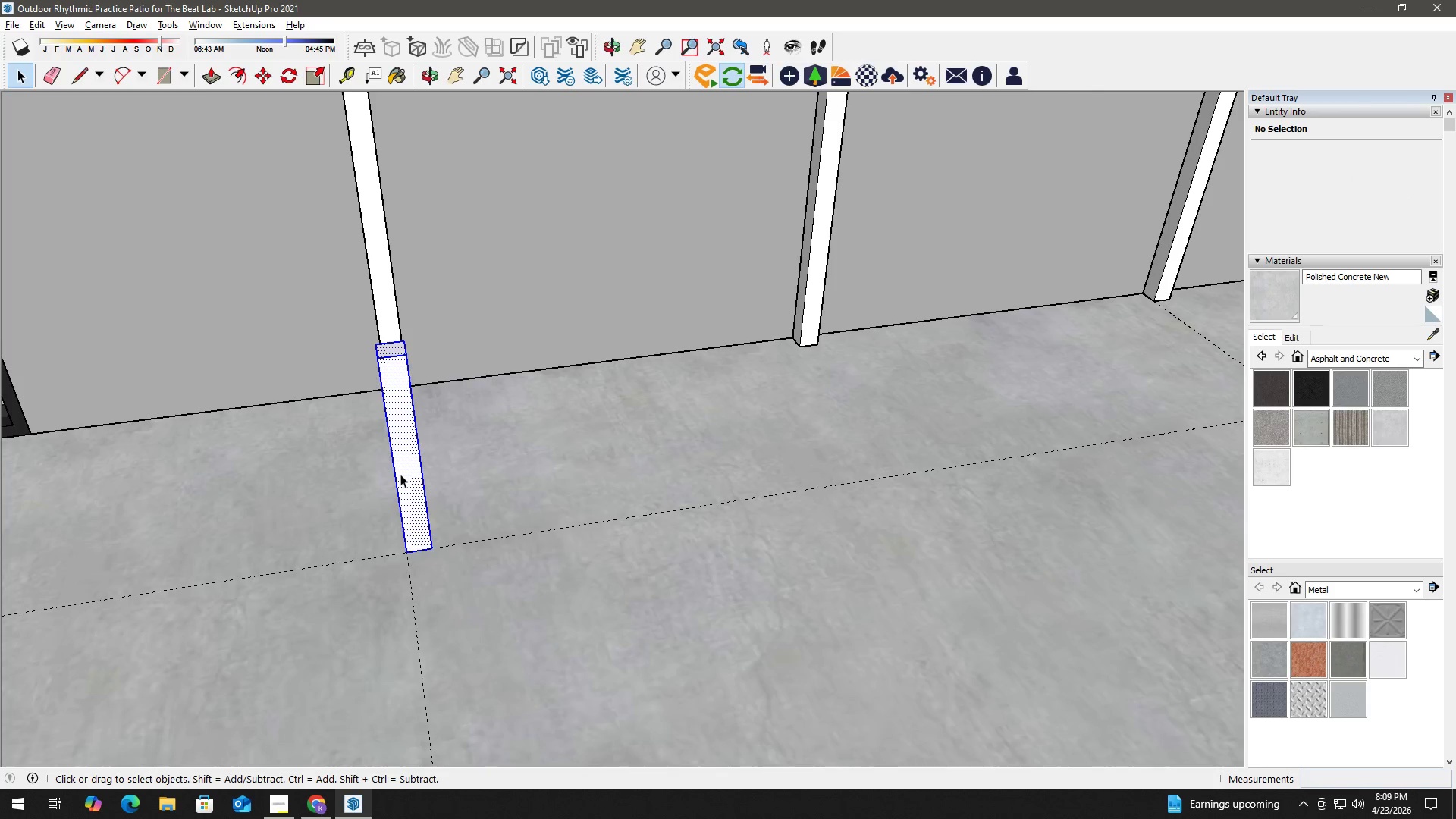 
triple_click([400, 474])
 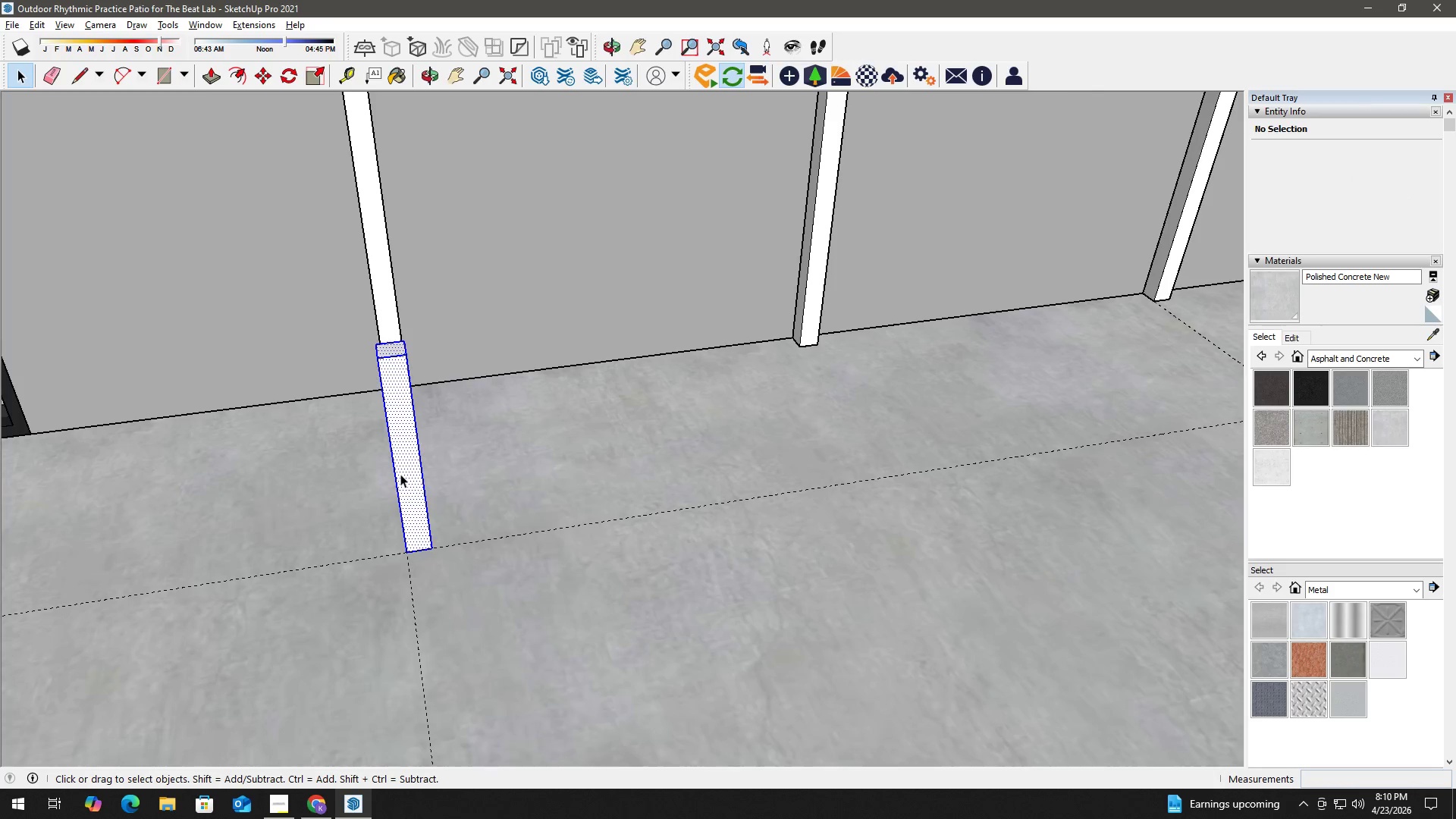 
right_click([400, 474])
 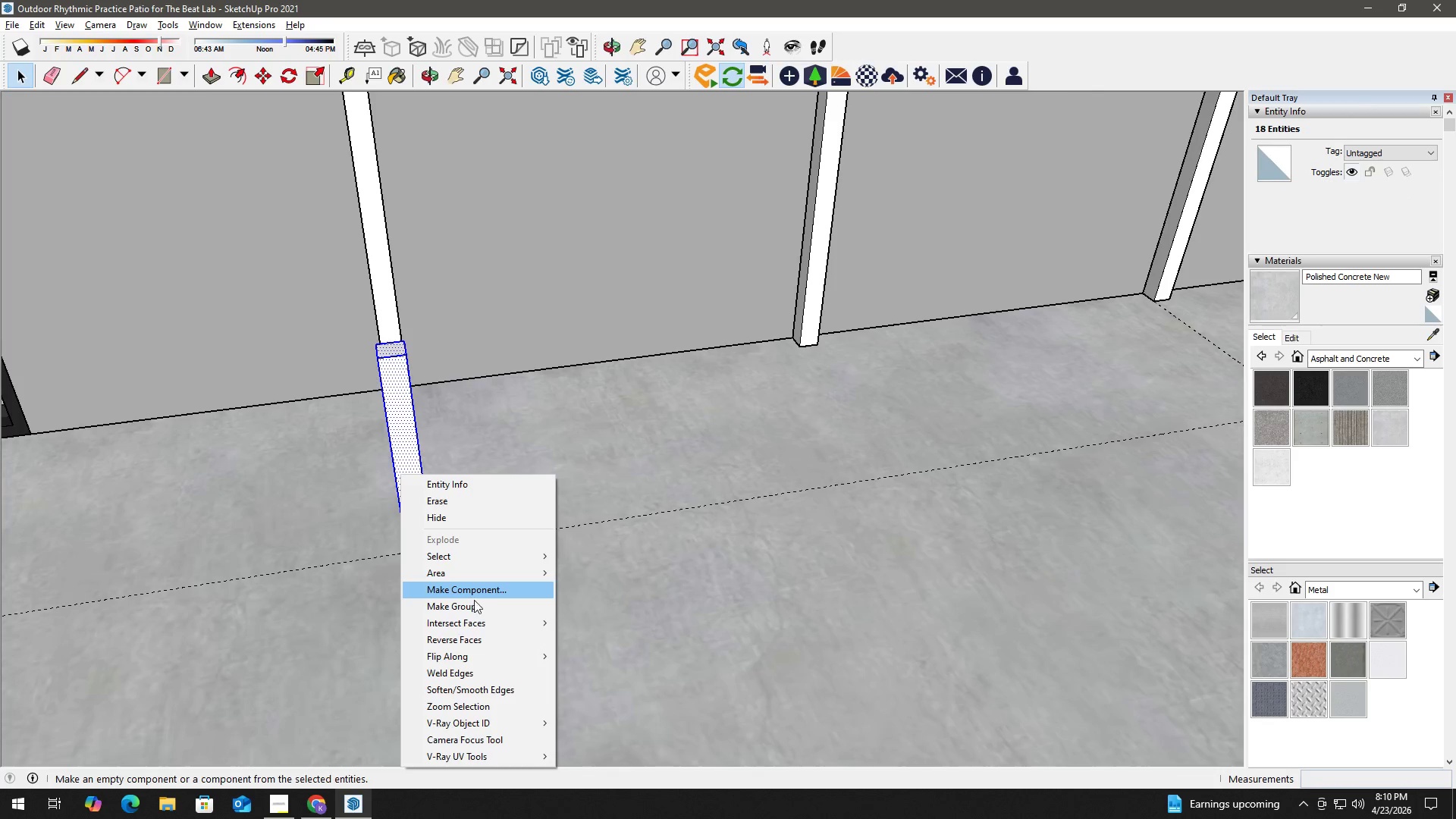 
left_click([475, 604])
 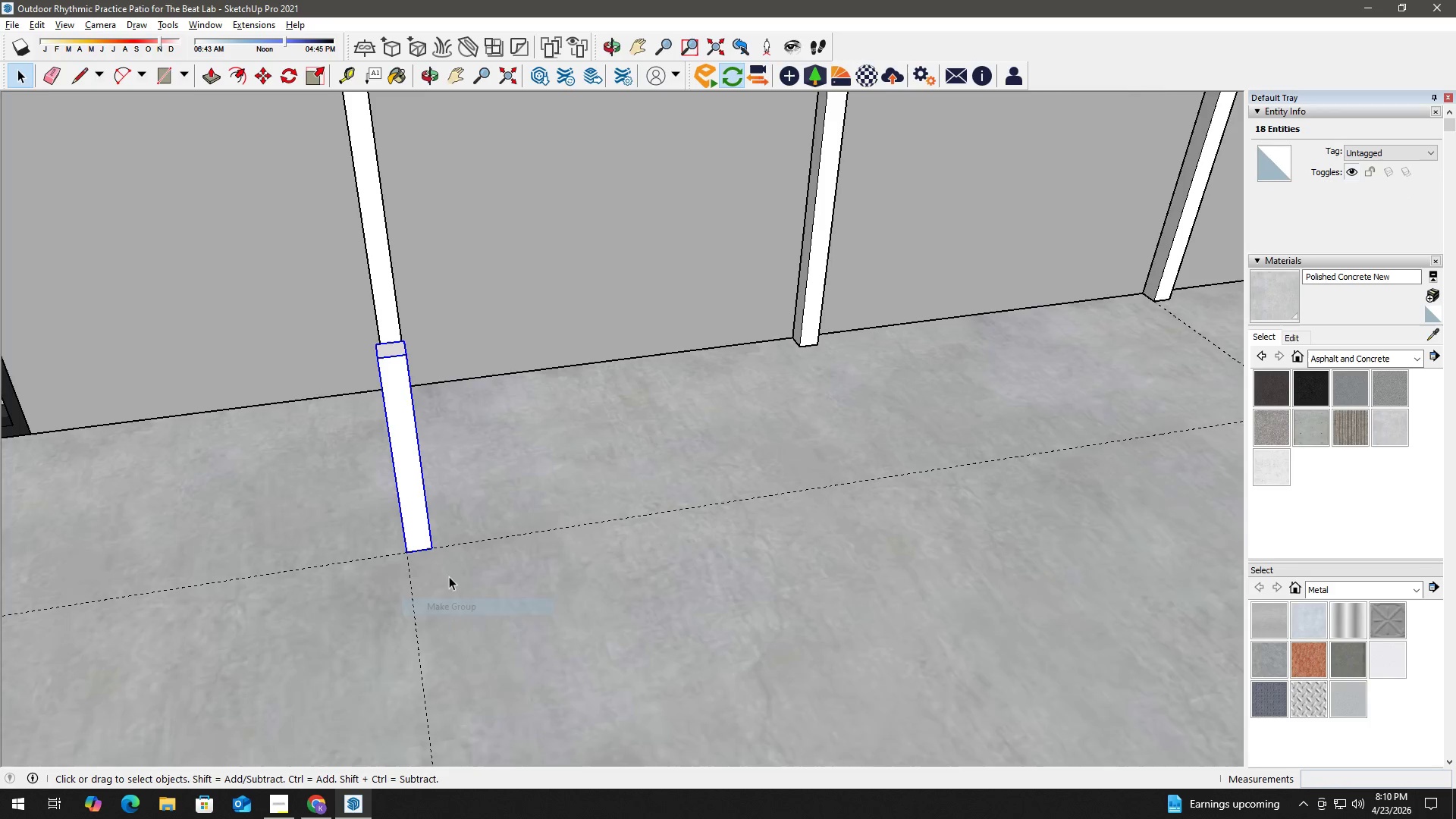 
scroll: coordinate [449, 576], scroll_direction: down, amount: 1.0
 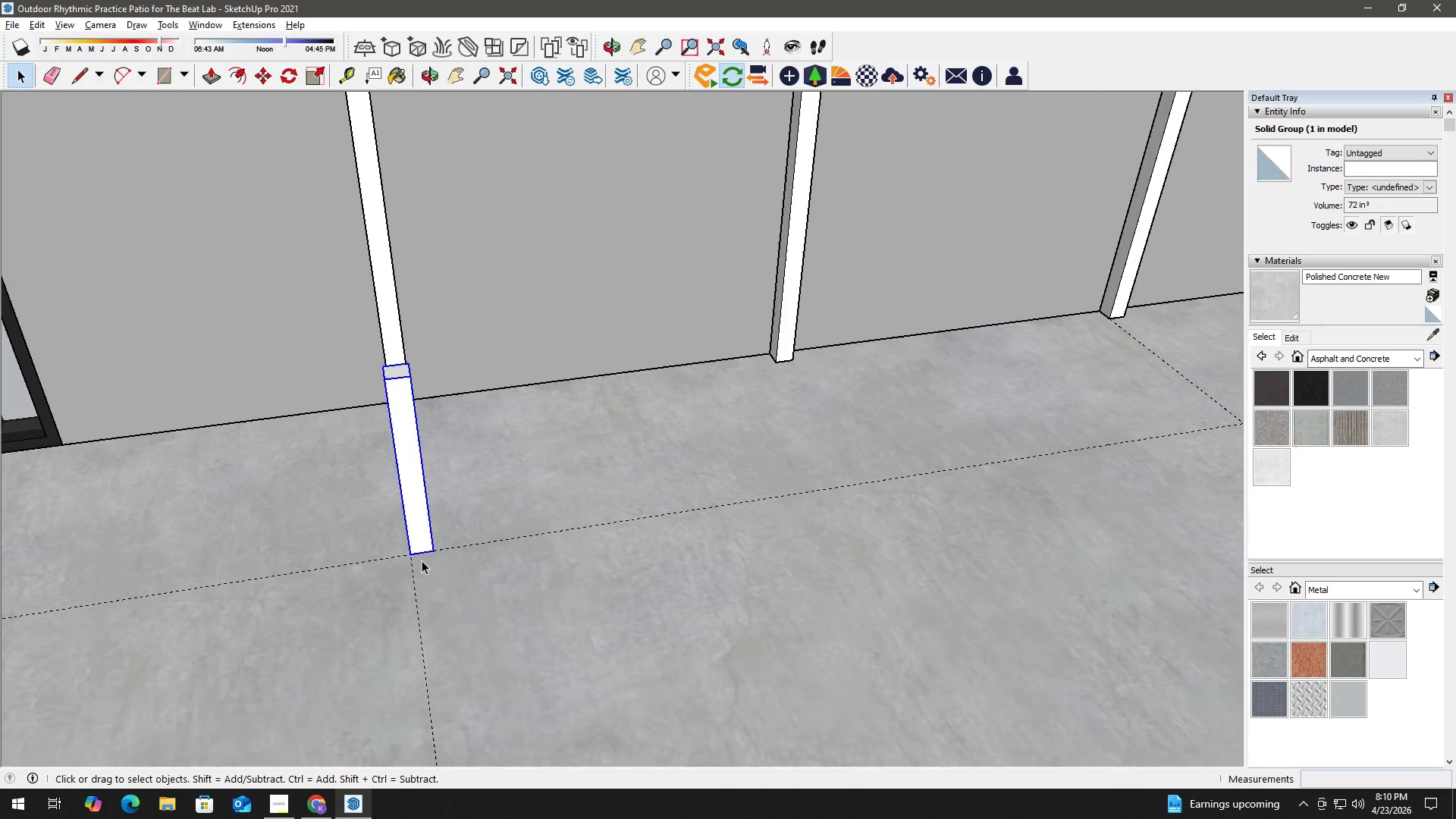 
key(M)
 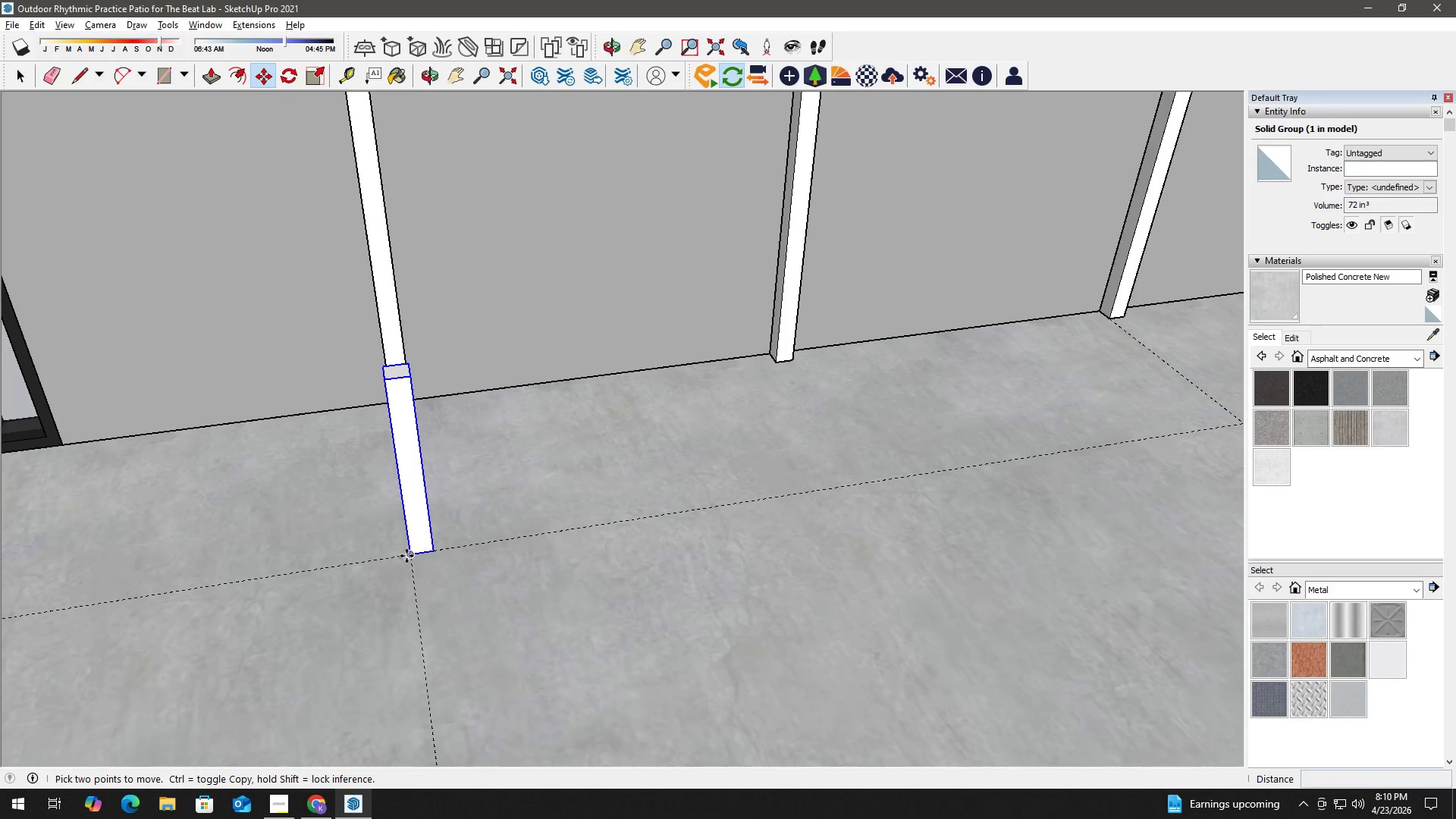 
left_click([406, 556])
 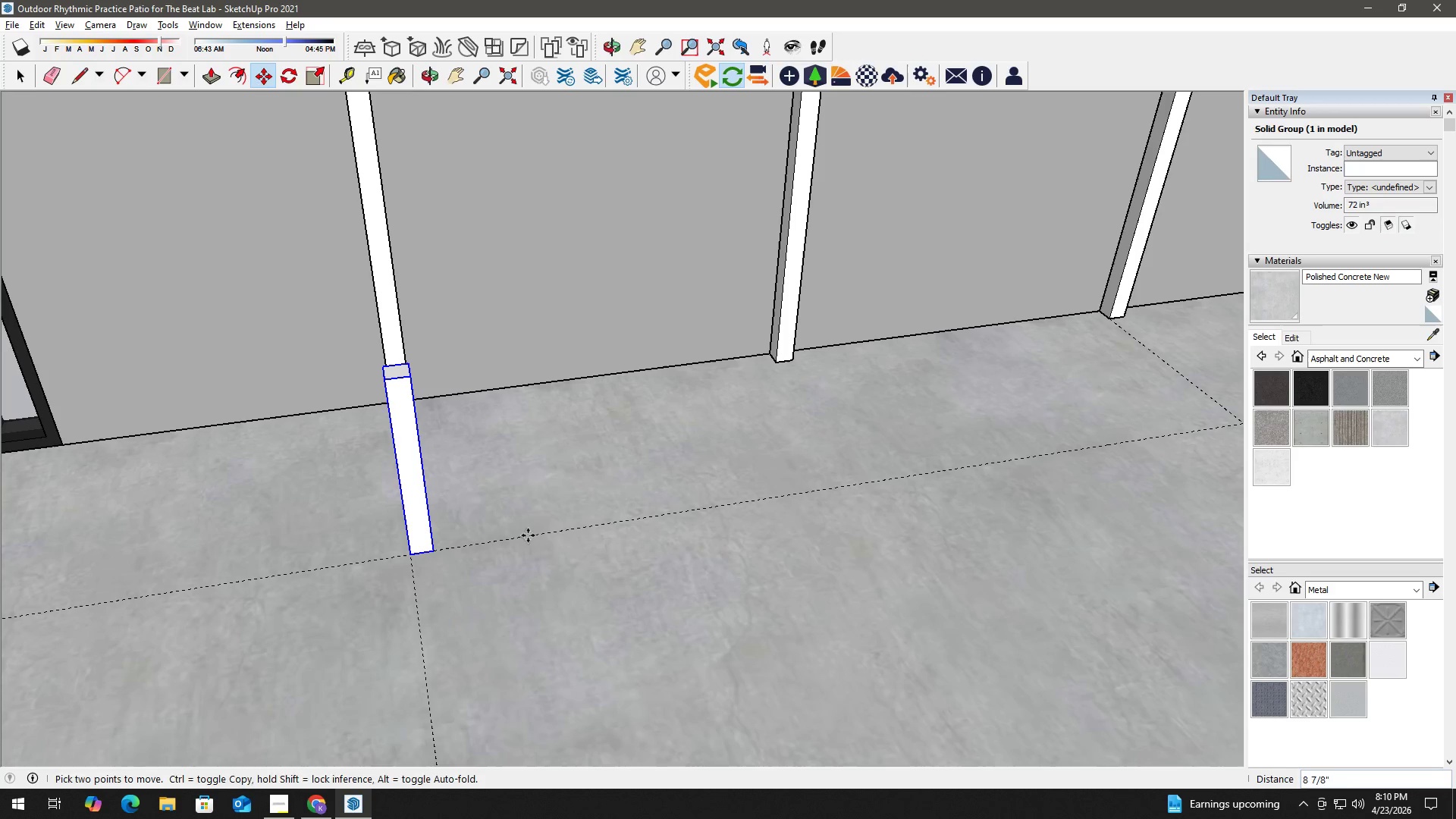 
key(Control+ControlLeft)
 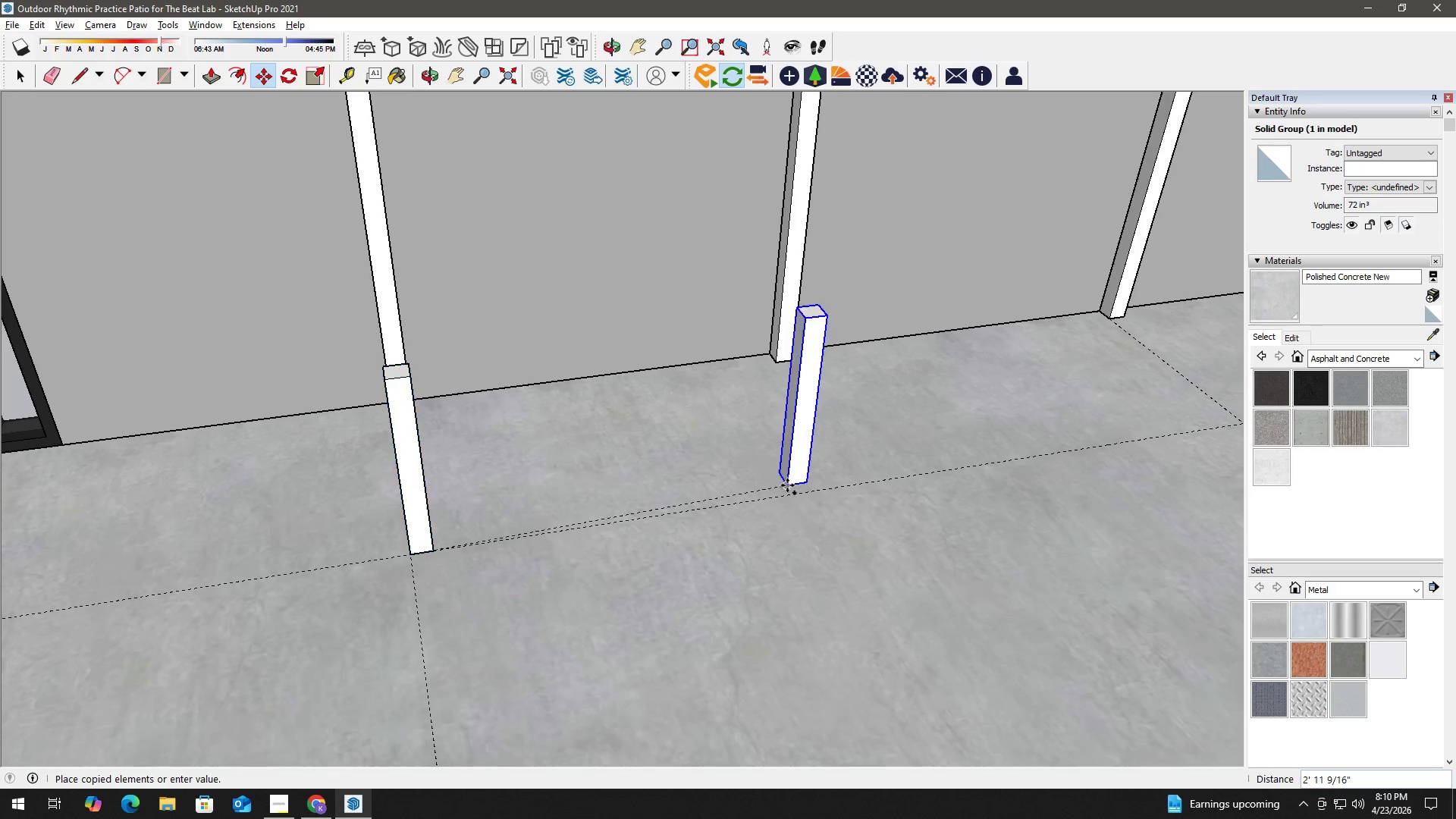 
hold_key(key=ShiftLeft, duration=0.33)
 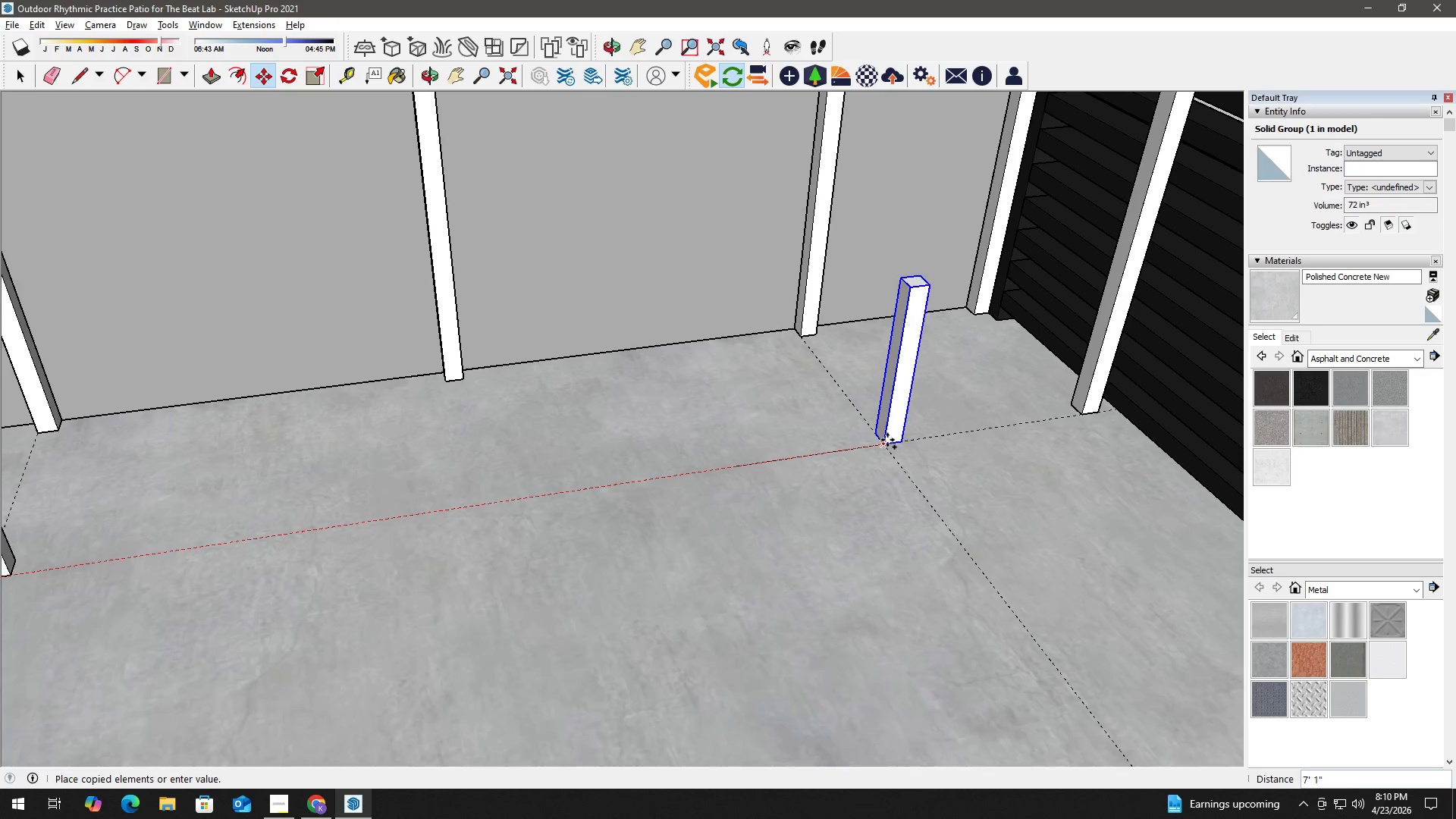 
left_click([885, 442])
 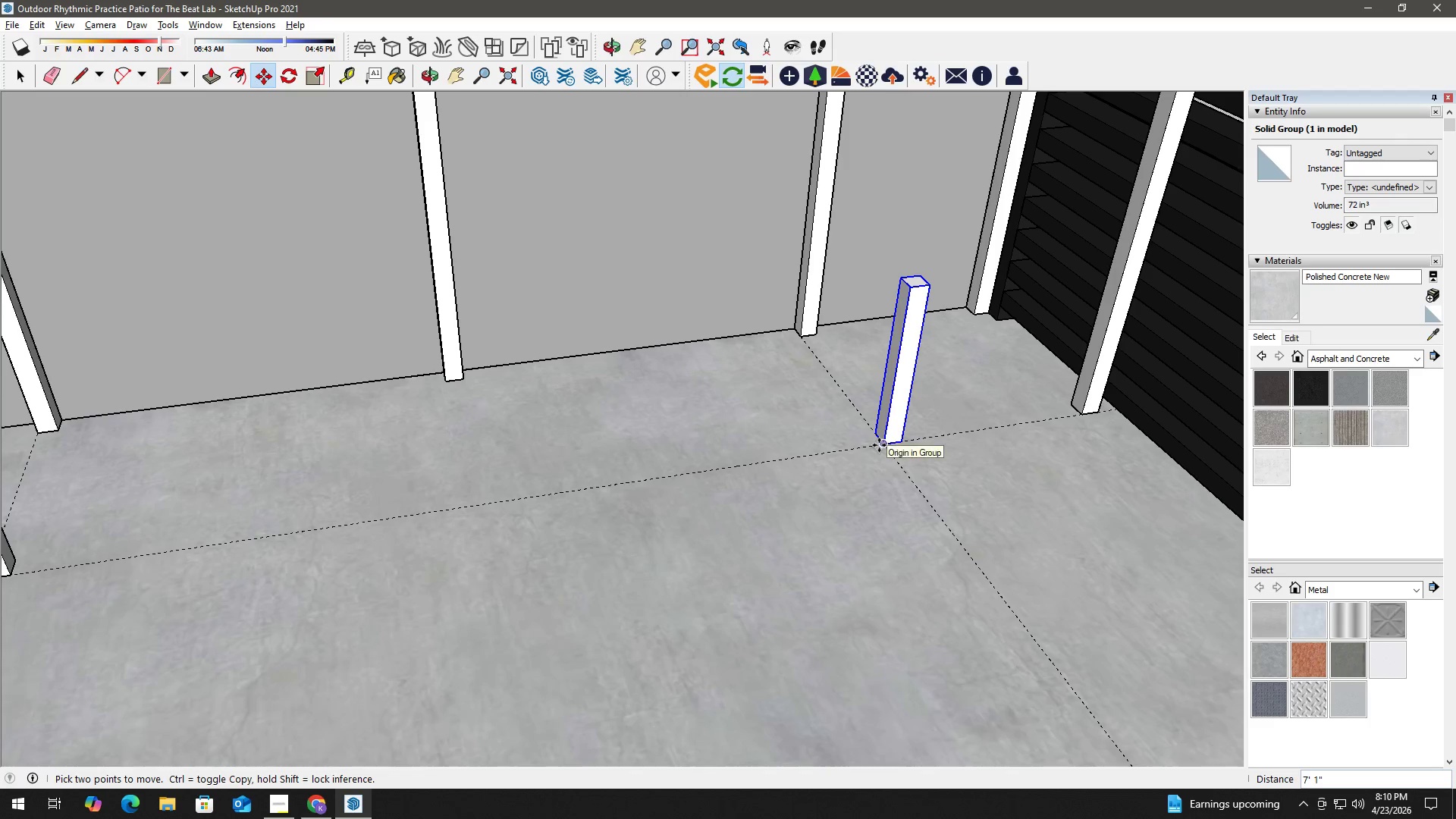 
key(NumpadDivide)
 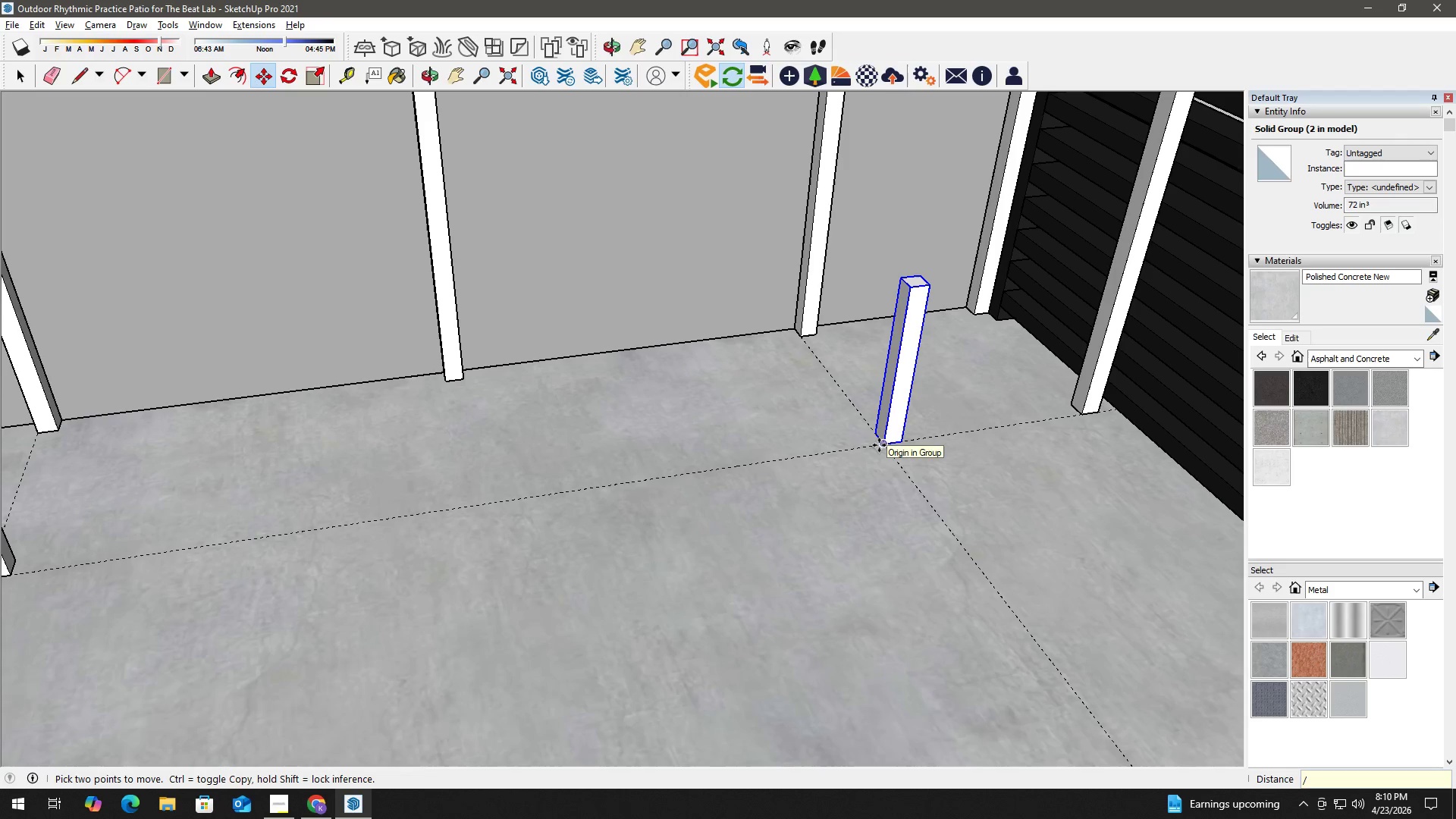 
key(Numpad2)
 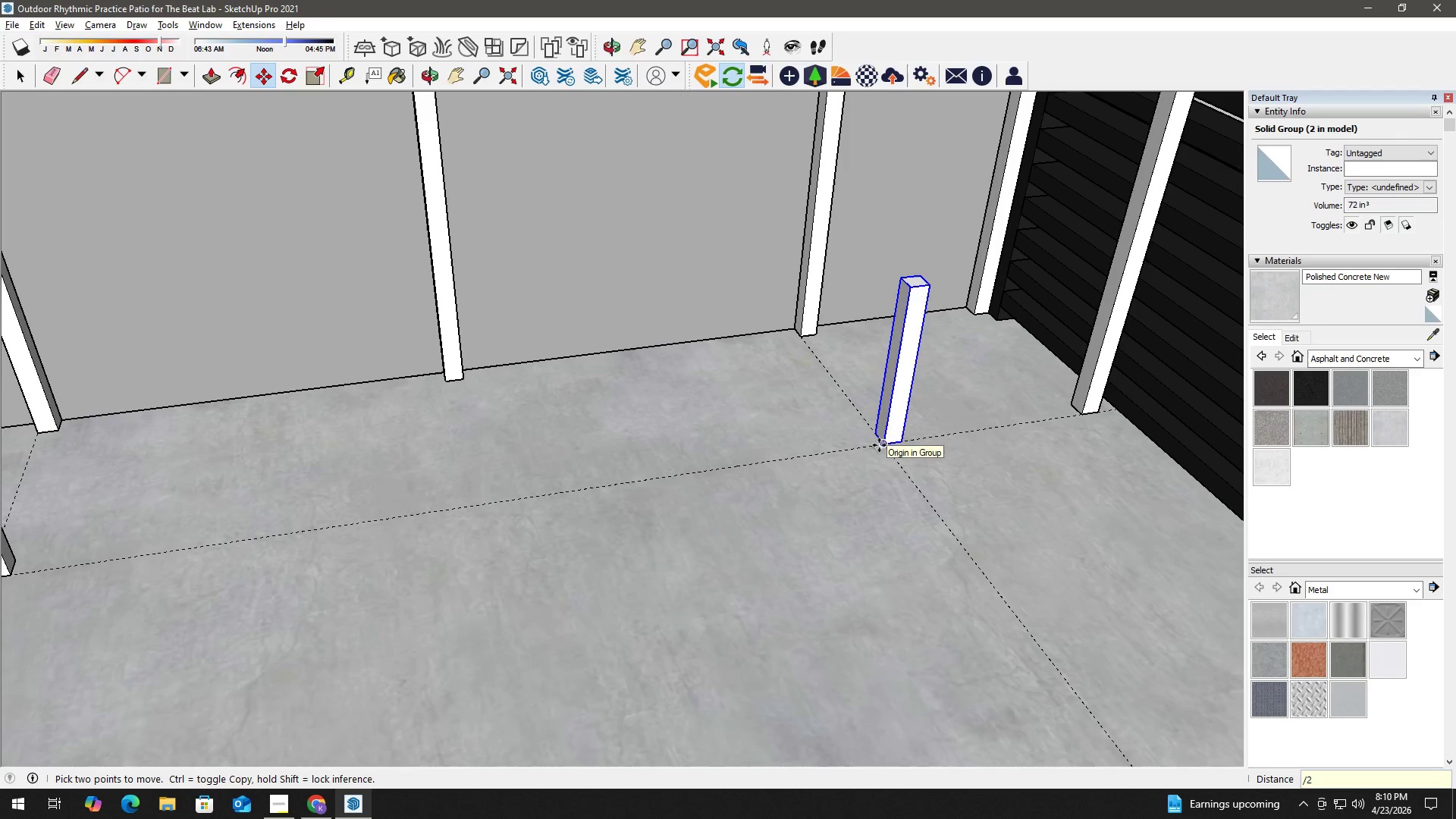 
key(NumpadEnter)
 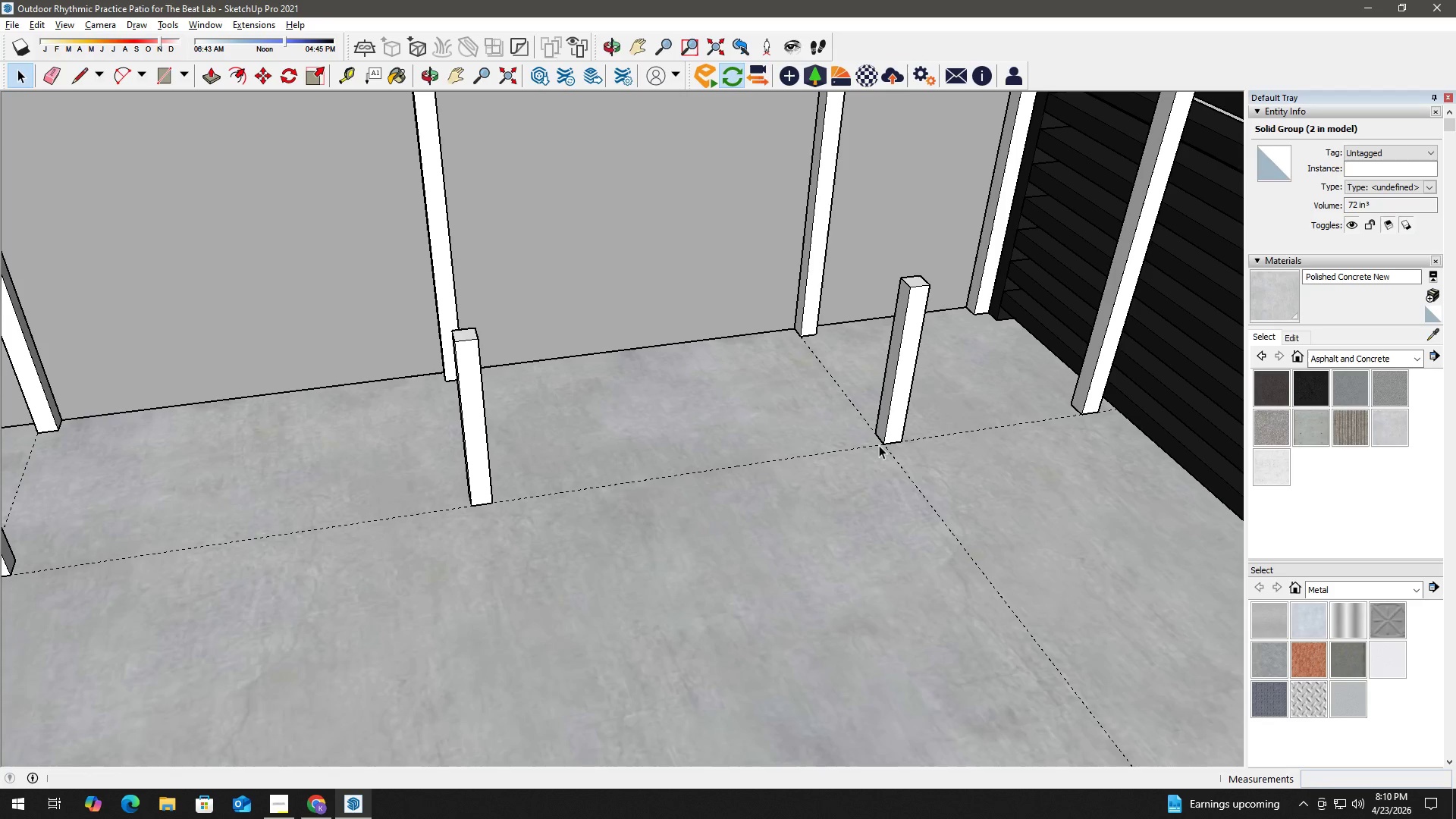 
key(Space)
 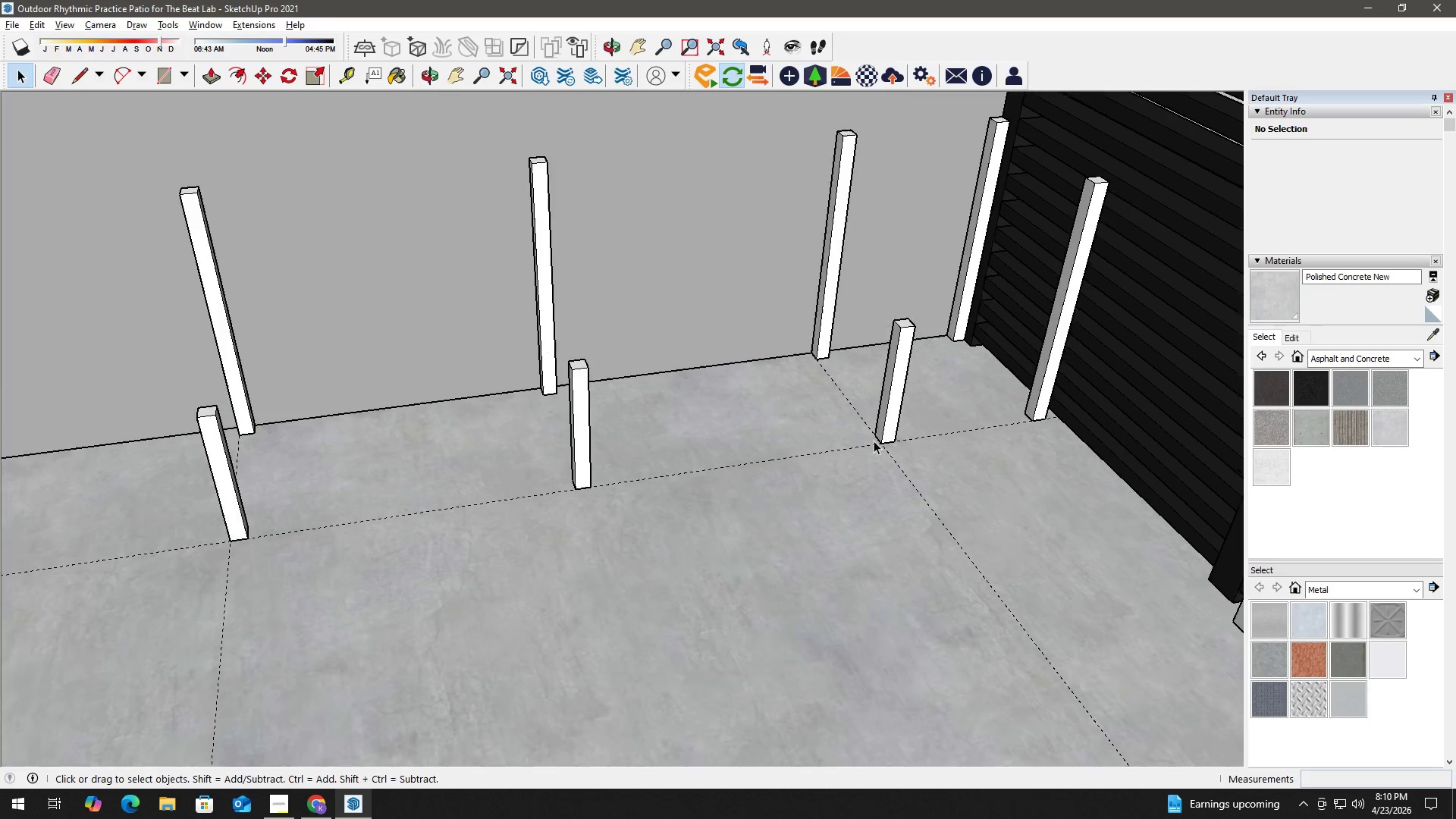 
scroll: coordinate [874, 441], scroll_direction: down, amount: 3.0
 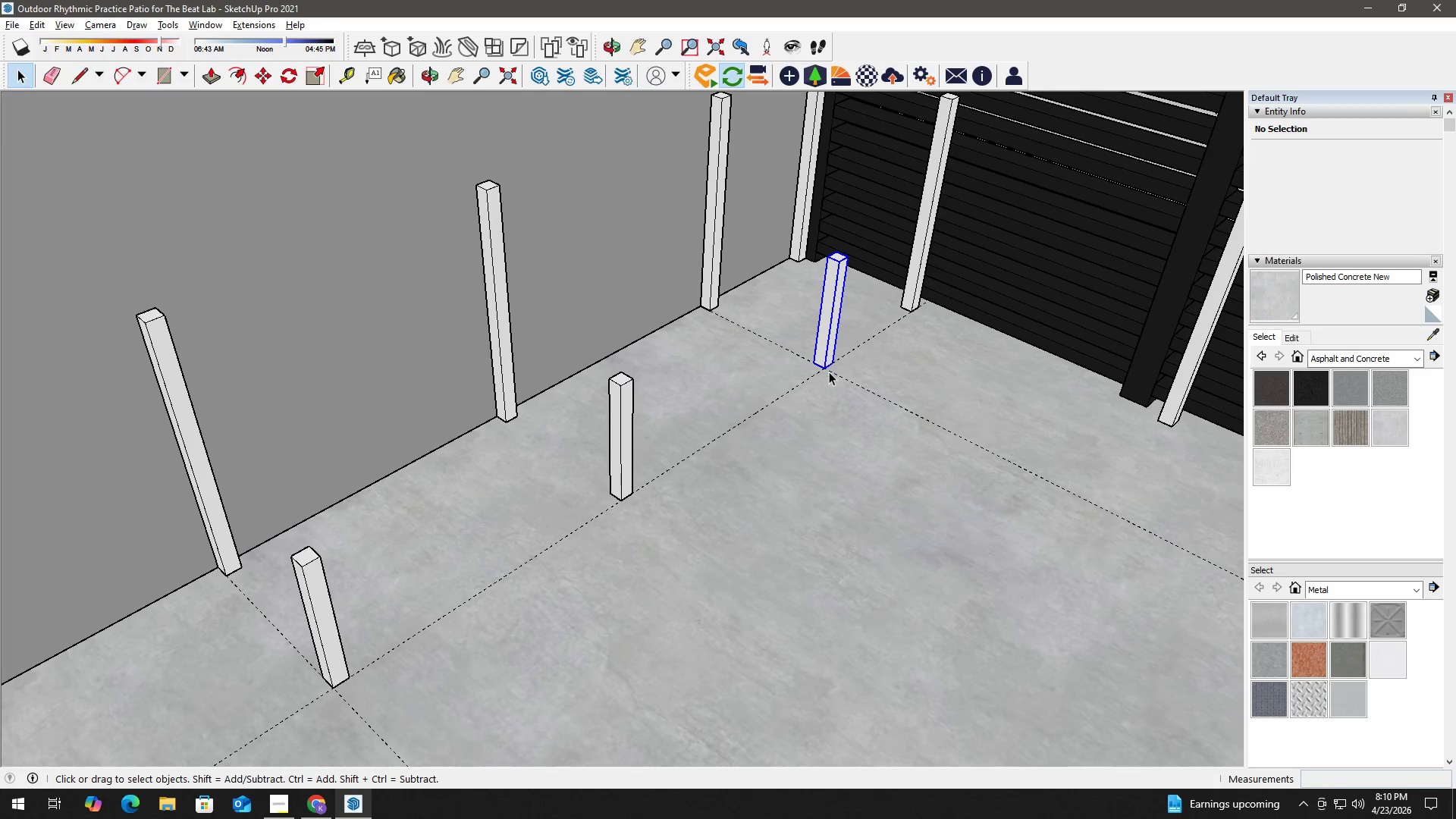 
key(M)
 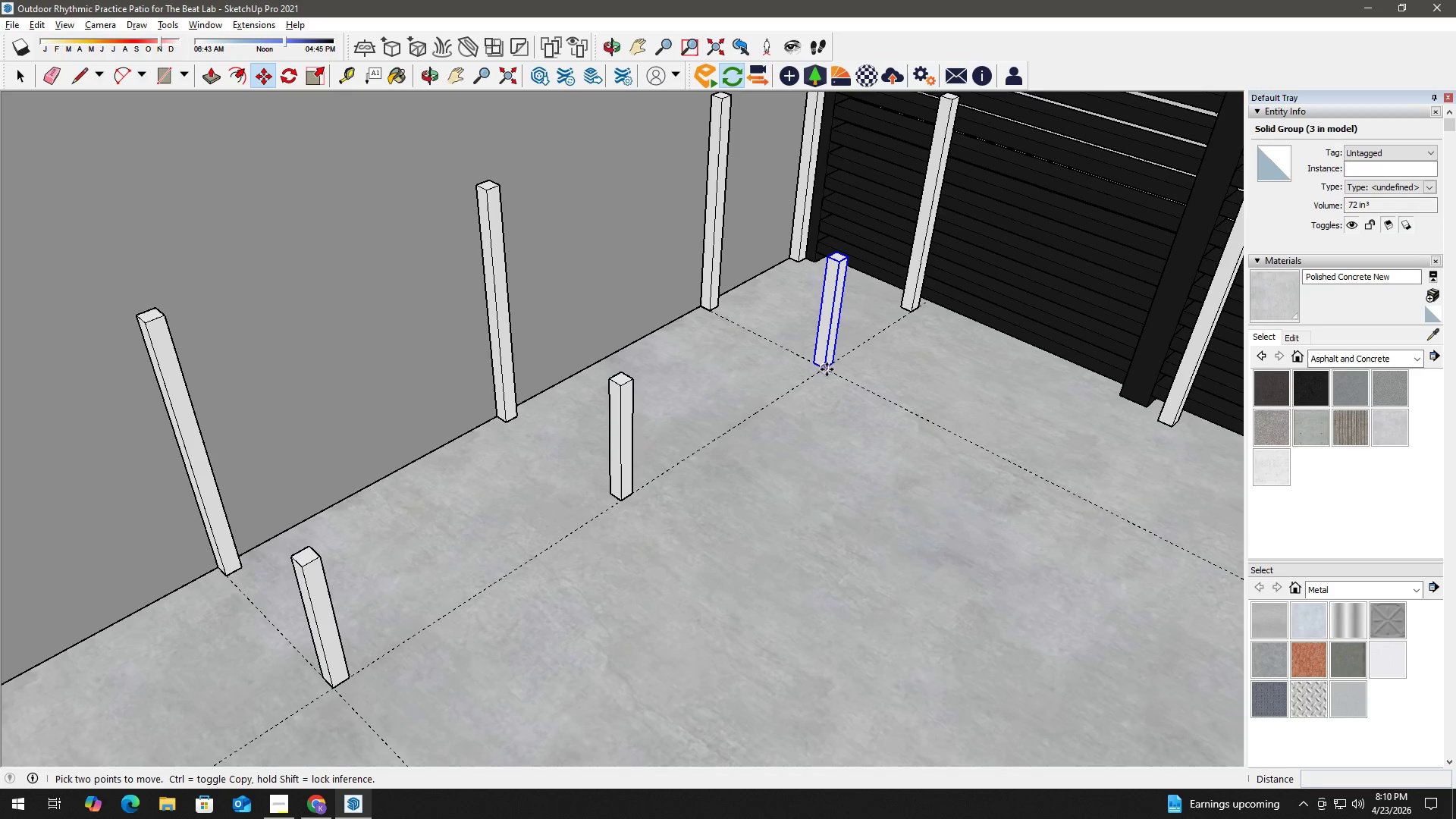 
left_click([827, 369])
 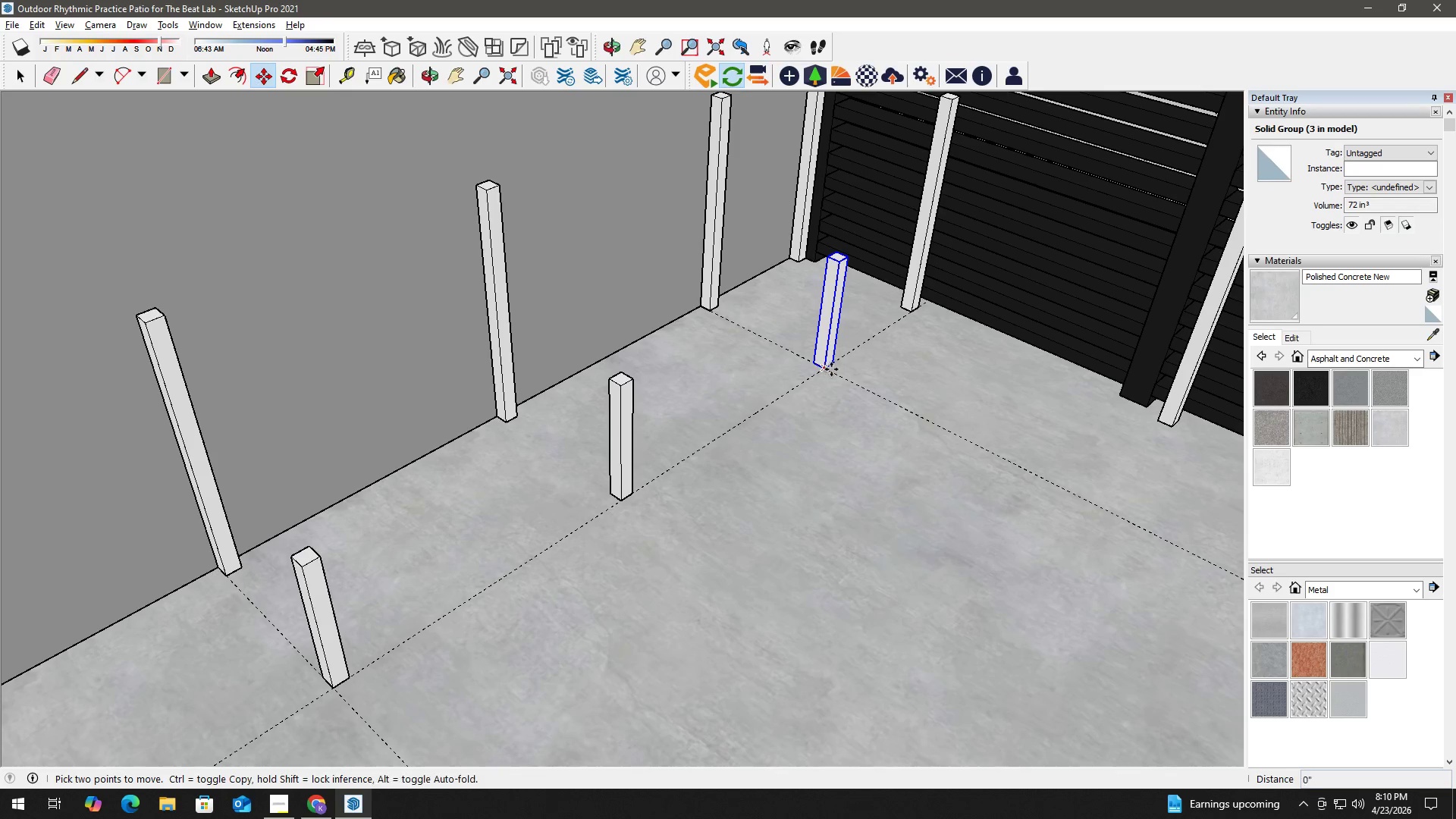 
key(Control+ControlLeft)
 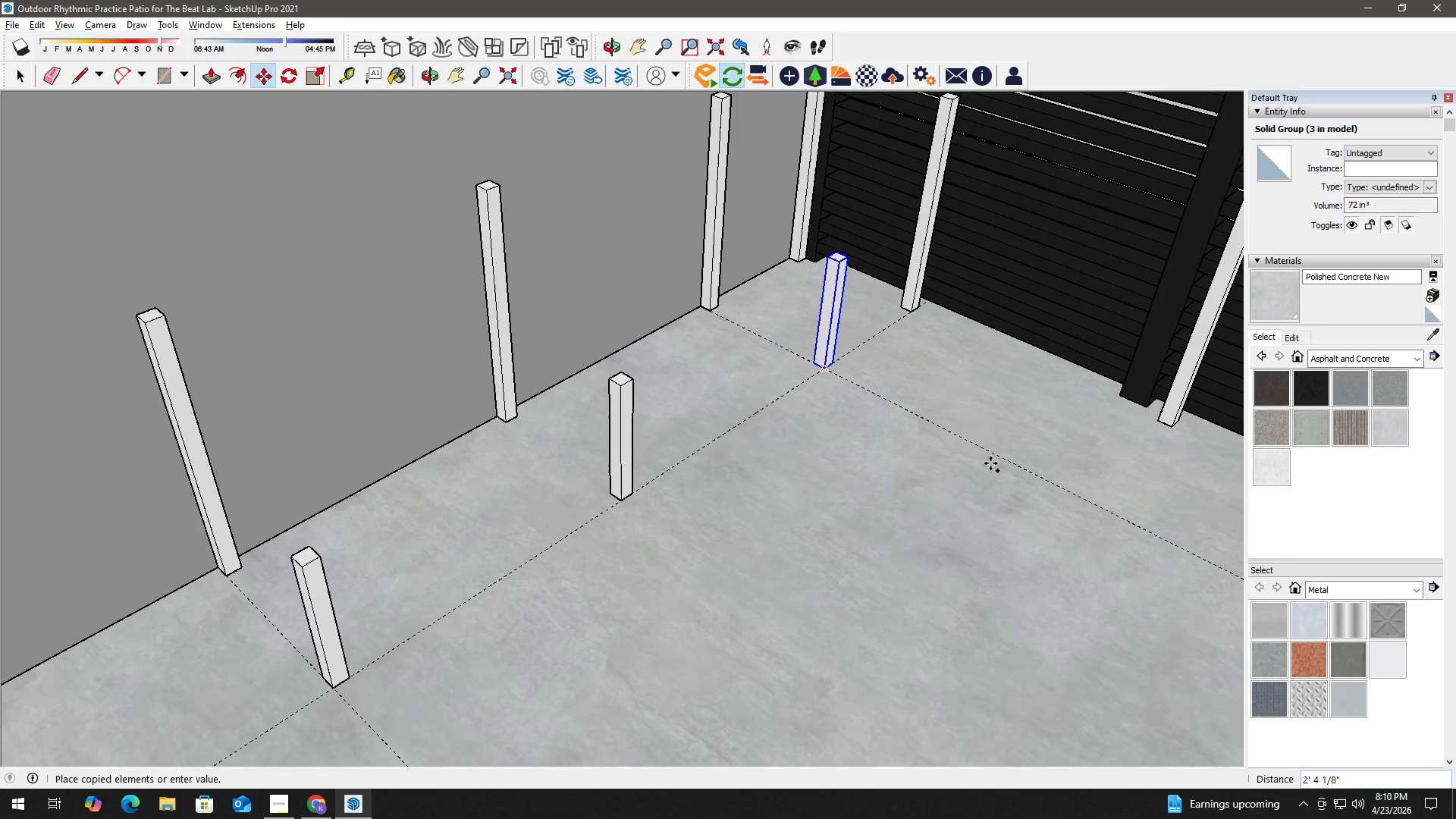 
hold_key(key=ShiftLeft, duration=0.59)
 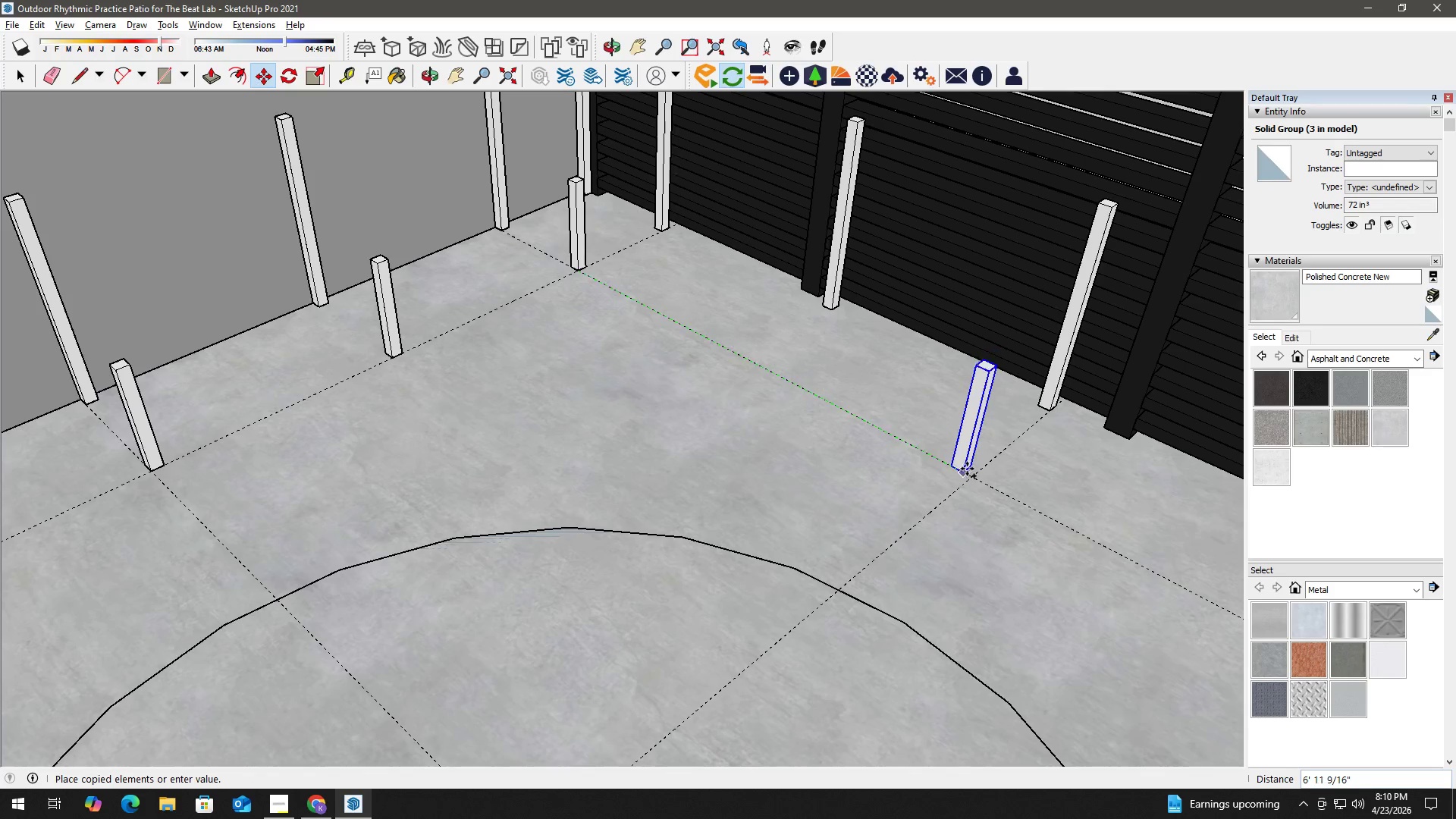 
scroll: coordinate [1000, 469], scroll_direction: down, amount: 3.0
 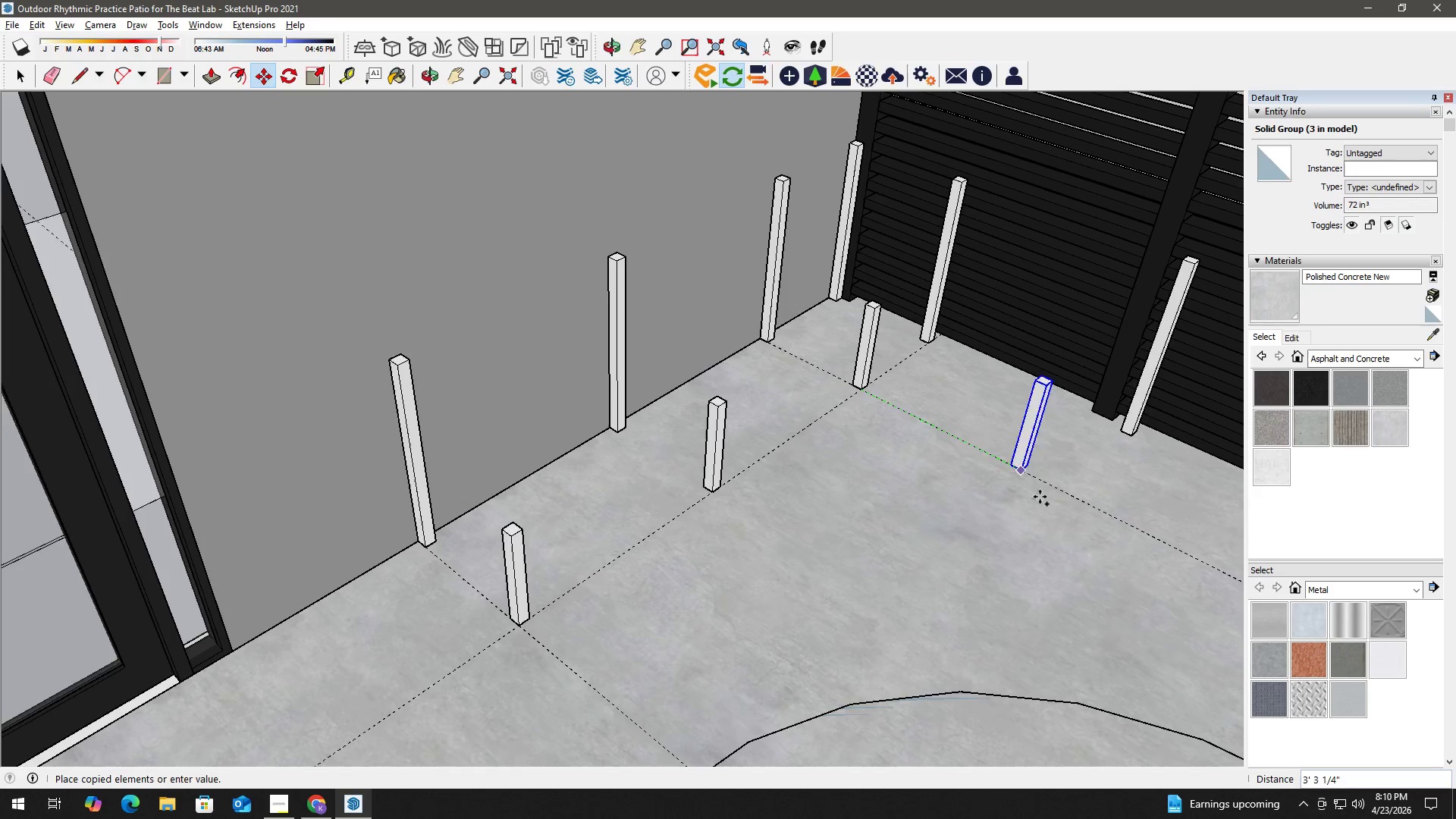 
left_click([971, 477])
 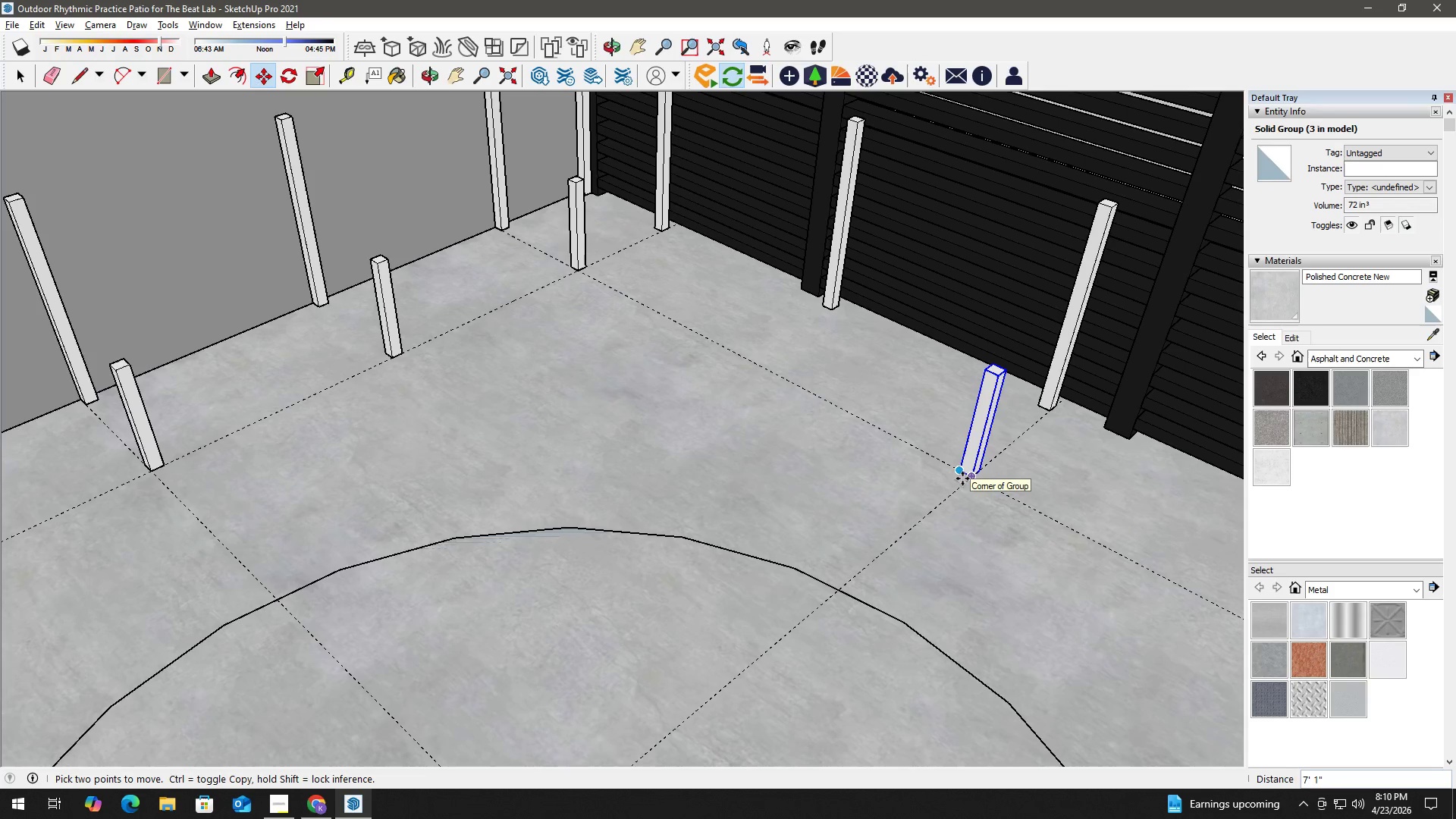 
key(NumpadDivide)
 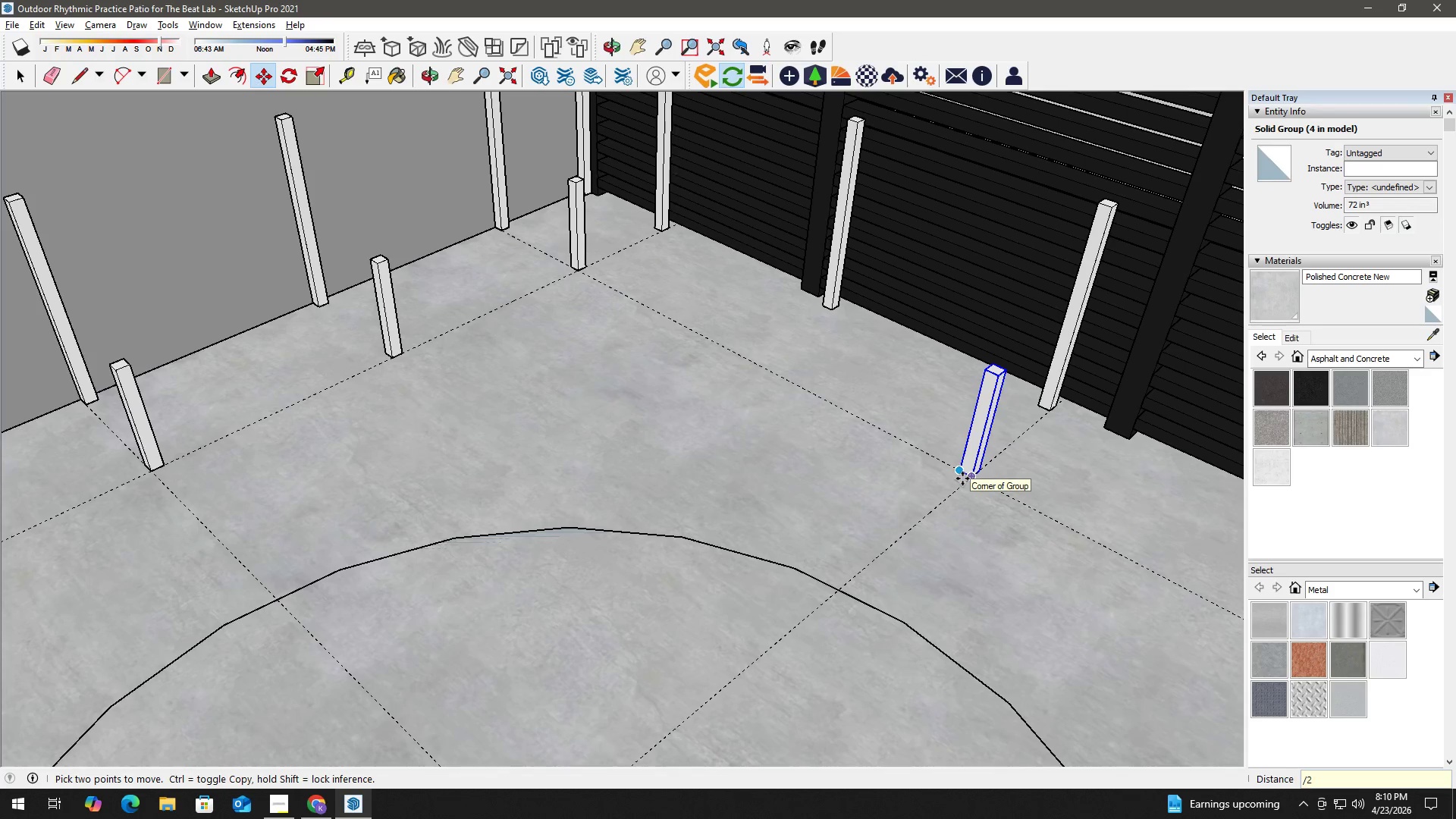 
key(Numpad2)
 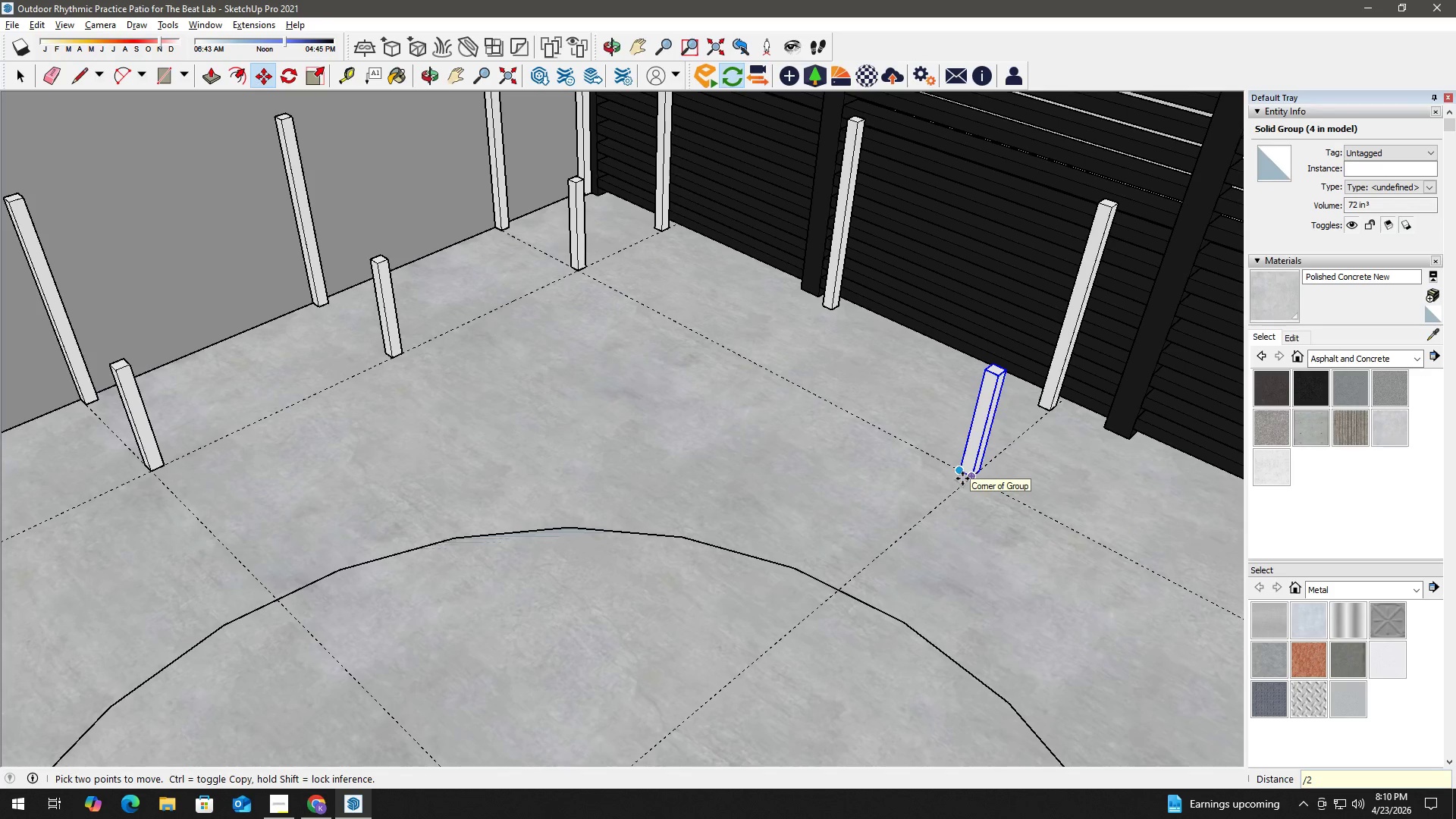 
key(NumpadEnter)
 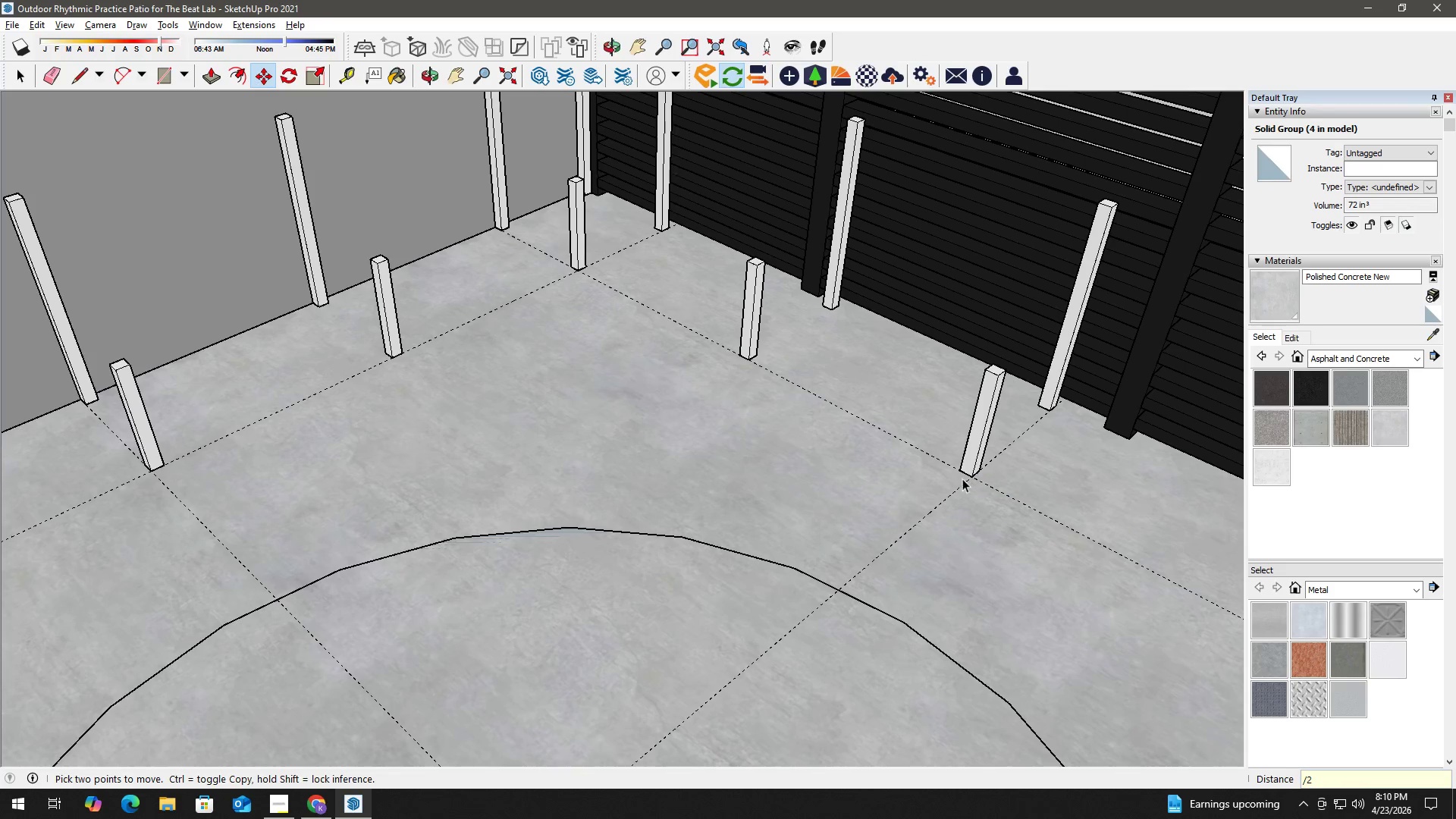 
key(Space)
 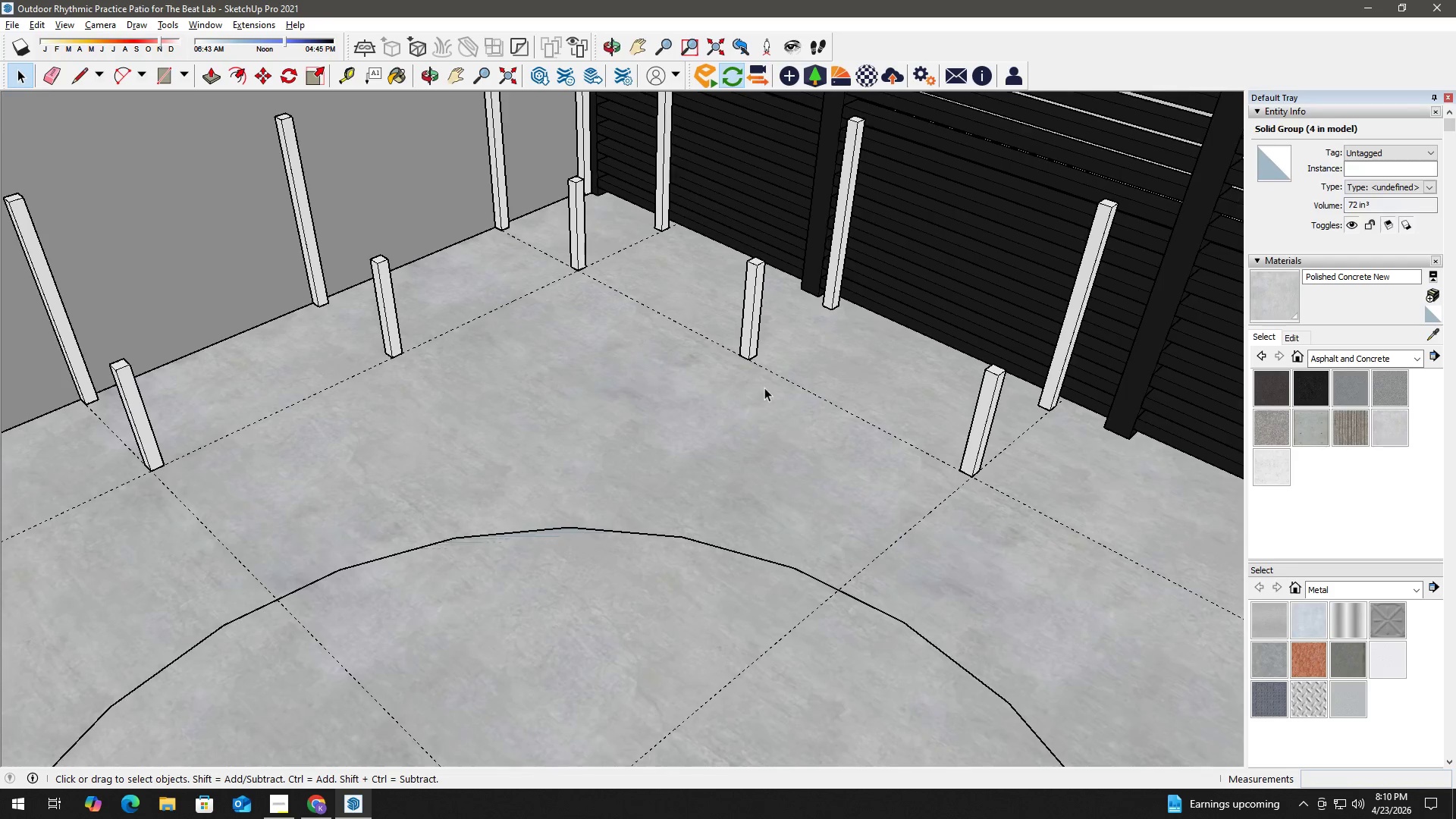 
scroll: coordinate [745, 370], scroll_direction: down, amount: 3.0
 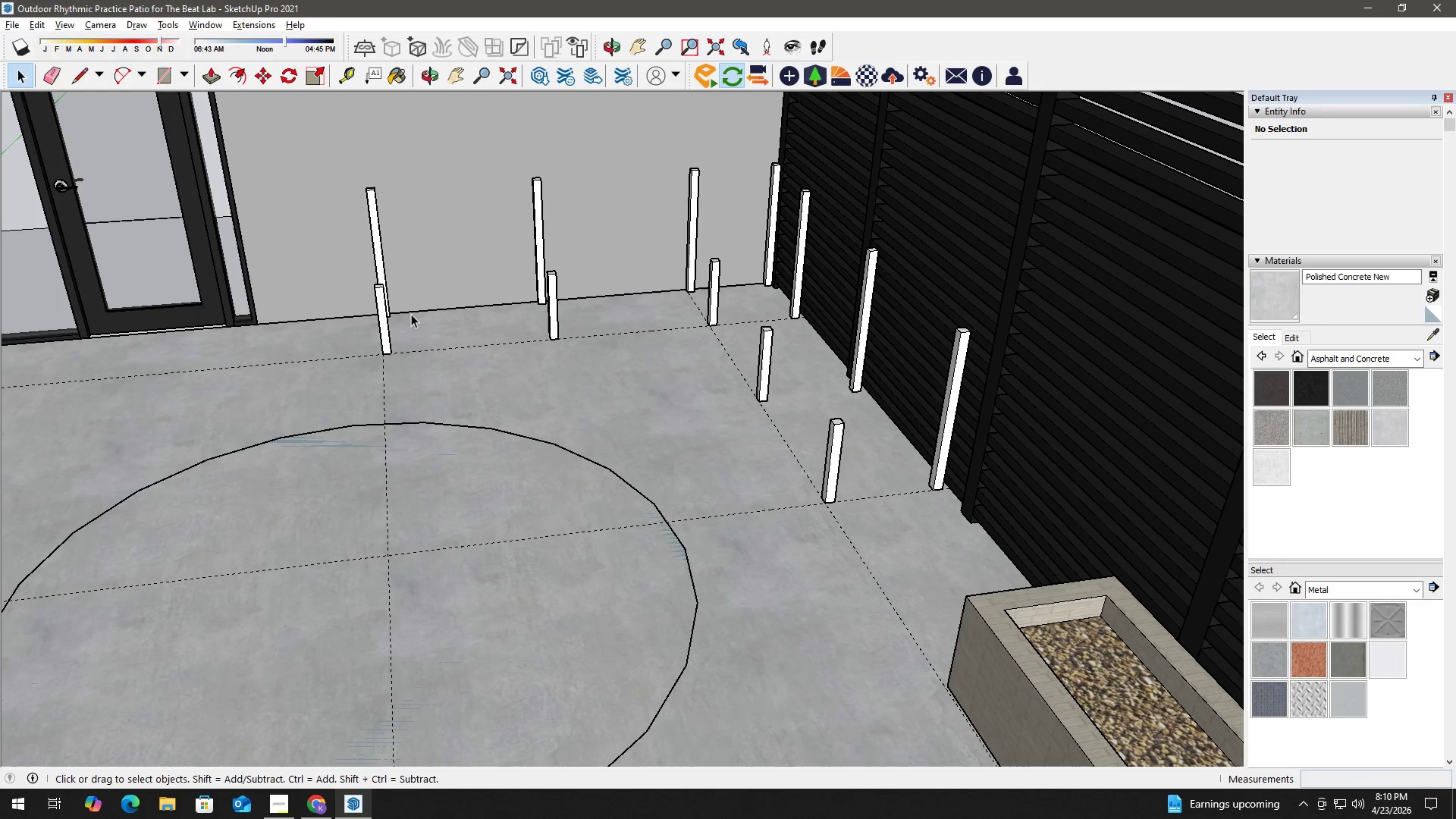 
scroll: coordinate [312, 292], scroll_direction: up, amount: 2.0
 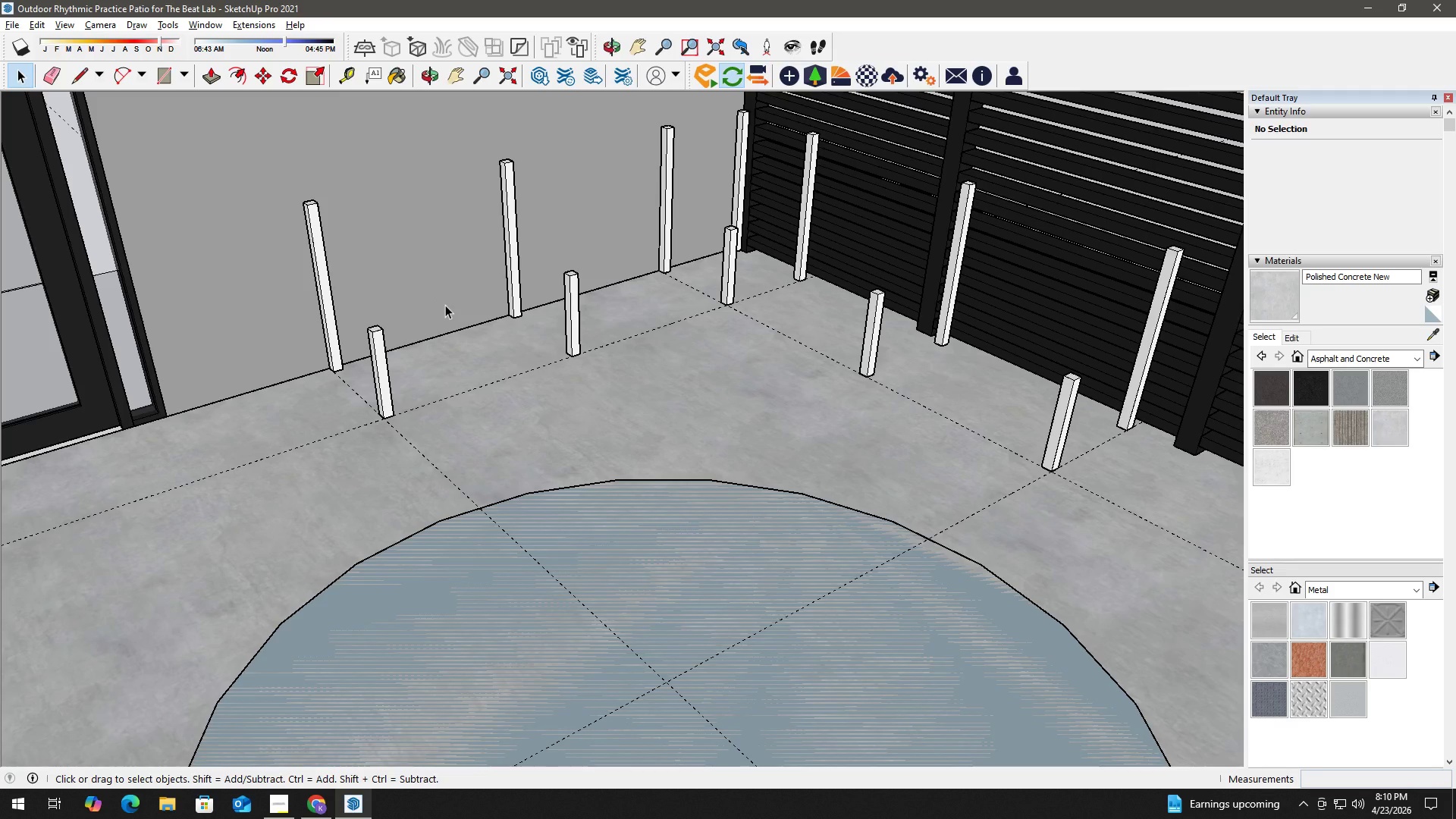 
key(Alt+Tab)
 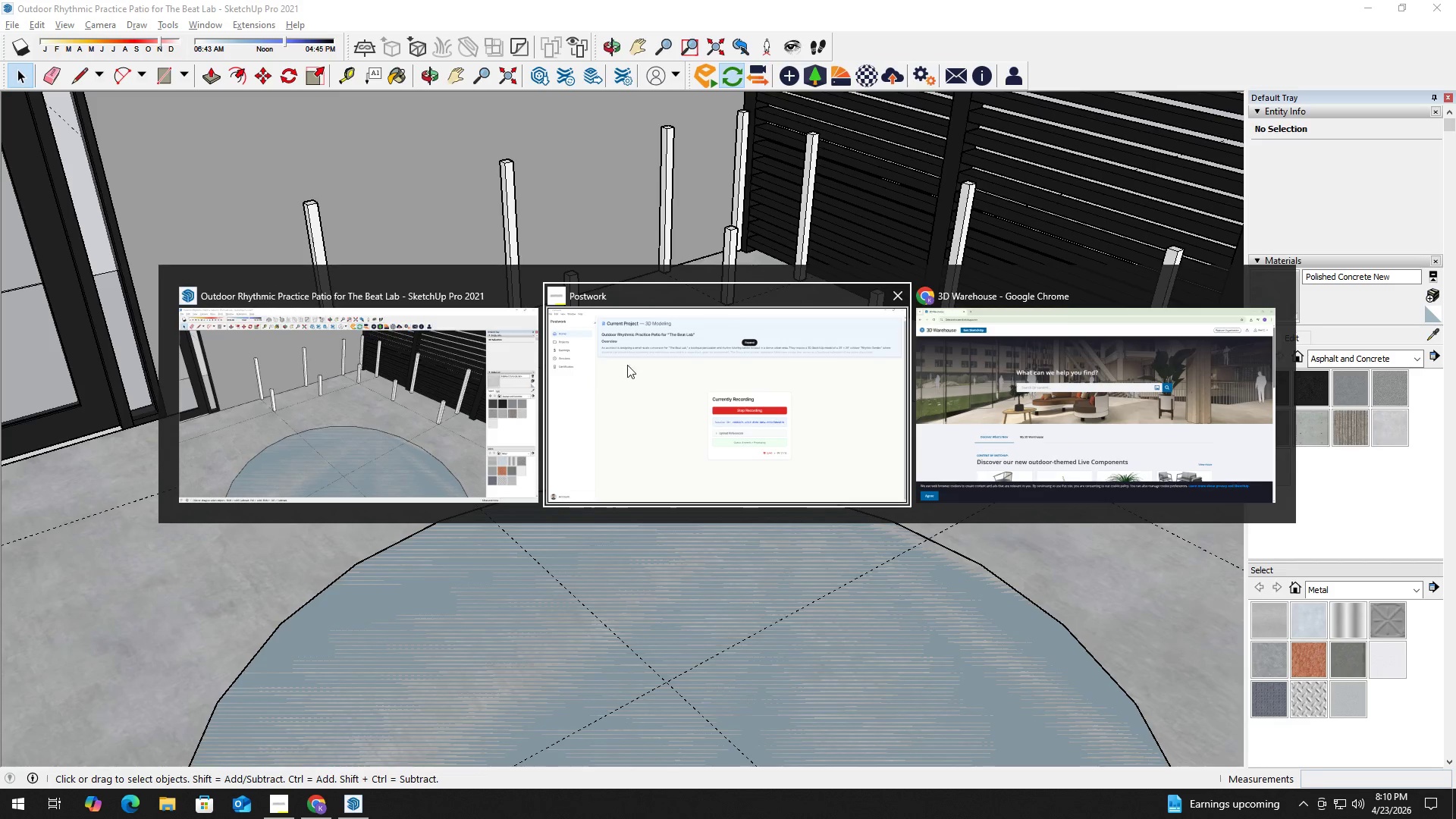 
left_click([746, 364])